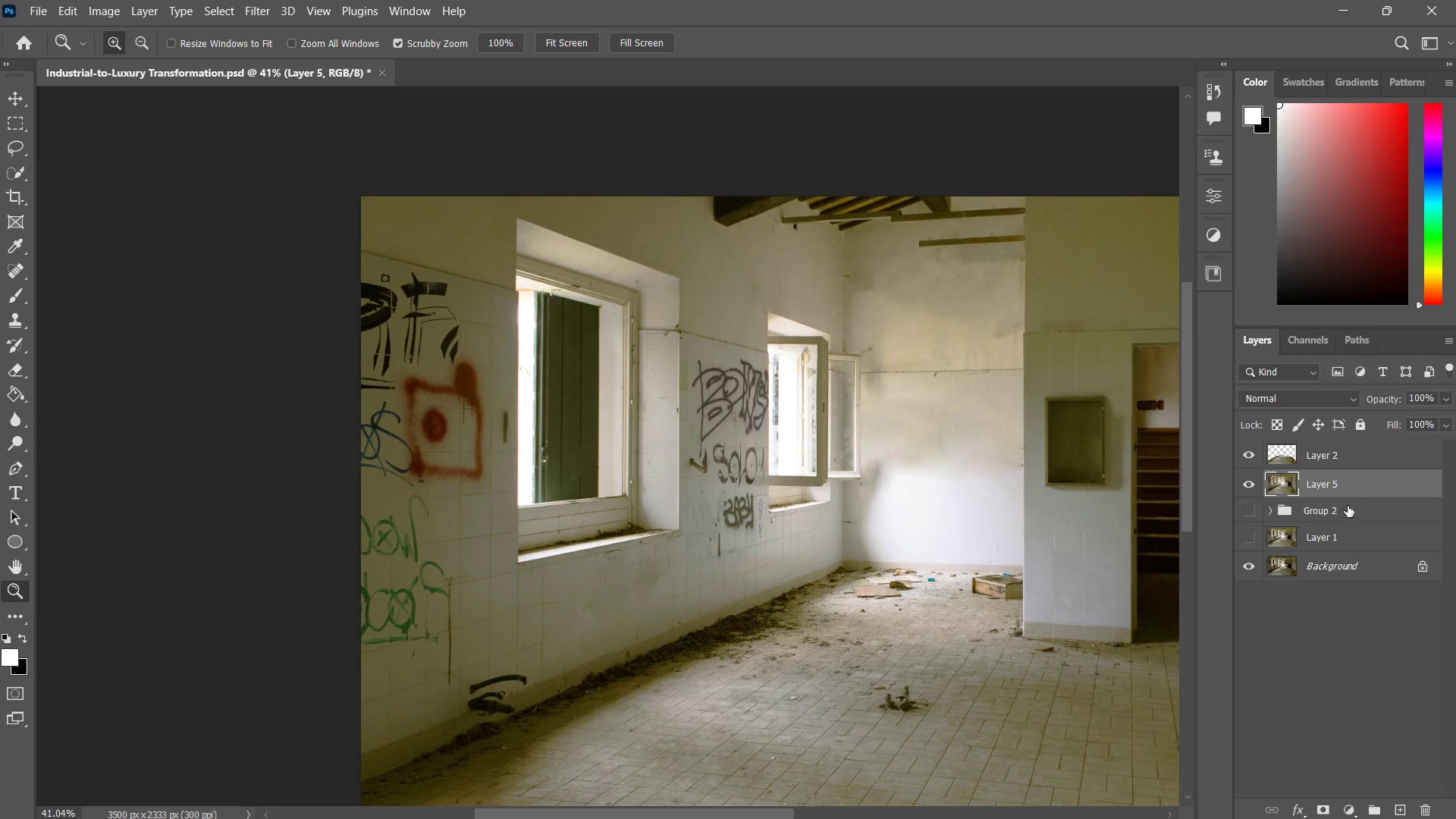 
left_click_drag(start_coordinate=[444, 676], to_coordinate=[517, 629])
 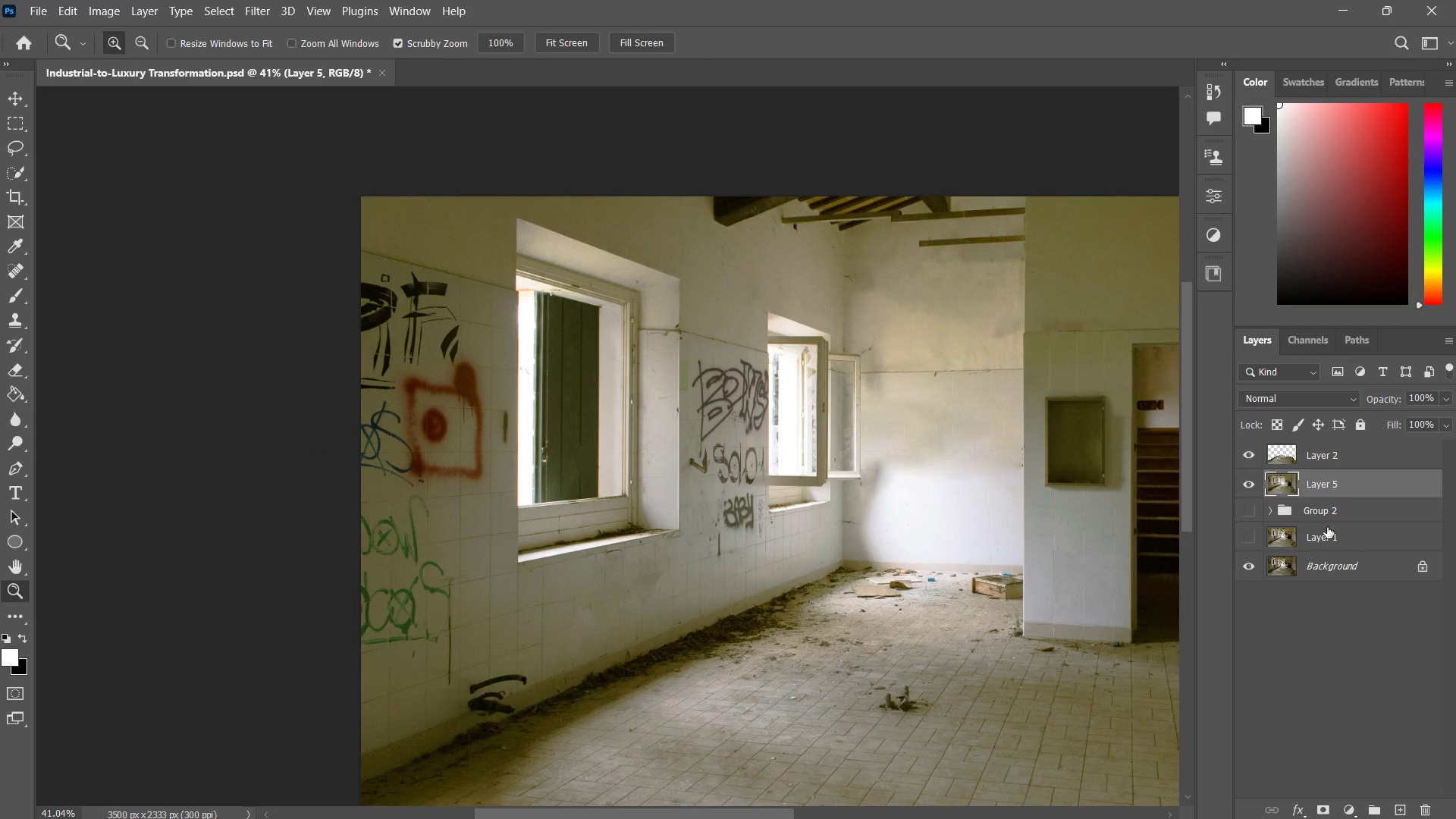 
key(P)
 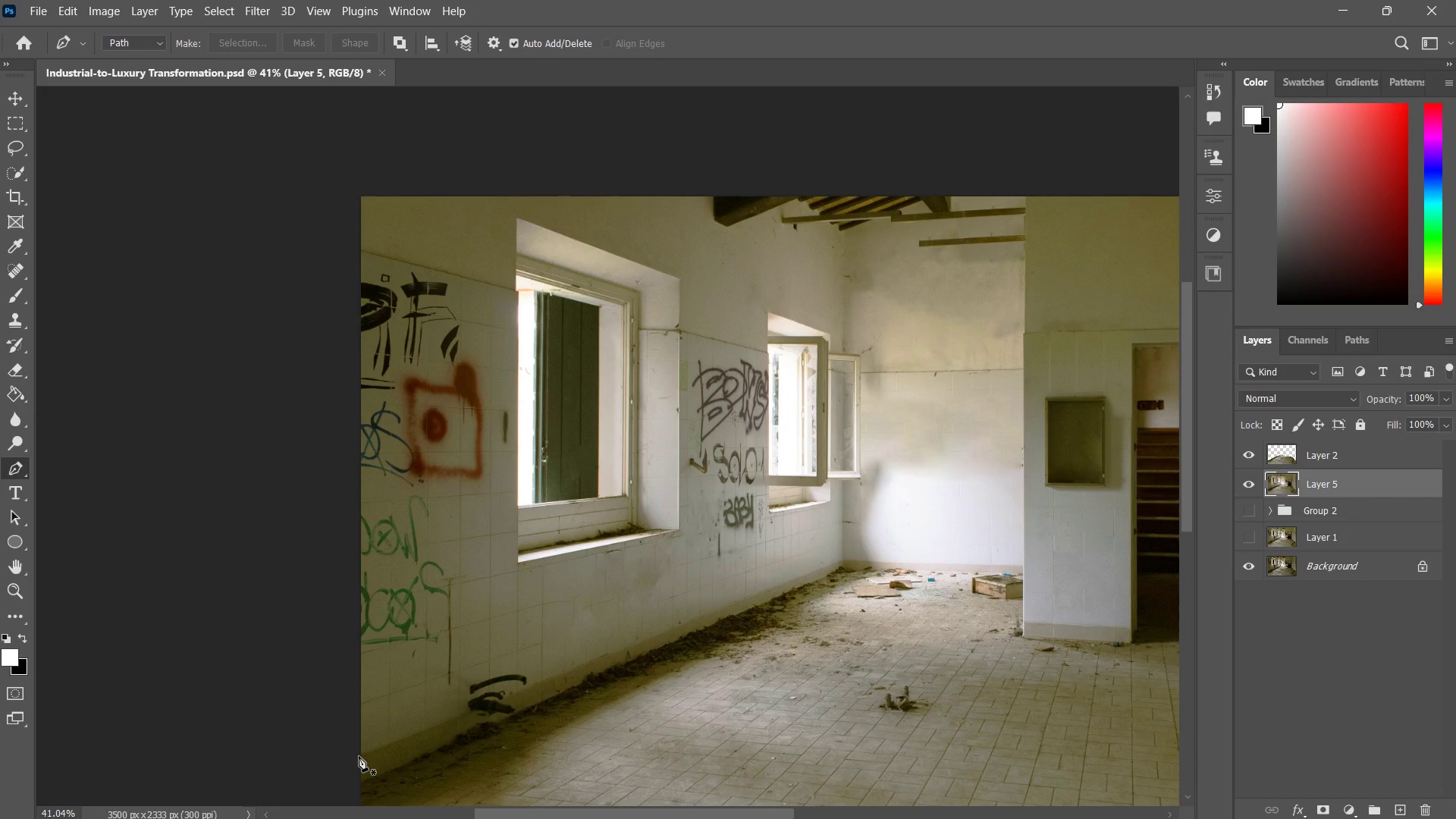 
left_click([364, 752])
 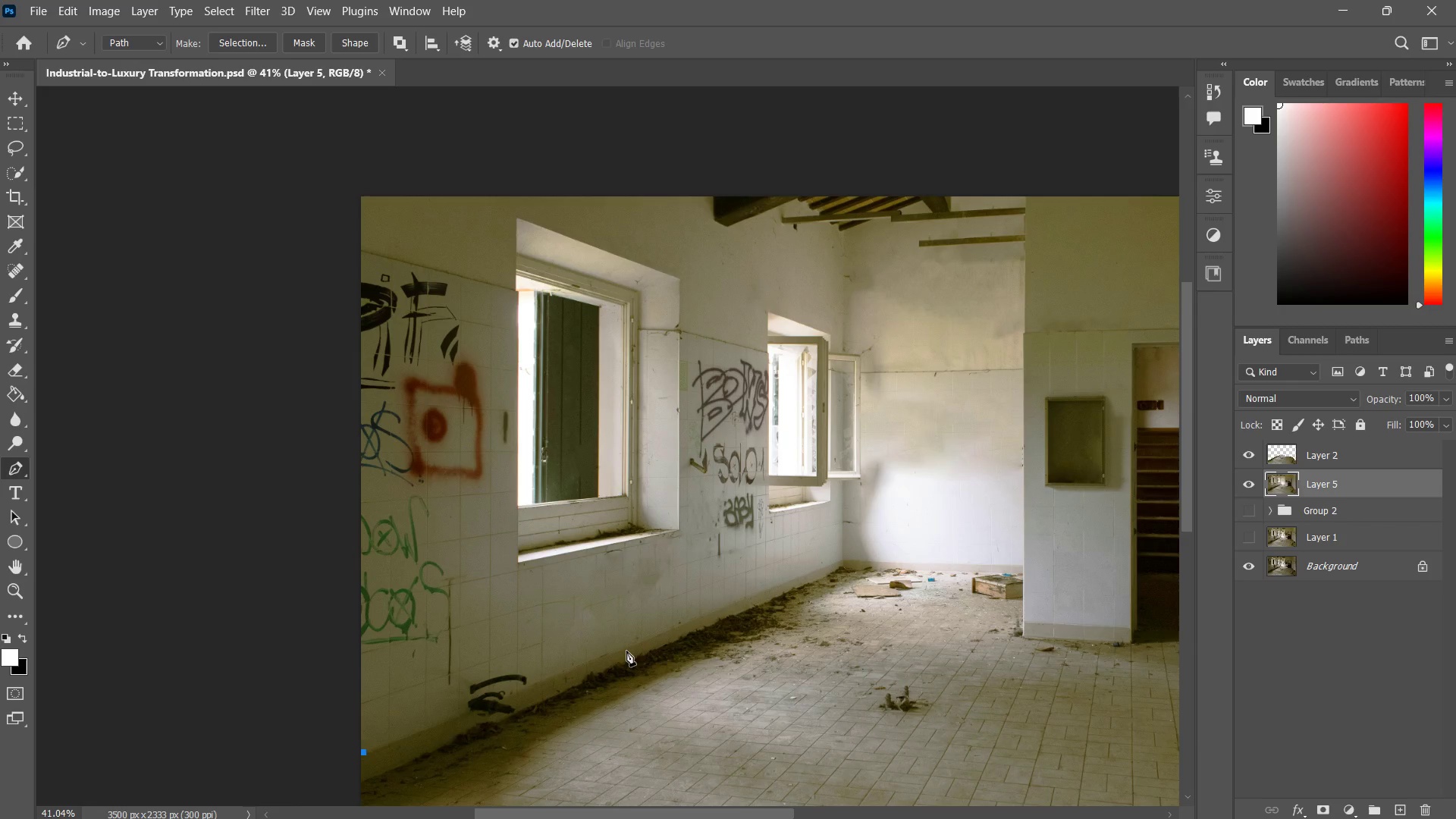 
left_click([626, 650])
 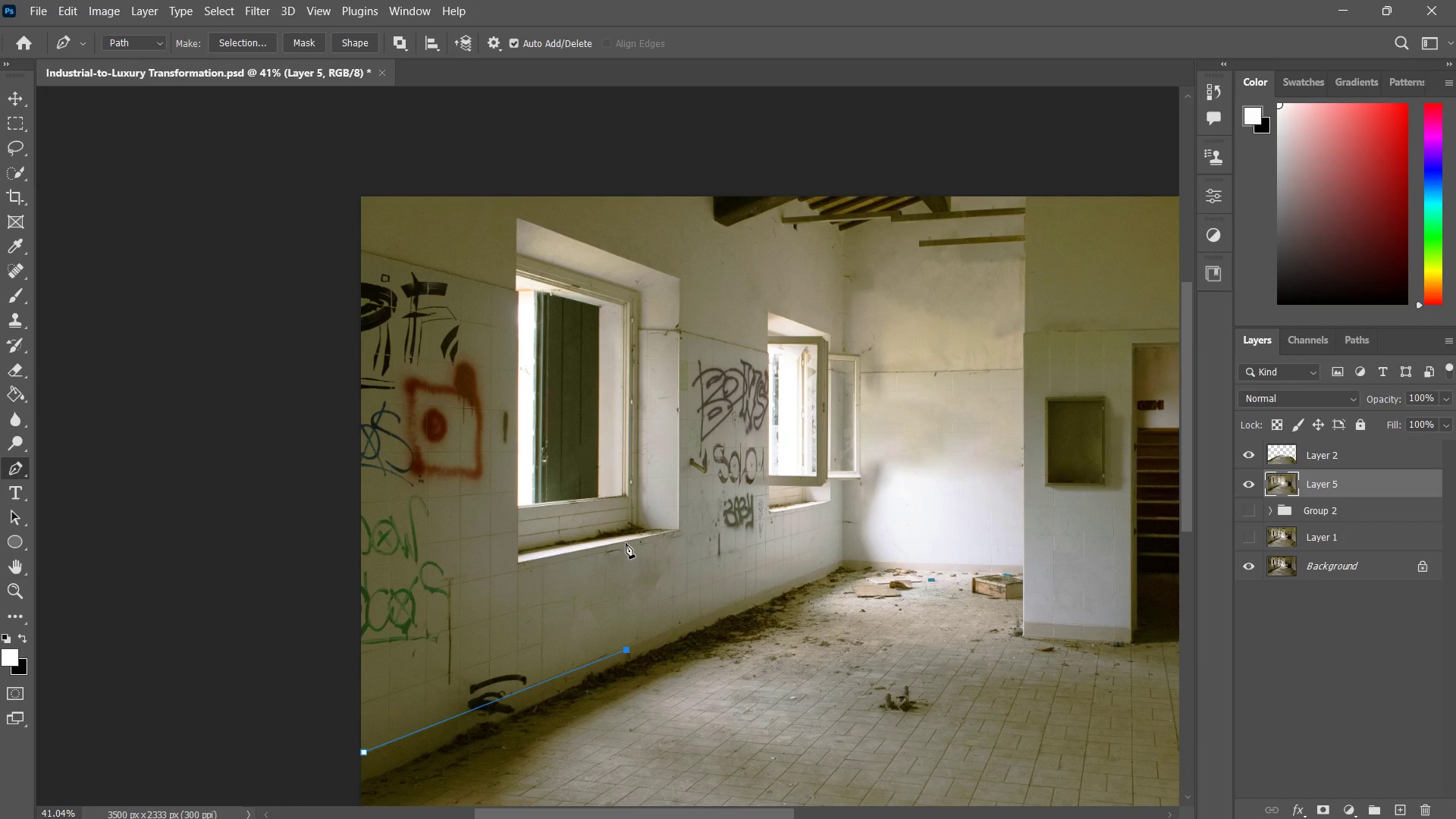 
left_click([626, 543])
 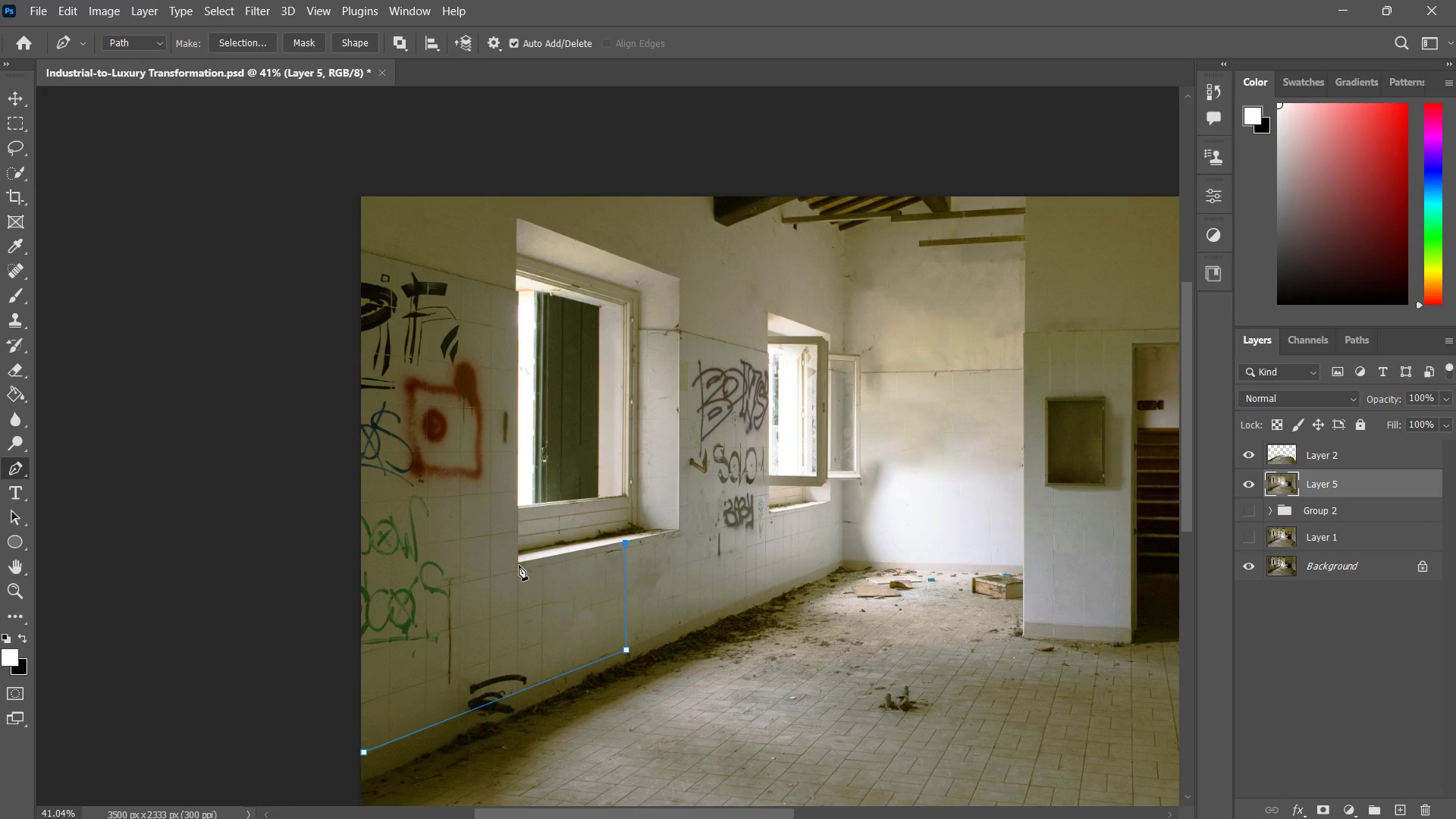 
left_click([519, 565])
 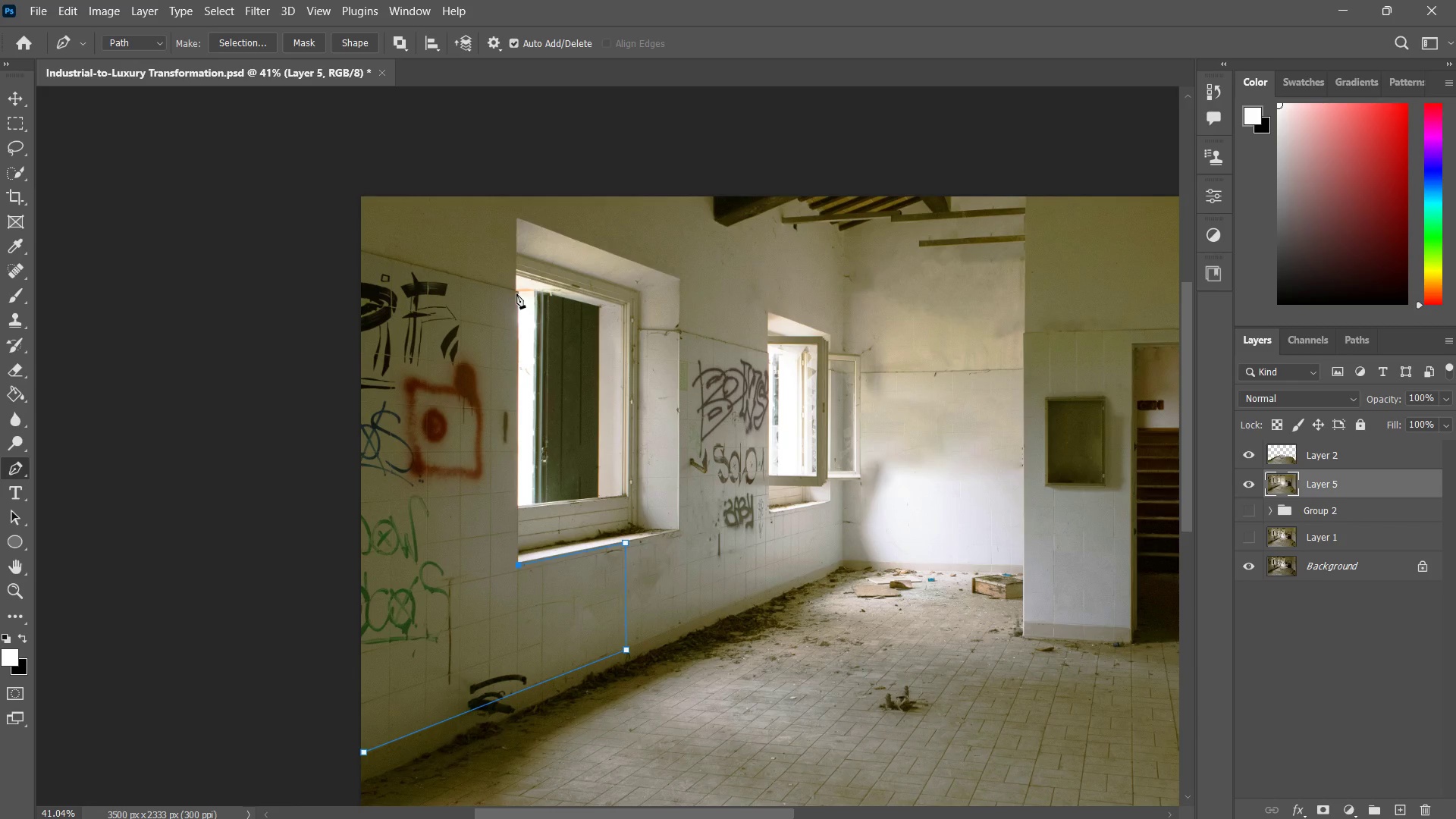 
left_click([516, 291])
 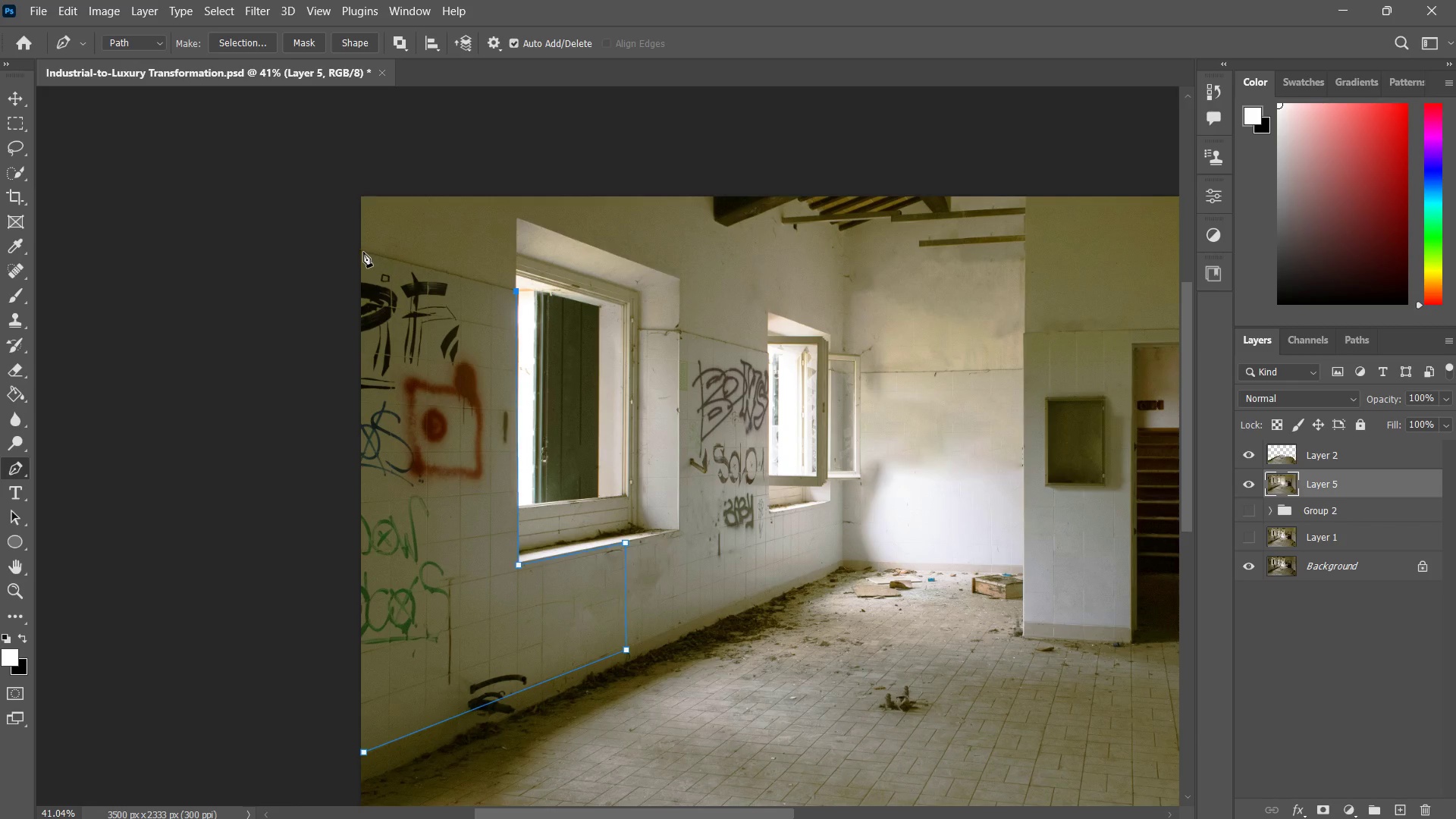 
left_click([358, 249])
 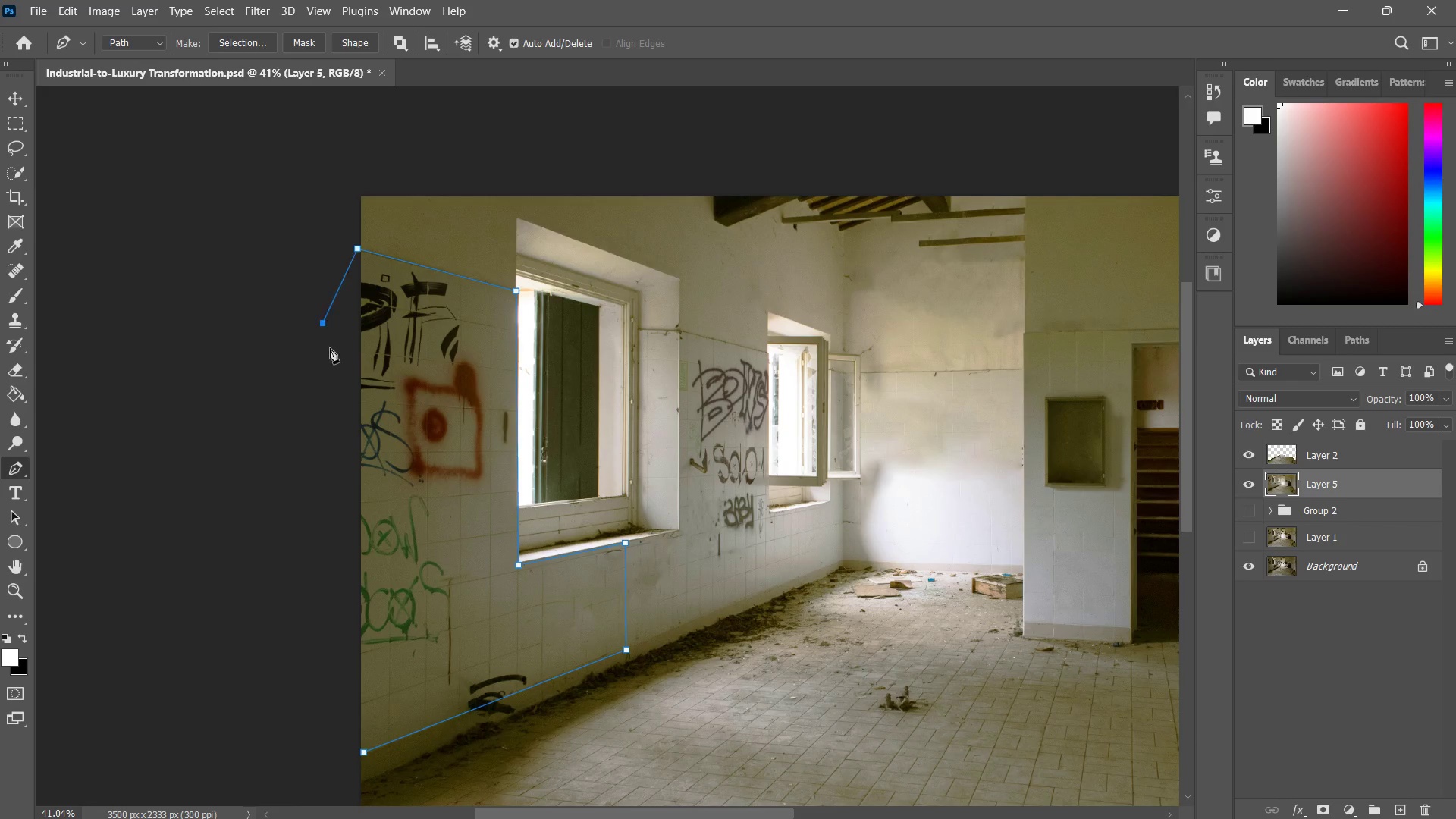 
left_click_drag(start_coordinate=[323, 323], to_coordinate=[331, 363])
 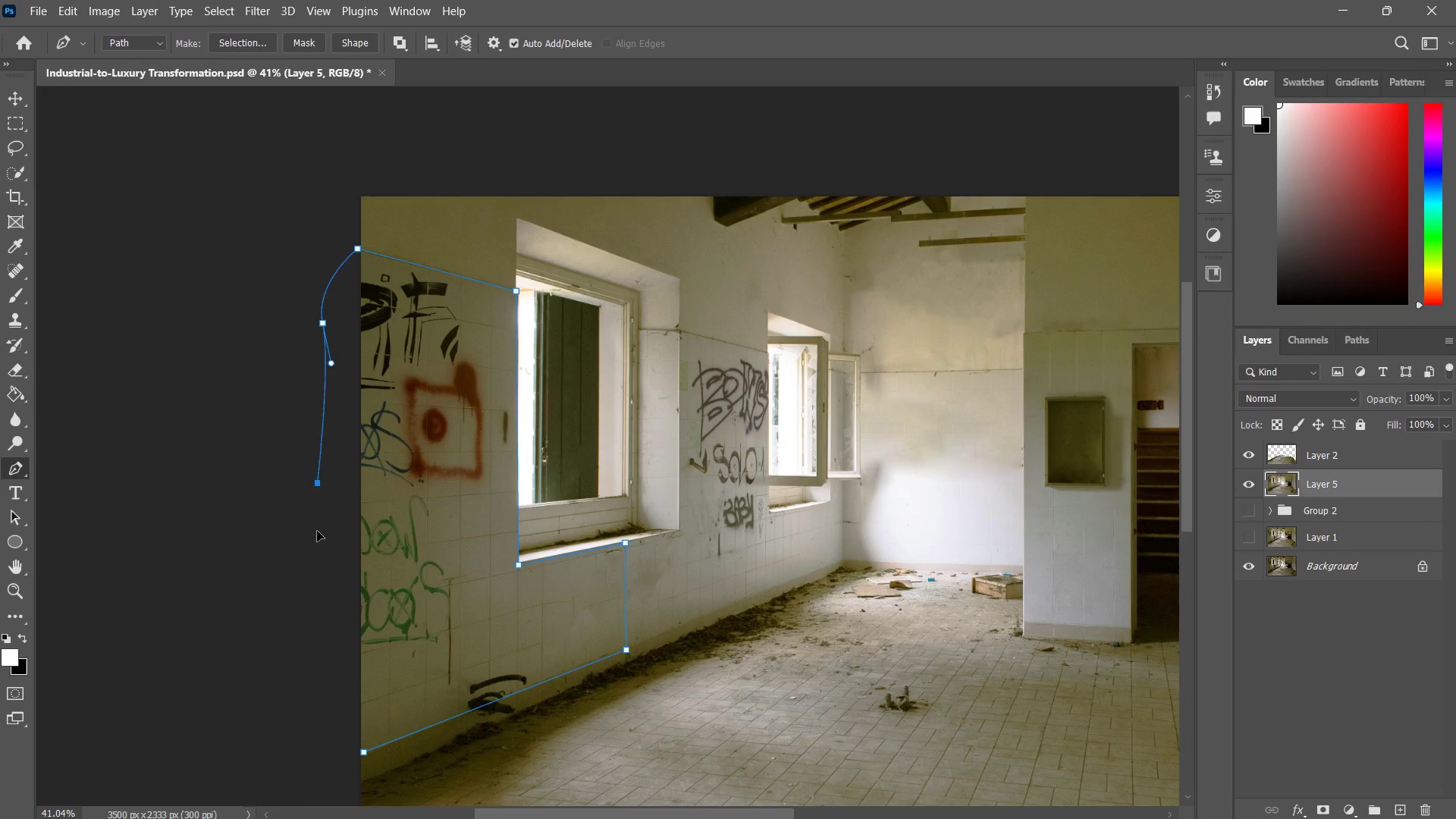 
left_click_drag(start_coordinate=[318, 483], to_coordinate=[317, 531])
 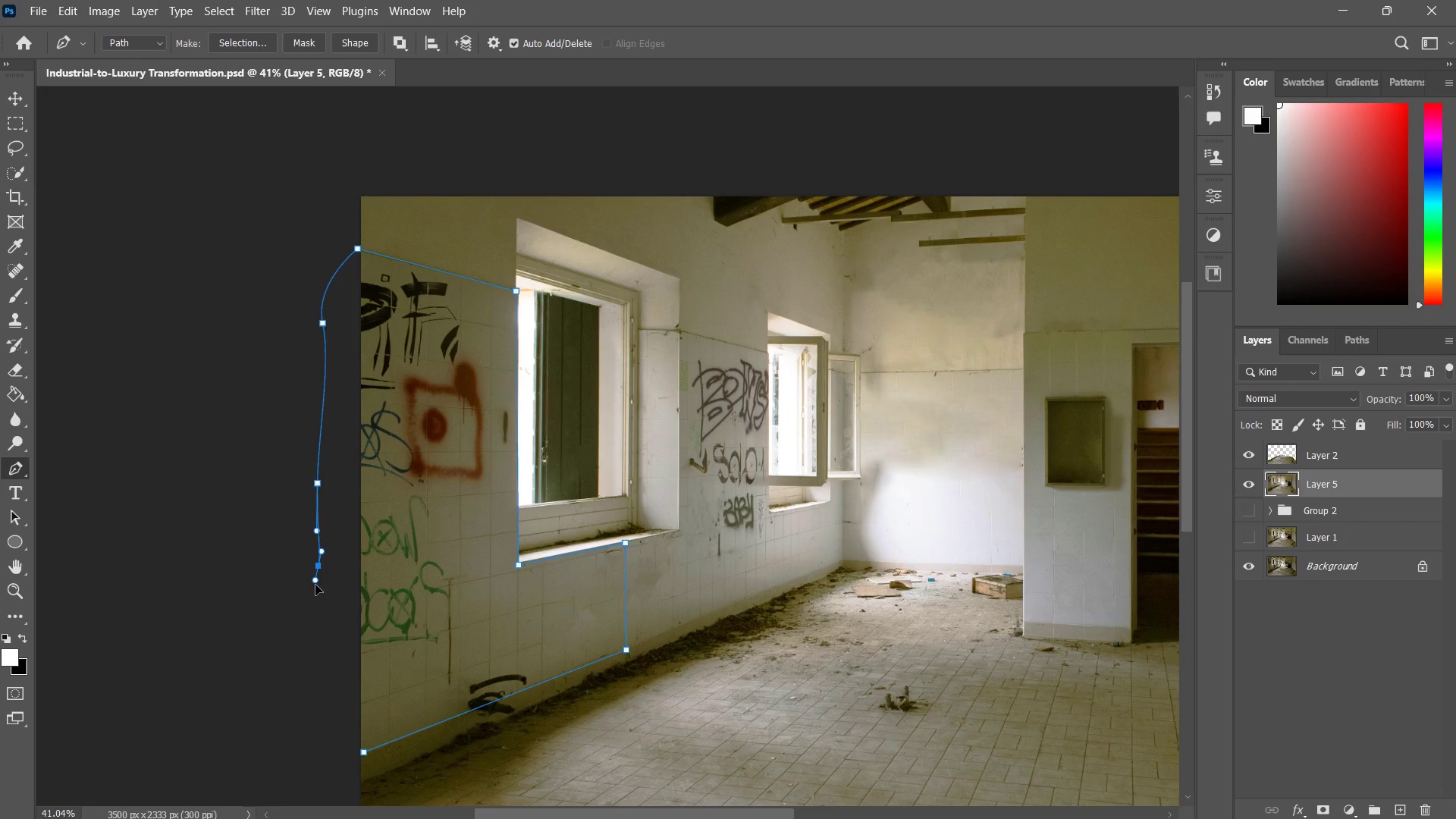 
left_click_drag(start_coordinate=[318, 566], to_coordinate=[315, 581])
 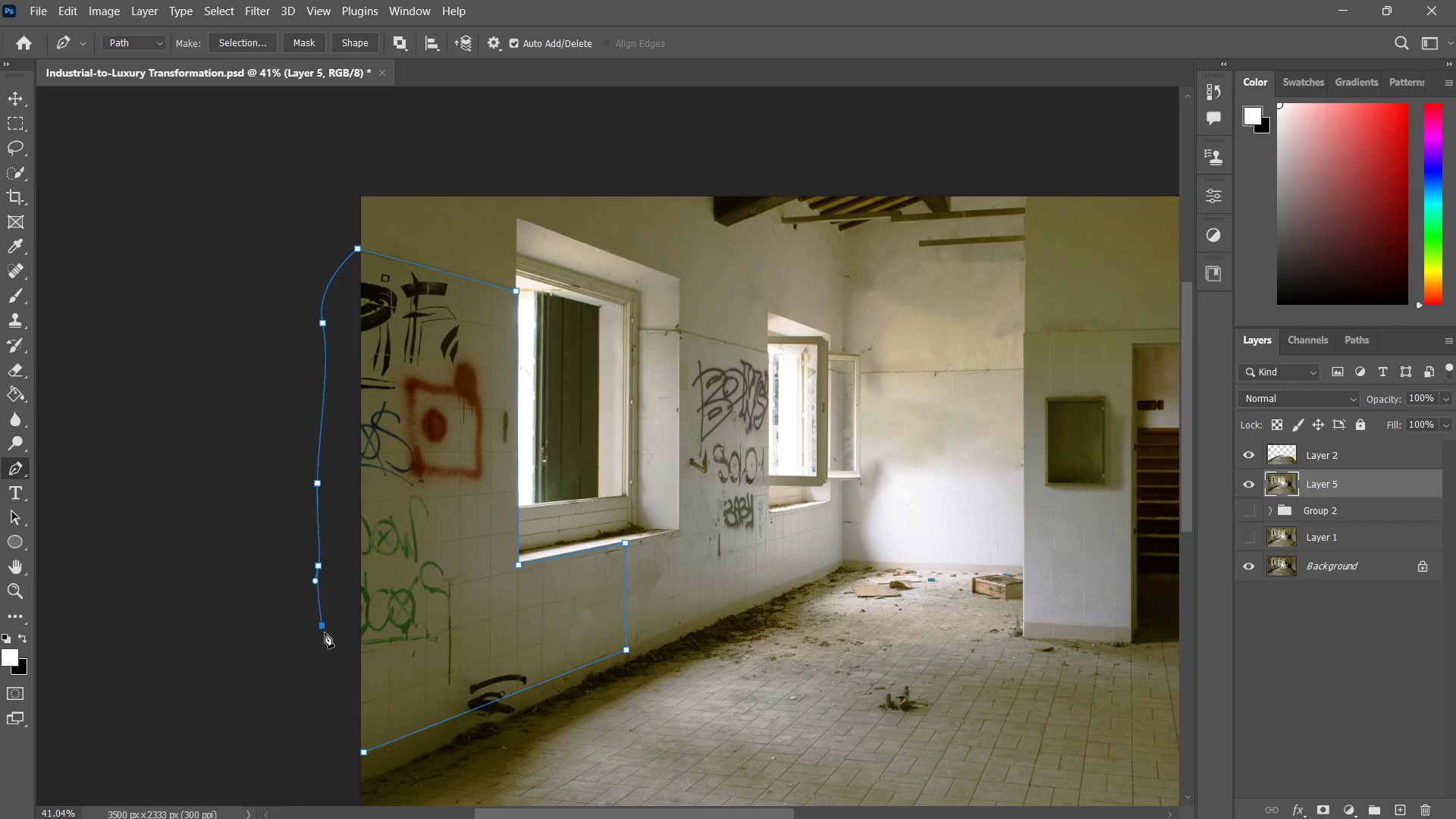 
left_click_drag(start_coordinate=[322, 626], to_coordinate=[325, 632])
 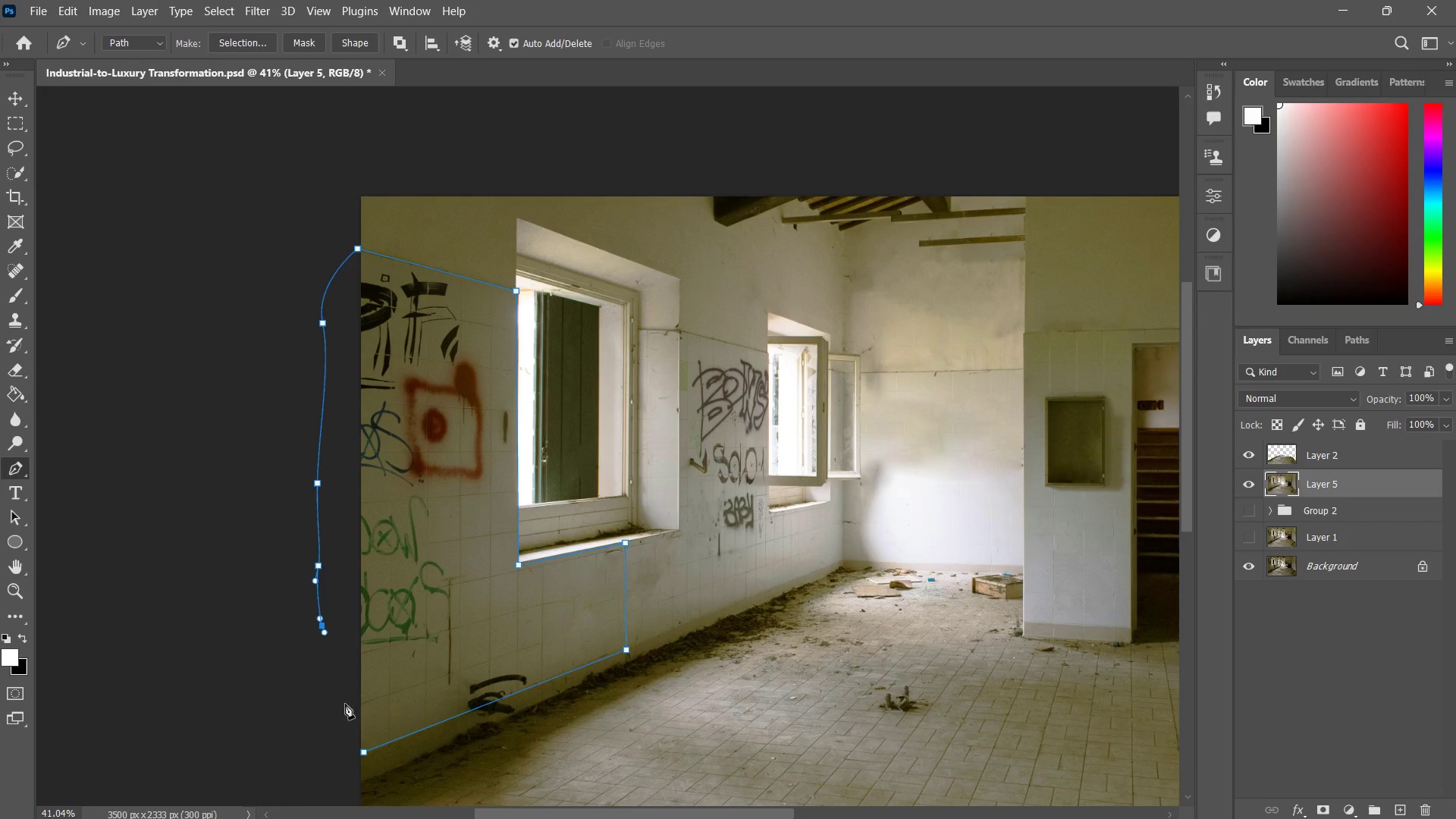 
left_click_drag(start_coordinate=[347, 709], to_coordinate=[348, 713])
 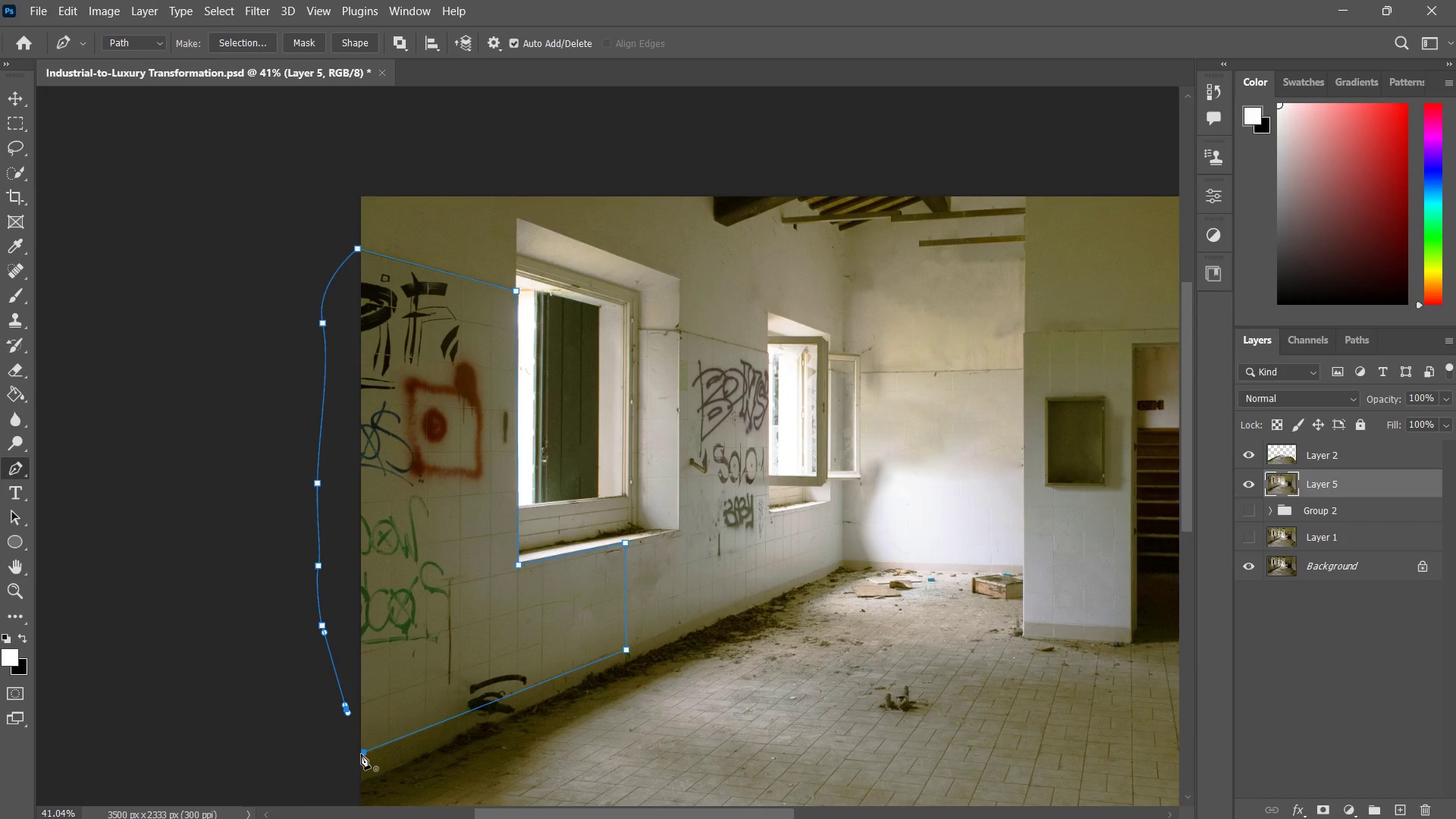 
left_click([362, 754])
 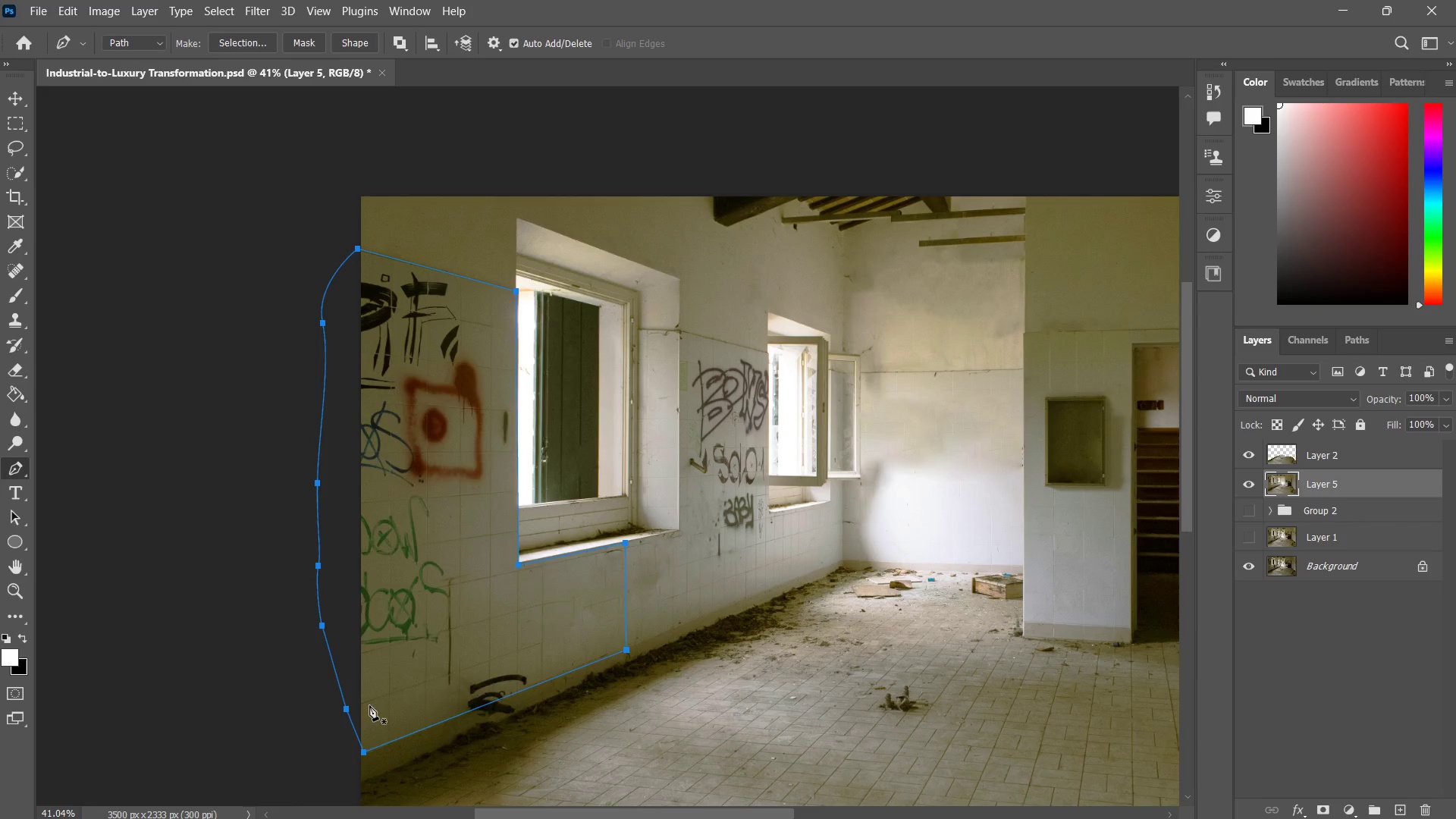 
right_click([369, 705])
 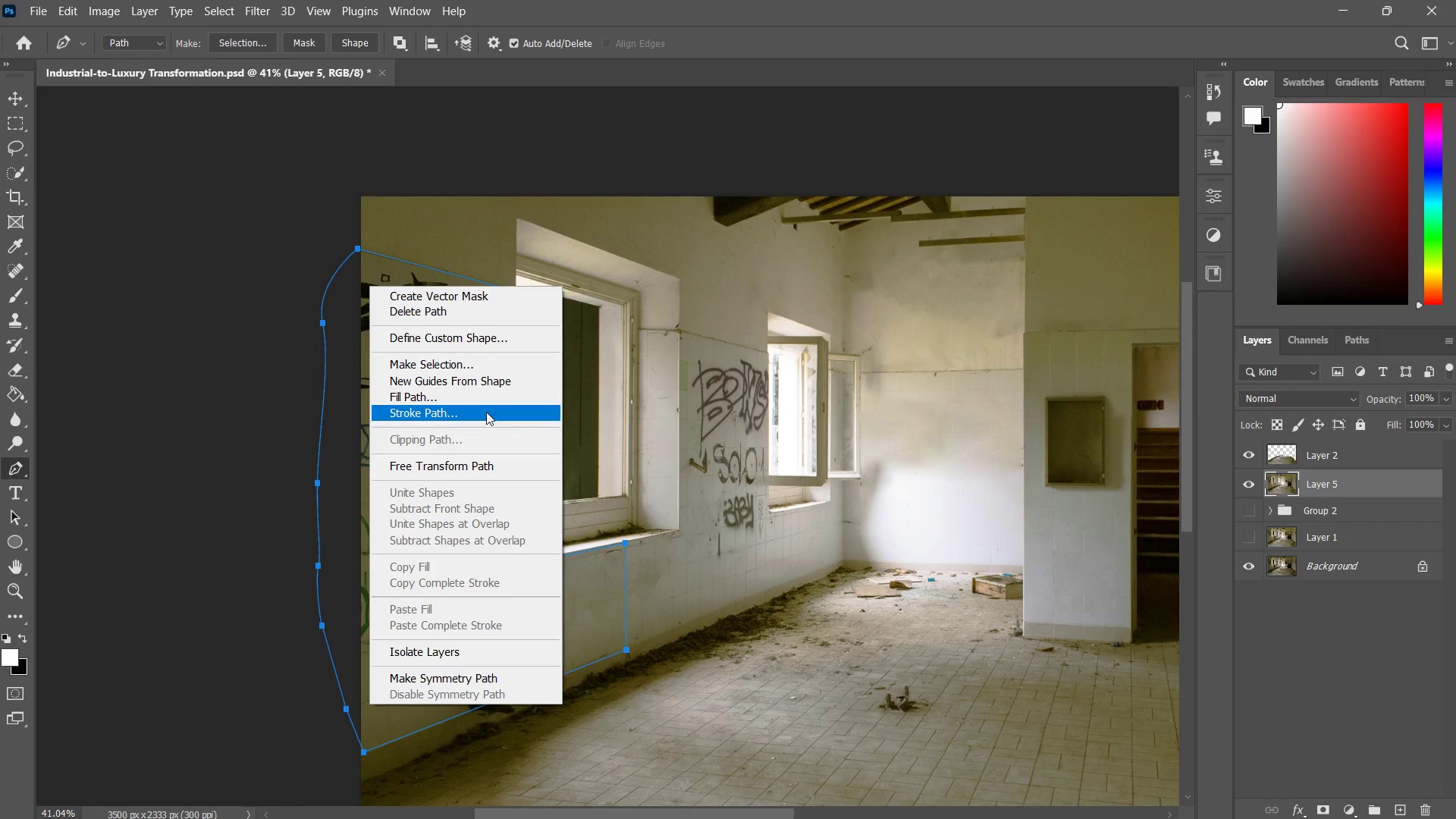 
key(Escape)
 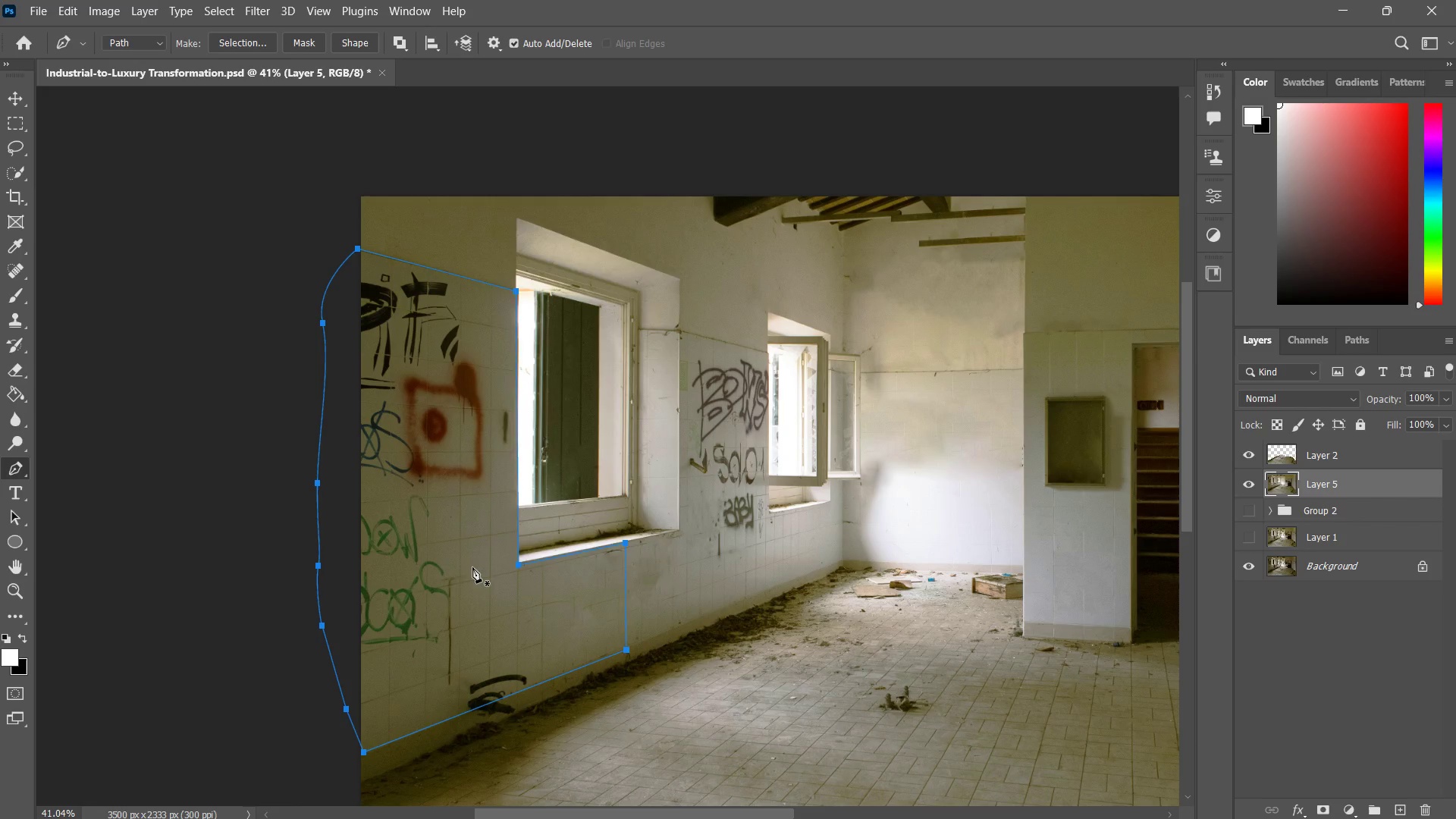 
right_click([472, 567])
 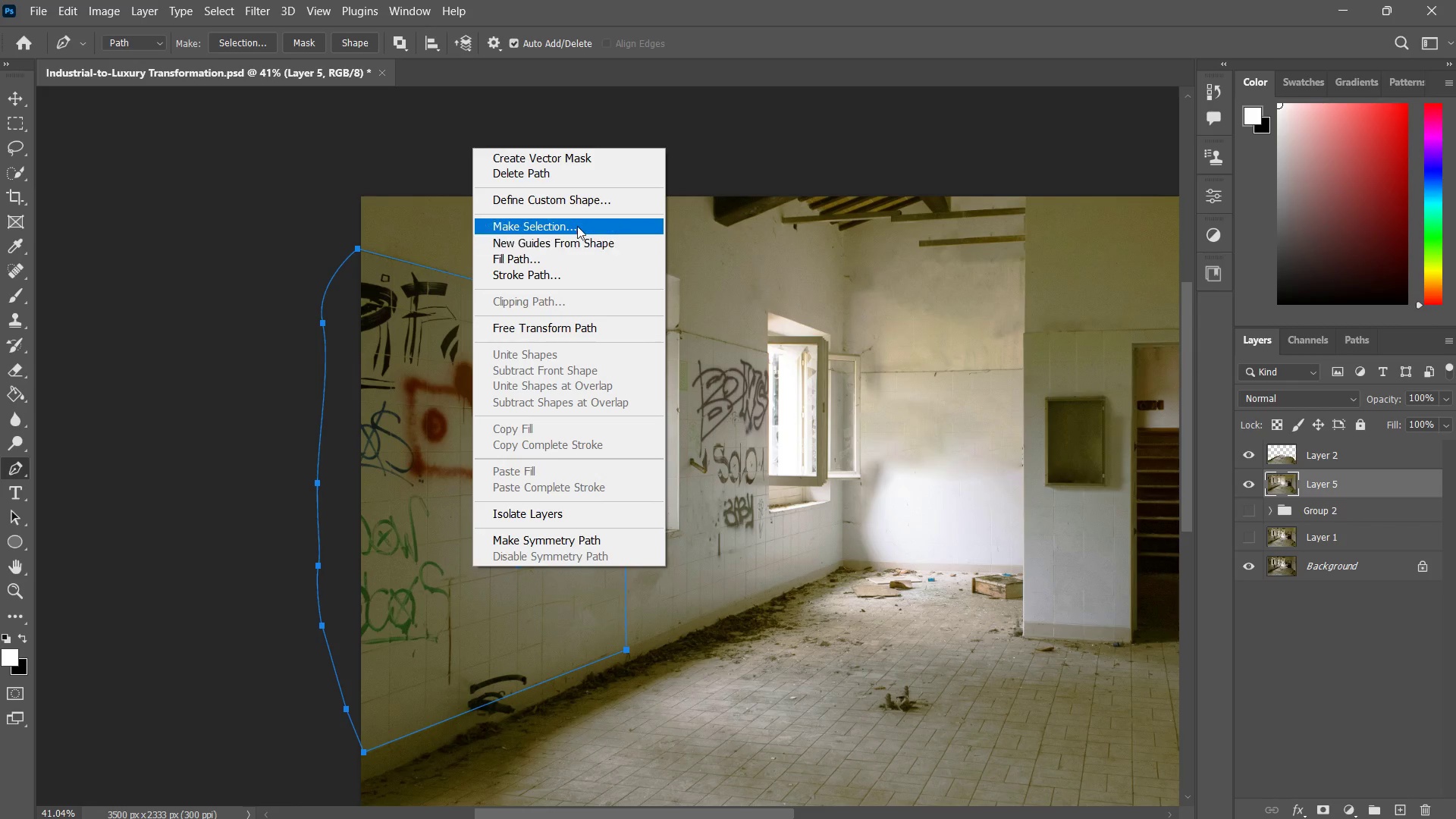 
left_click([577, 226])
 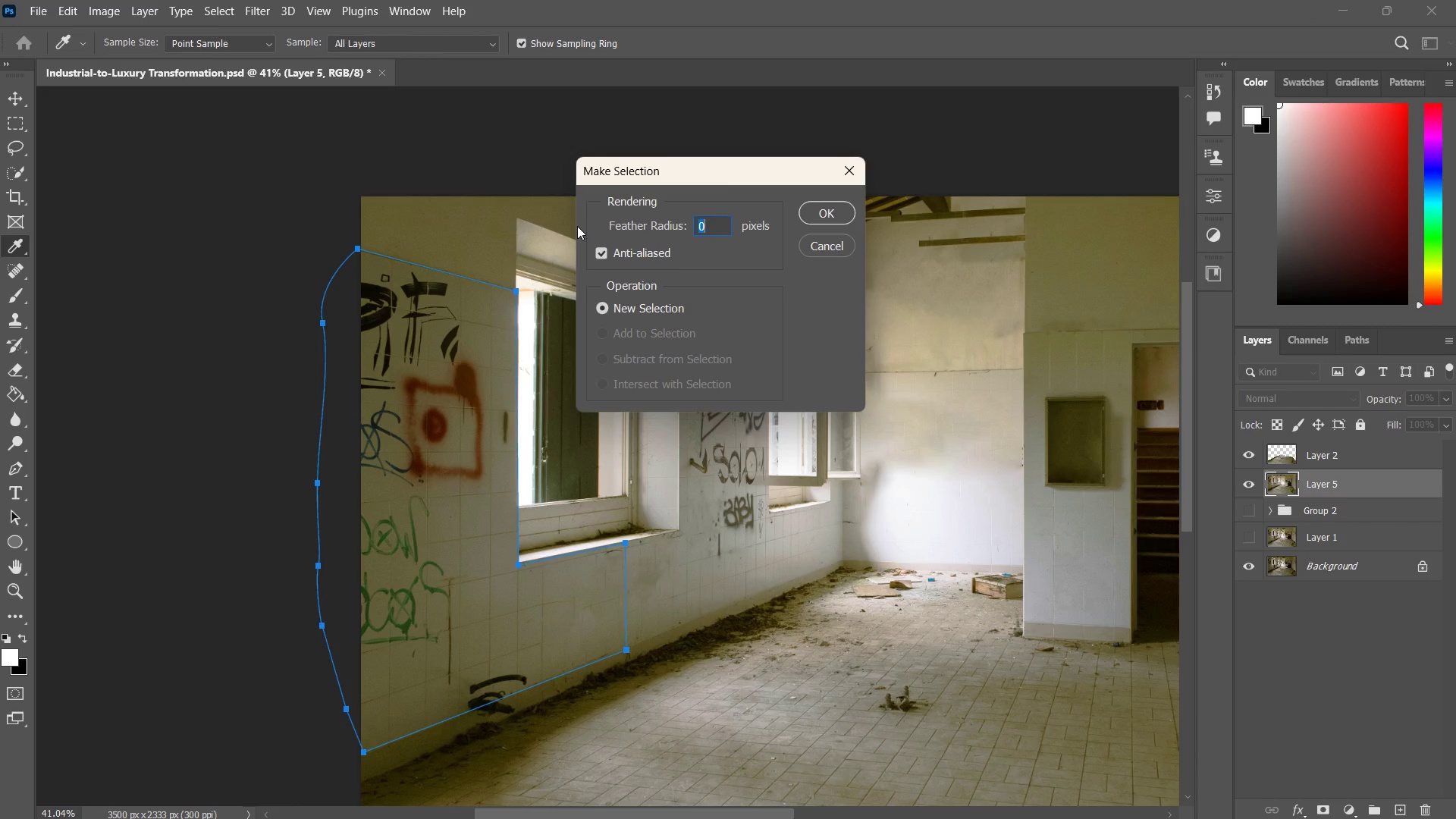 
key(Escape)
 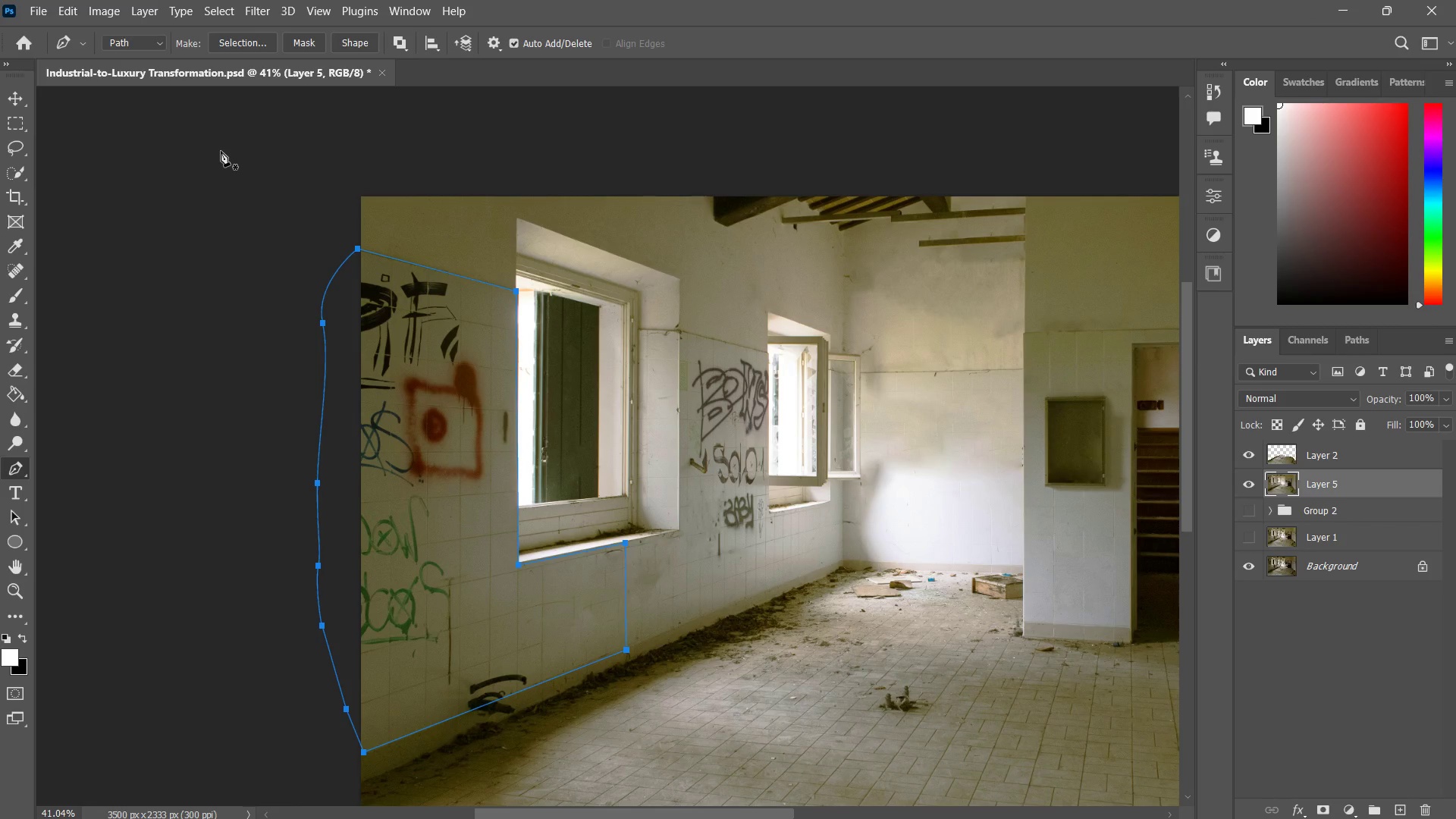 
key(Control+J)
 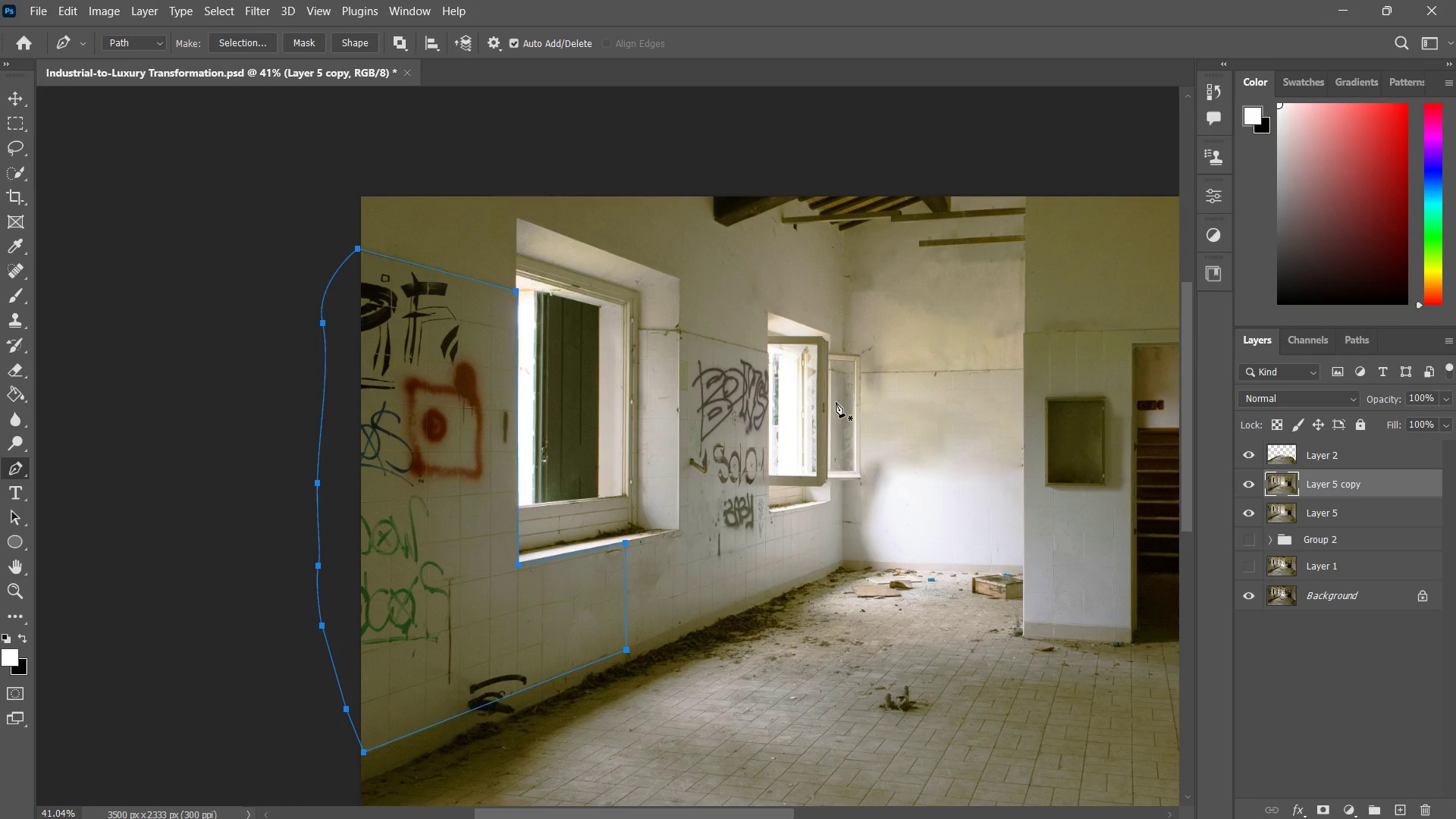 
key(Control+ControlLeft)
 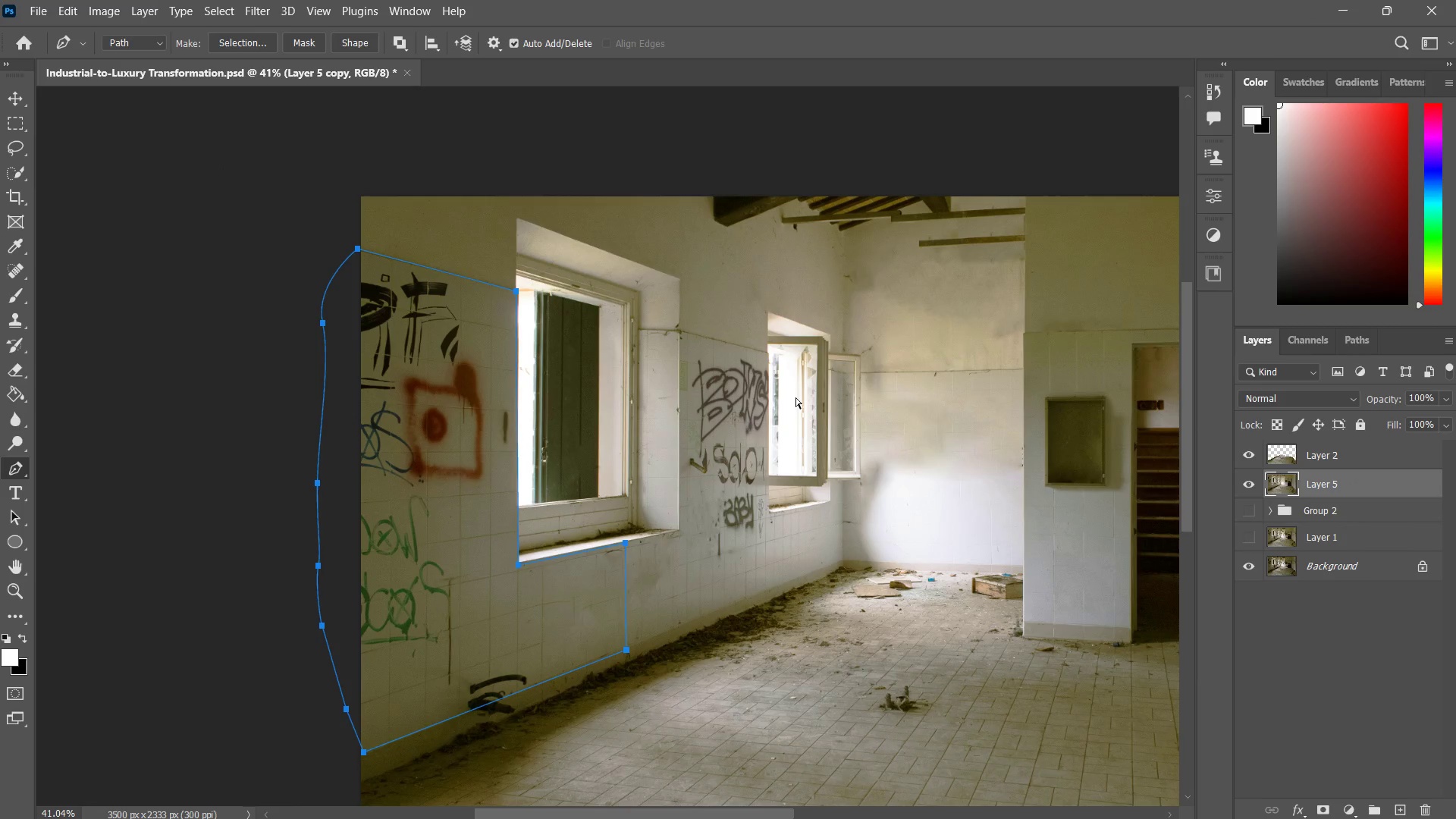 
key(Control+Z)
 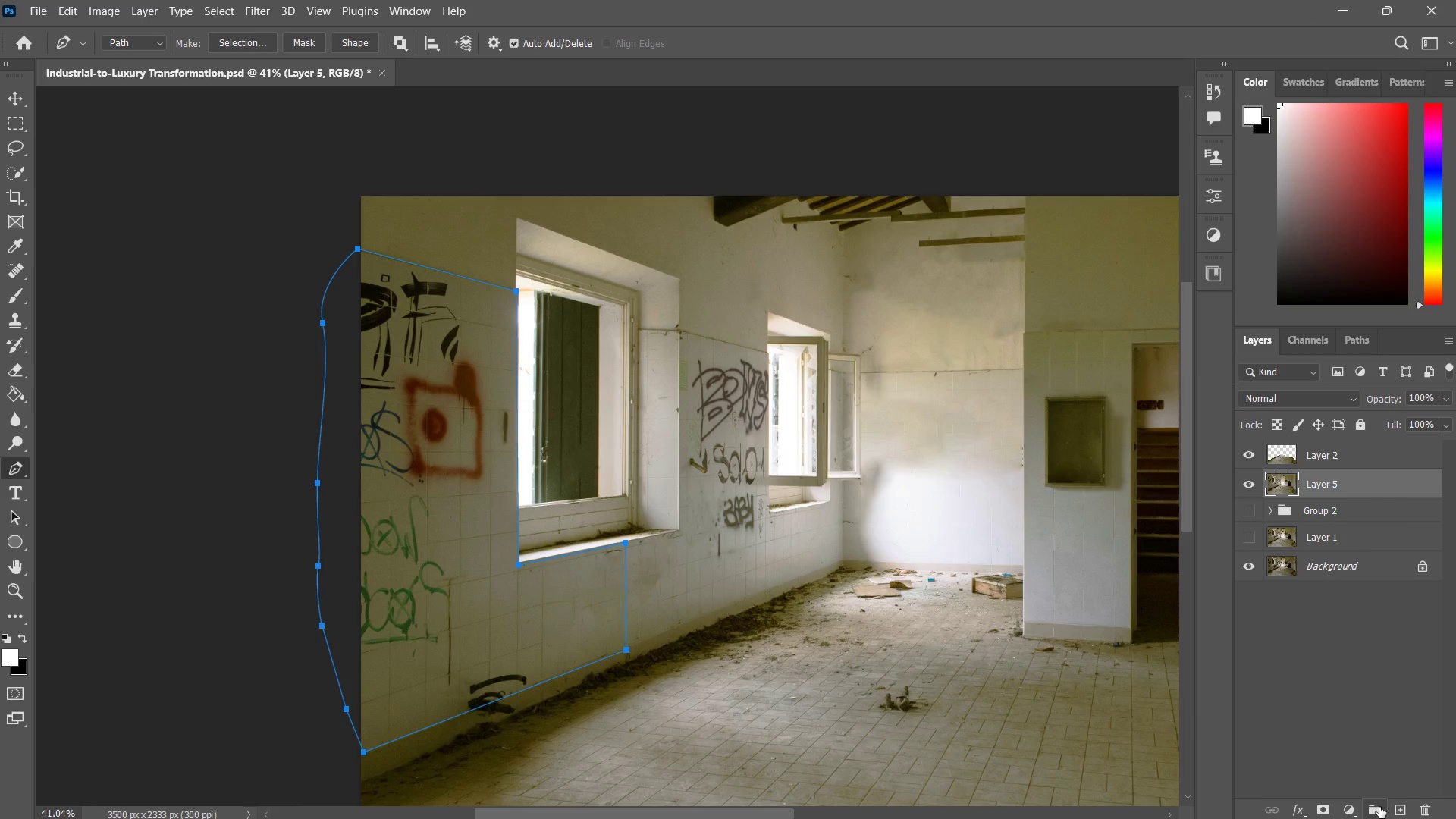 
left_click([1395, 808])
 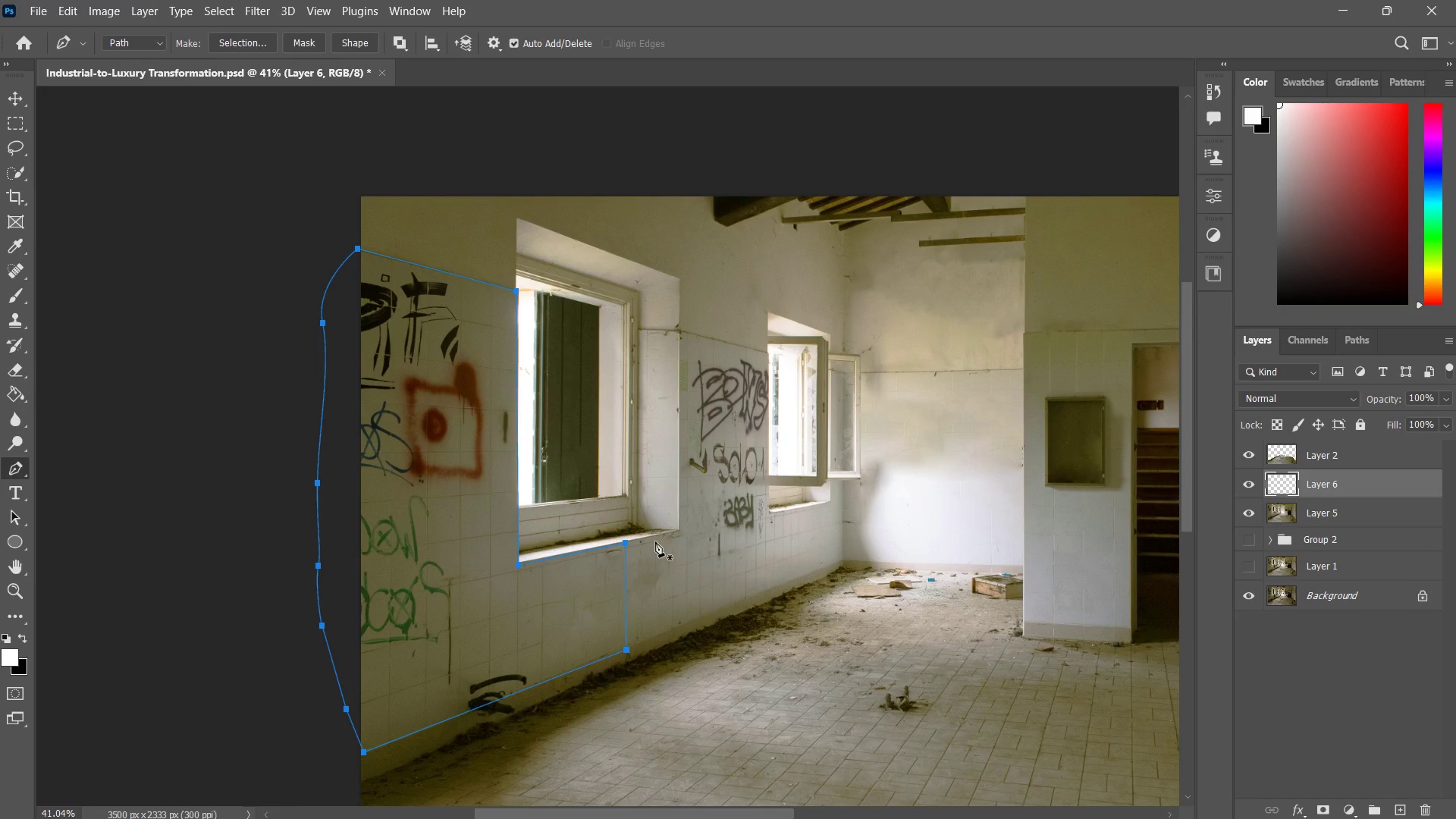 
right_click([480, 576])
 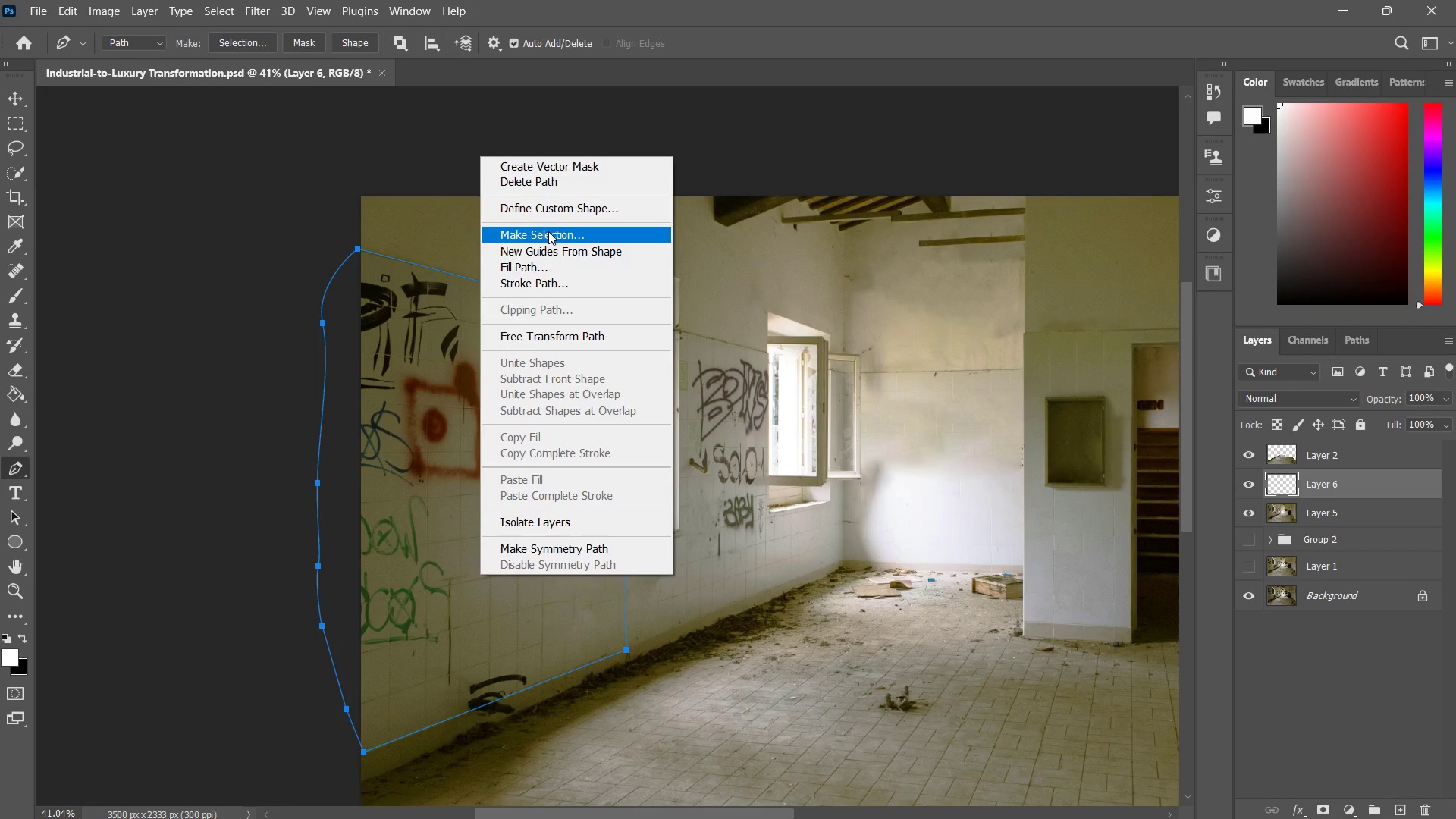 
left_click([548, 231])
 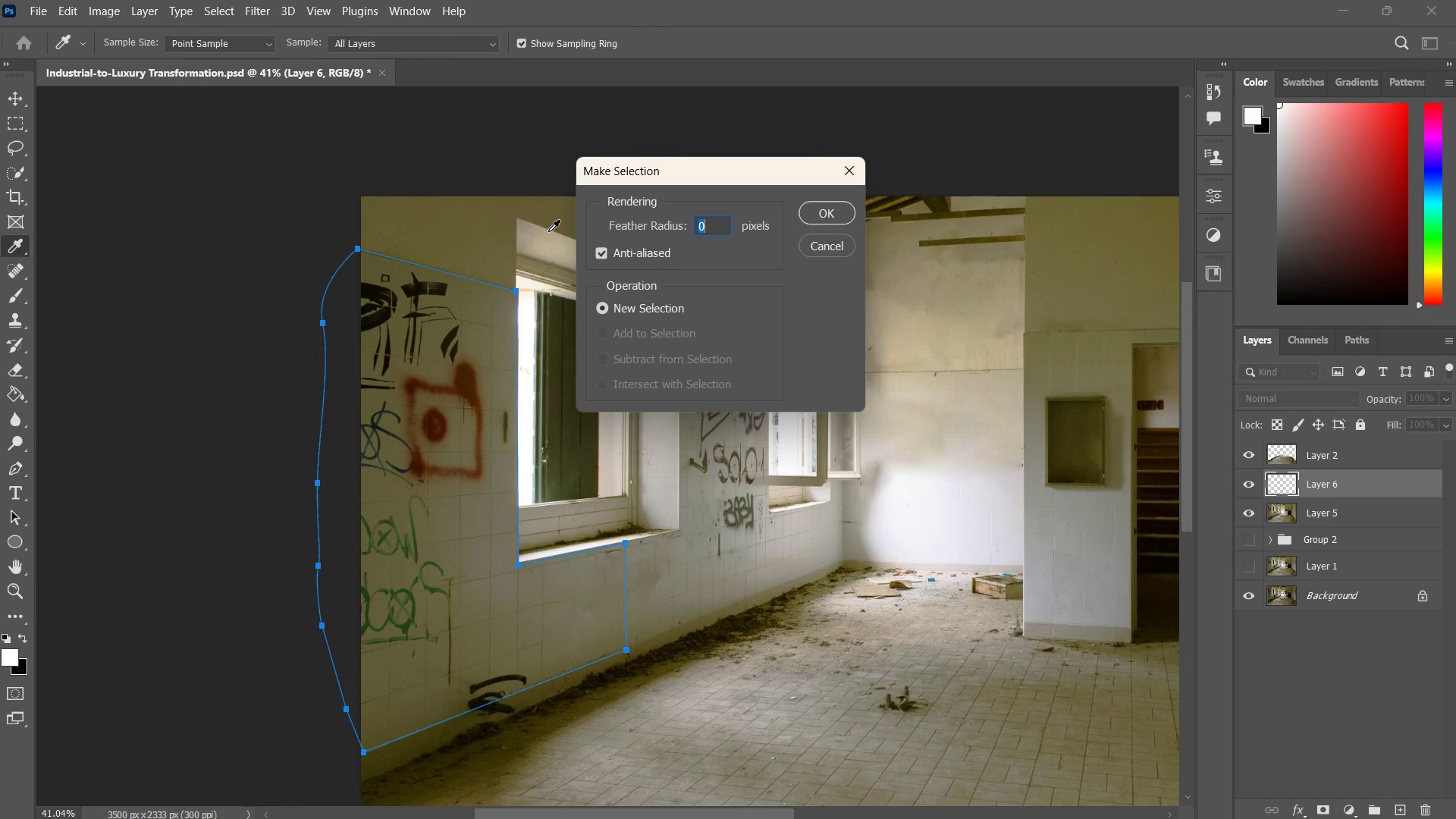 
key(Enter)
 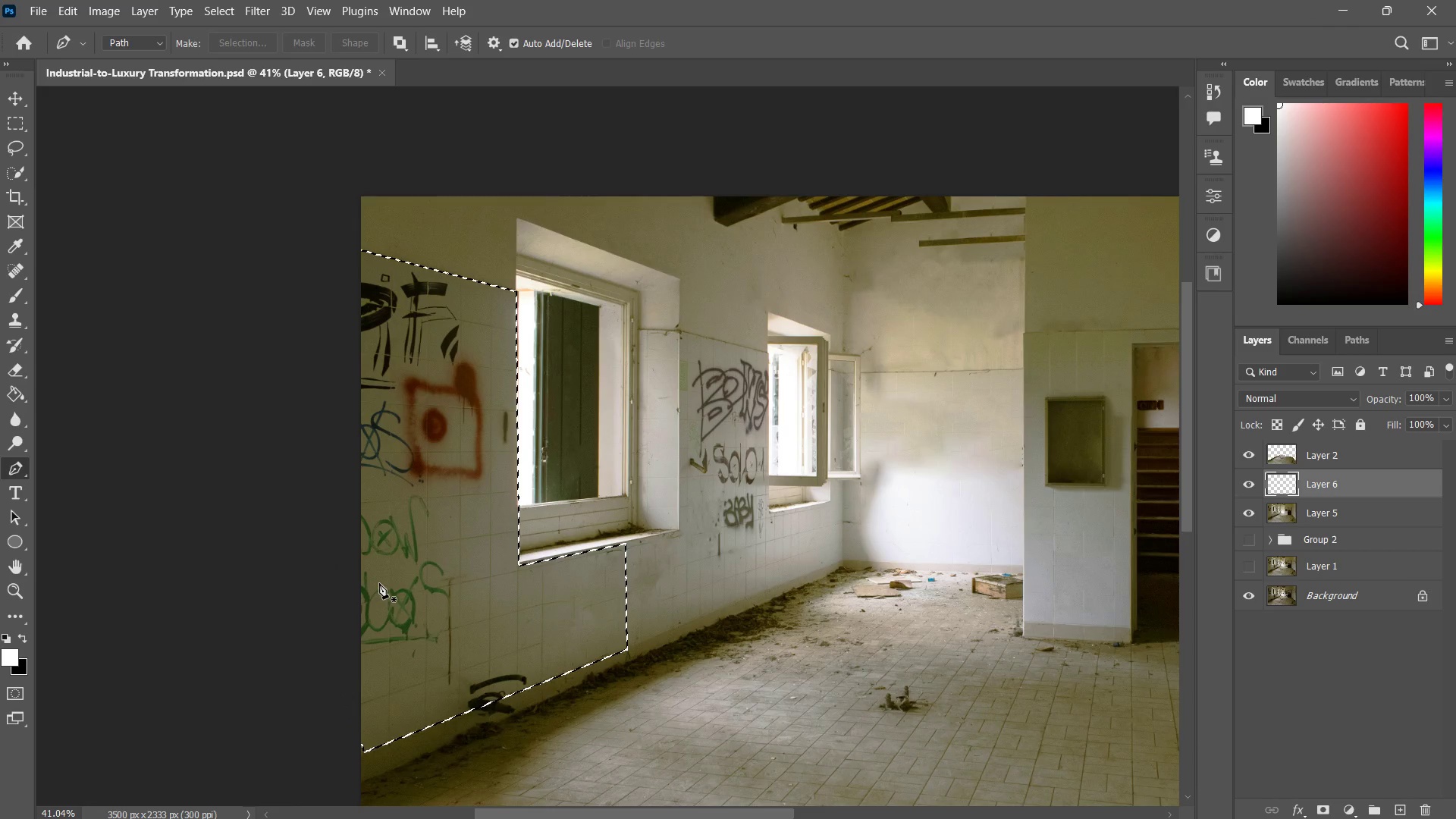 
key(B)
 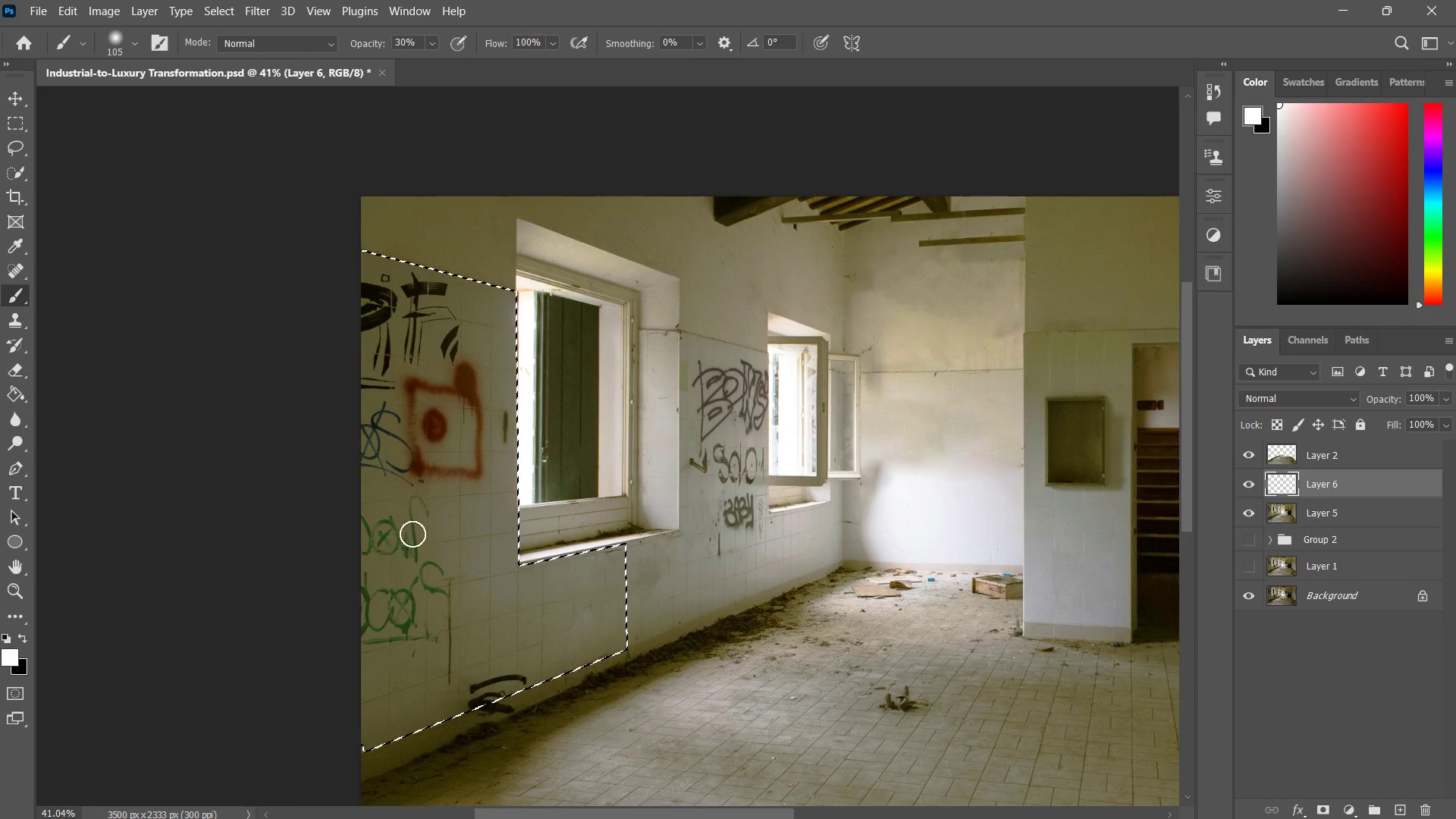 
key(Alt+AltLeft)
 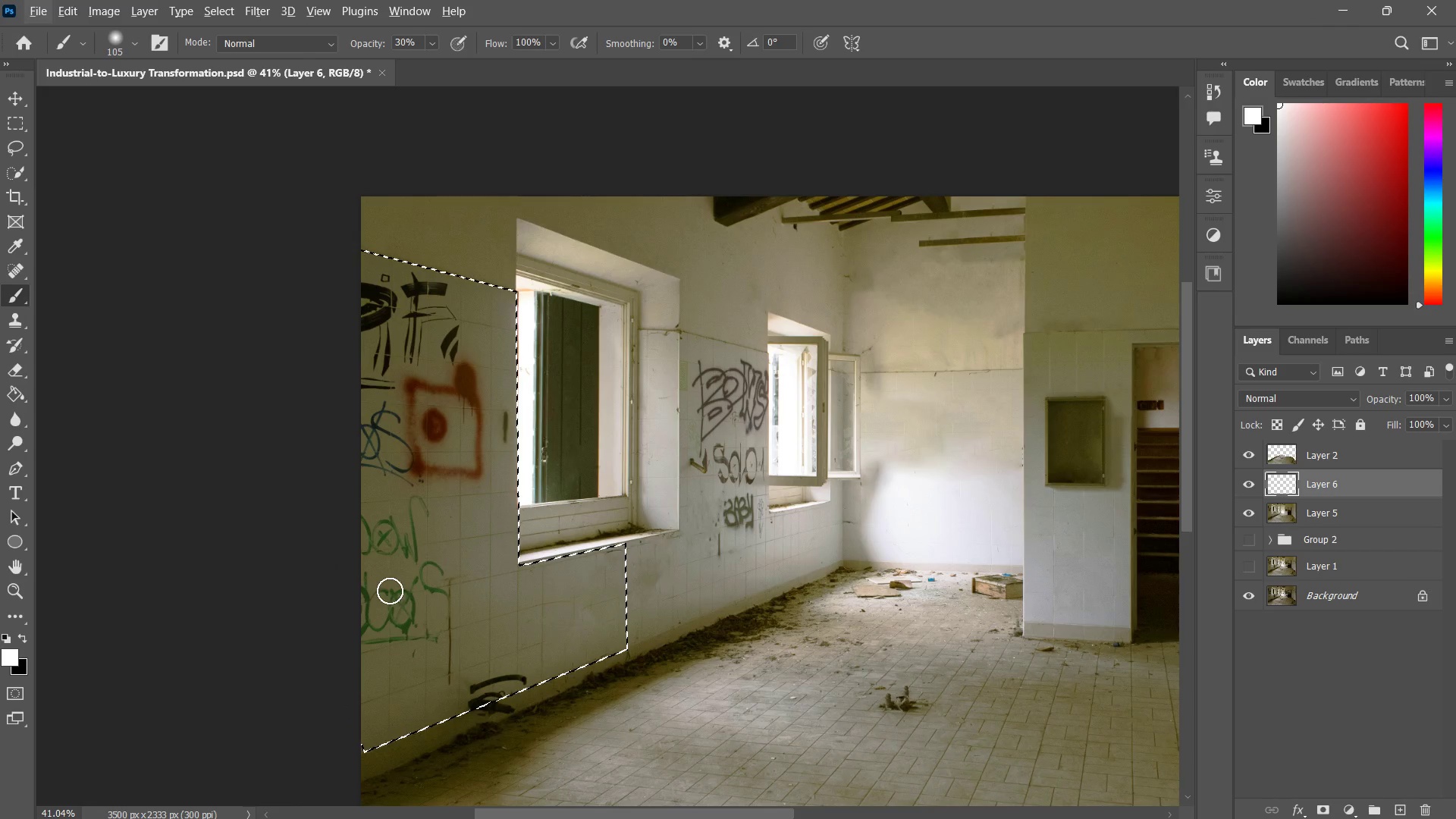 
hold_key(key=AltLeft, duration=0.5)
 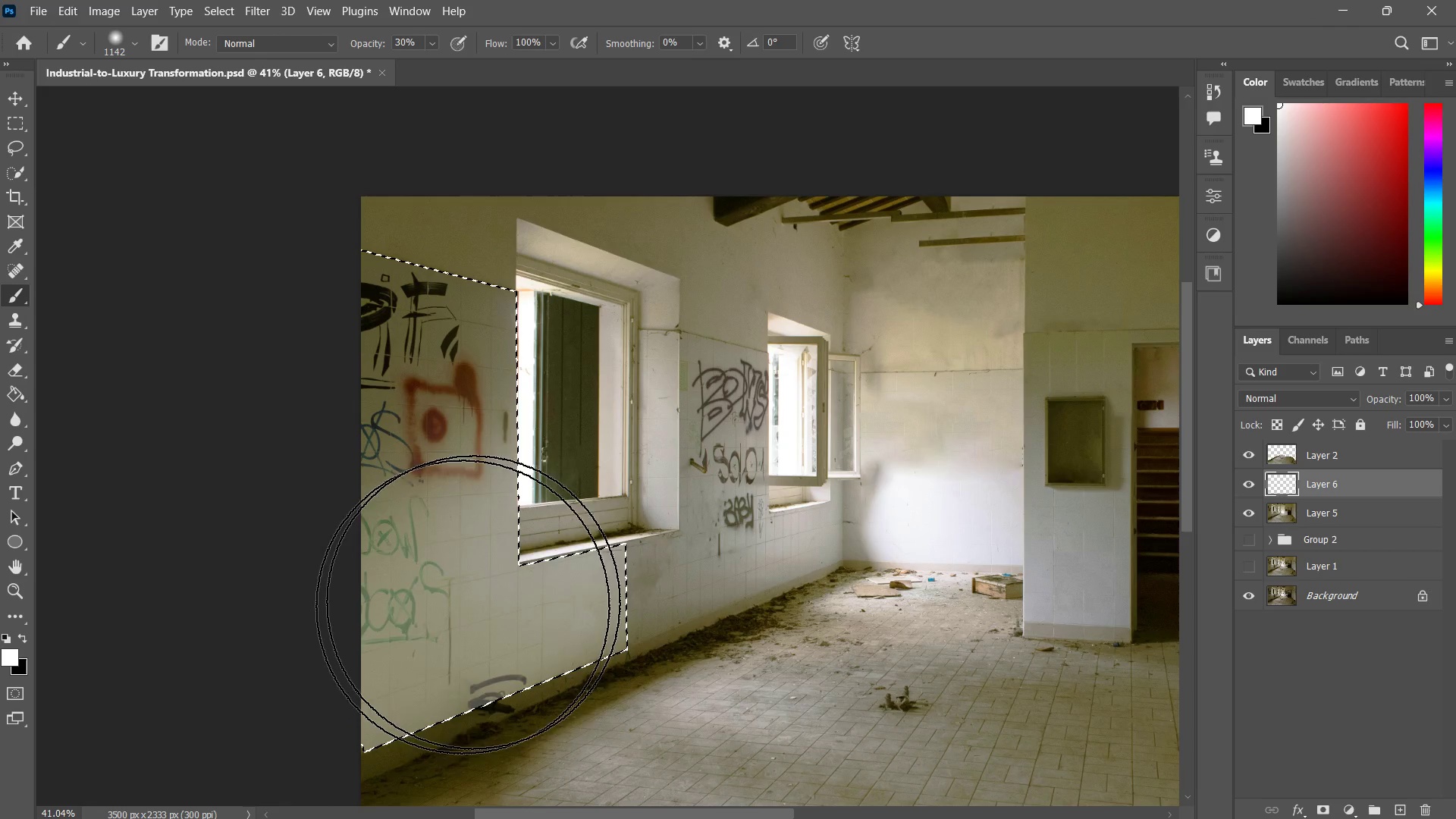 
left_click_drag(start_coordinate=[496, 595], to_coordinate=[331, 667])
 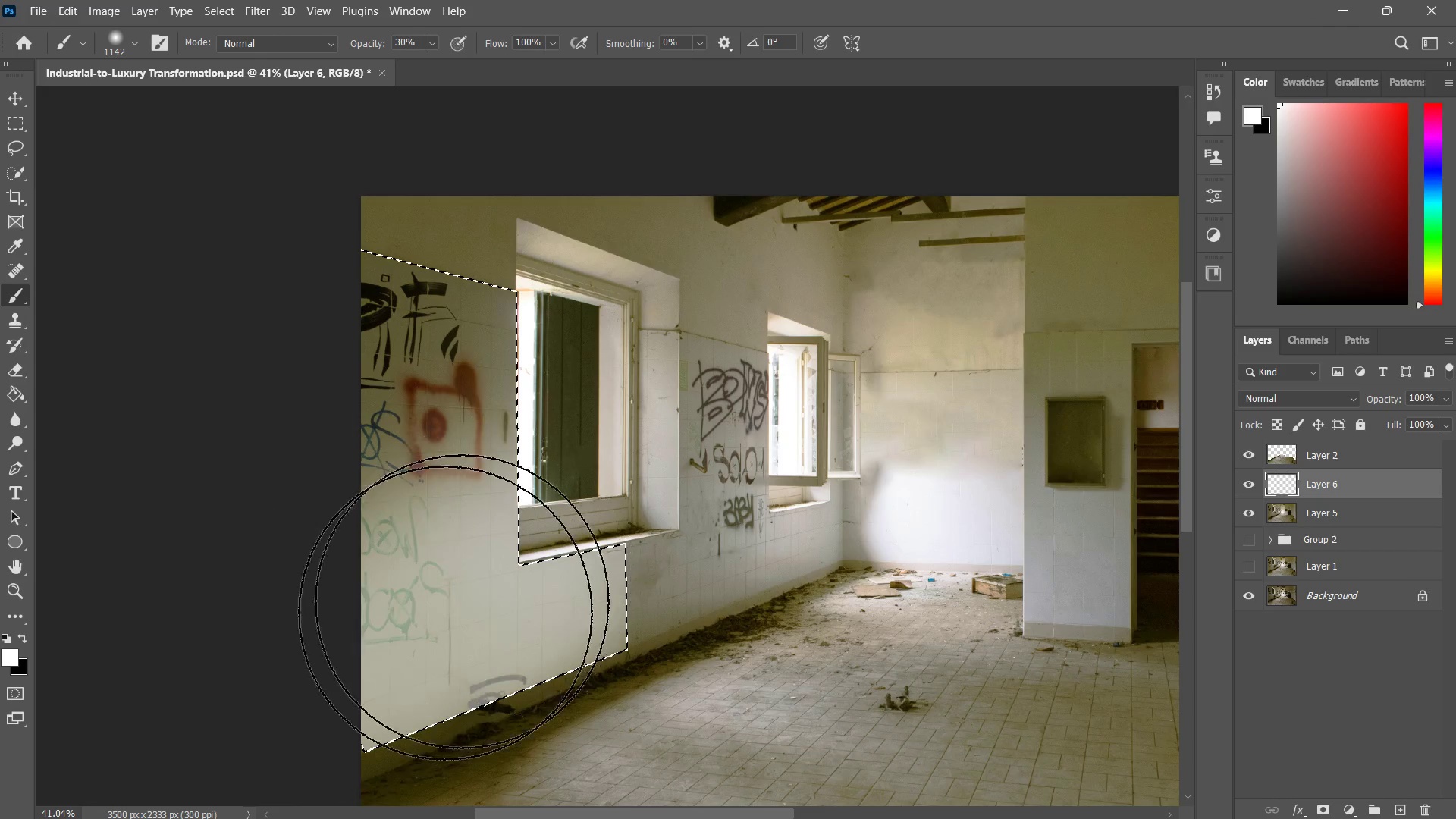 
left_click_drag(start_coordinate=[490, 573], to_coordinate=[372, 629])
 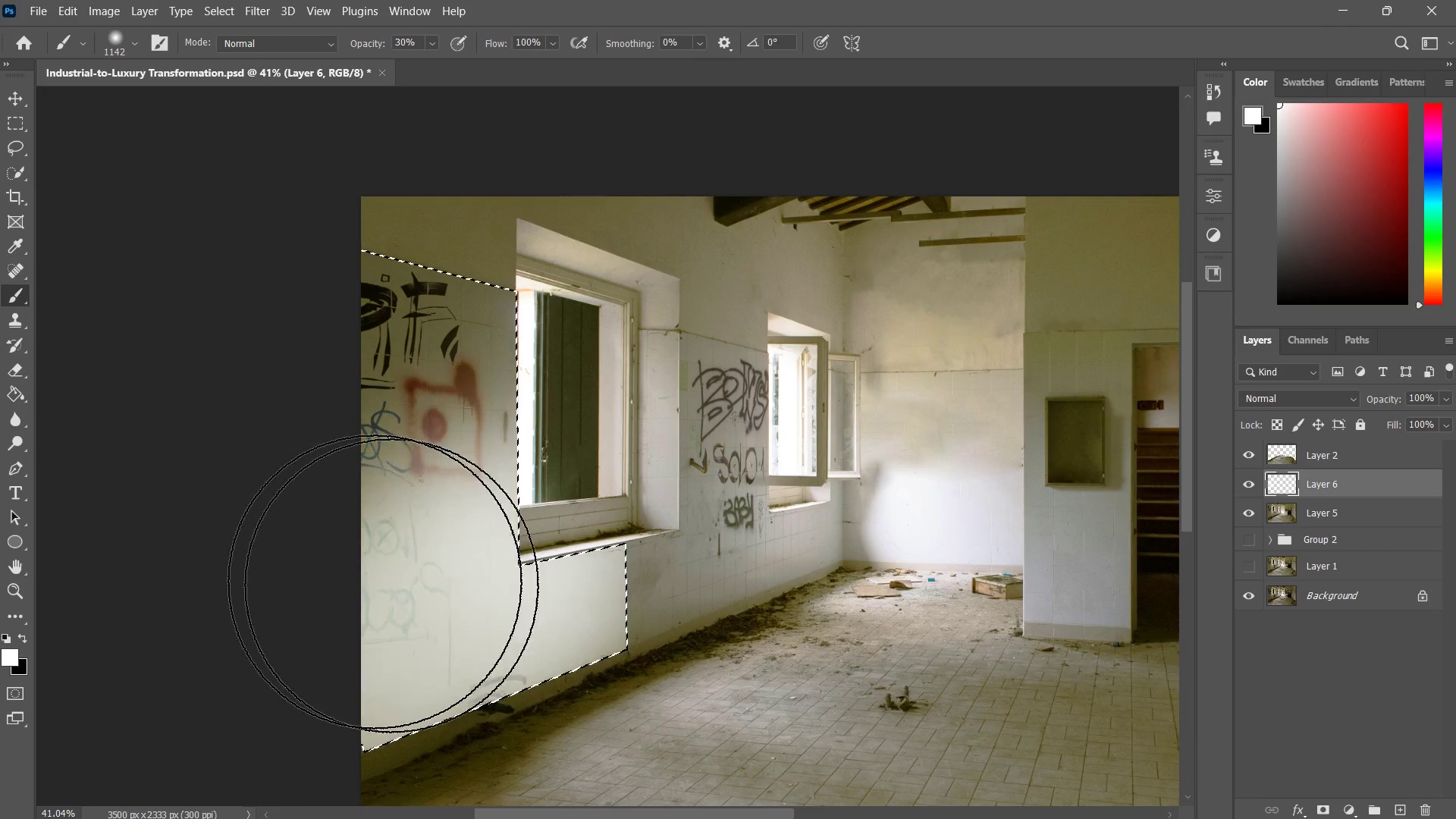 
left_click_drag(start_coordinate=[515, 544], to_coordinate=[256, 507])
 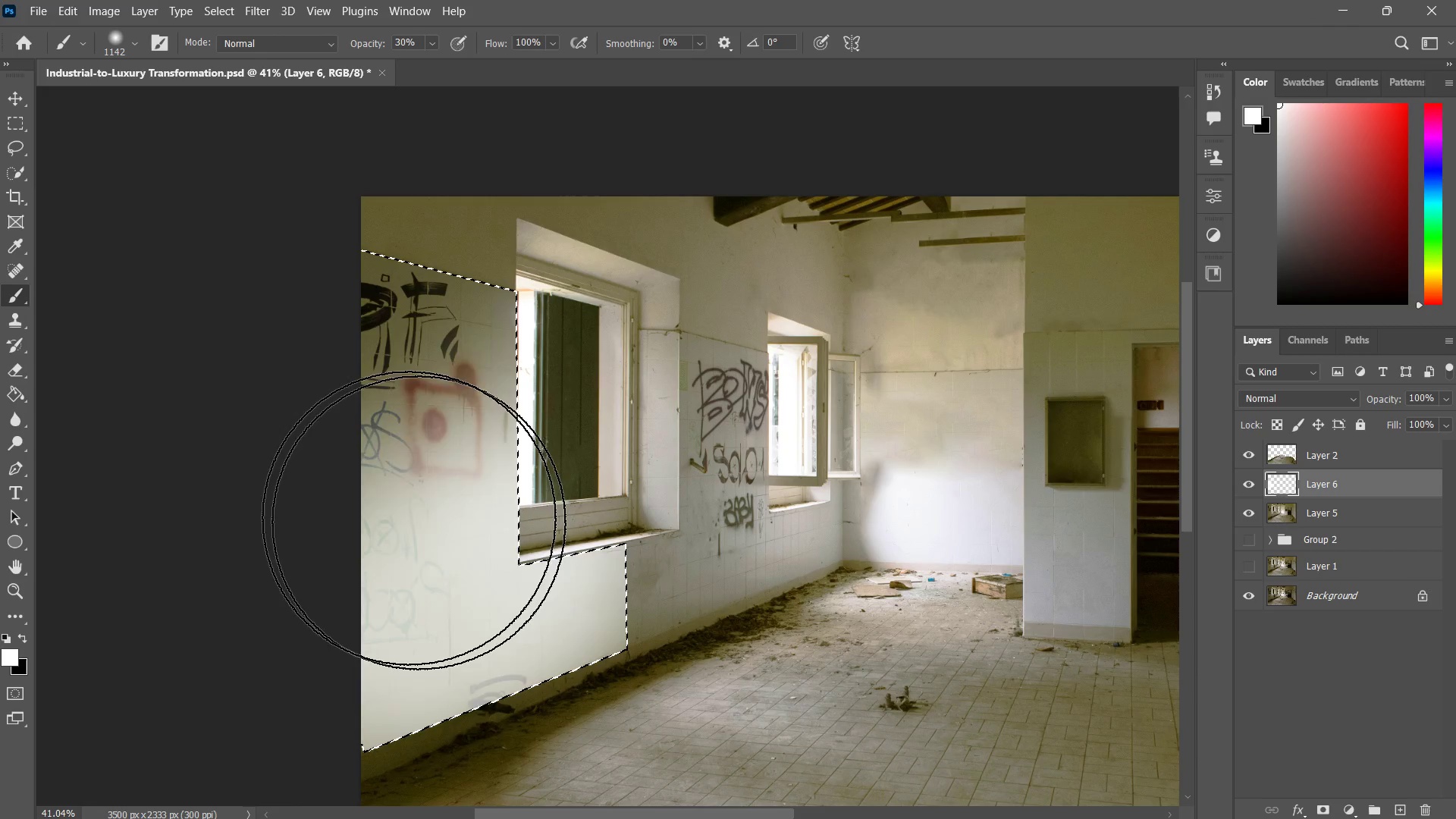 
left_click_drag(start_coordinate=[547, 454], to_coordinate=[354, 483])
 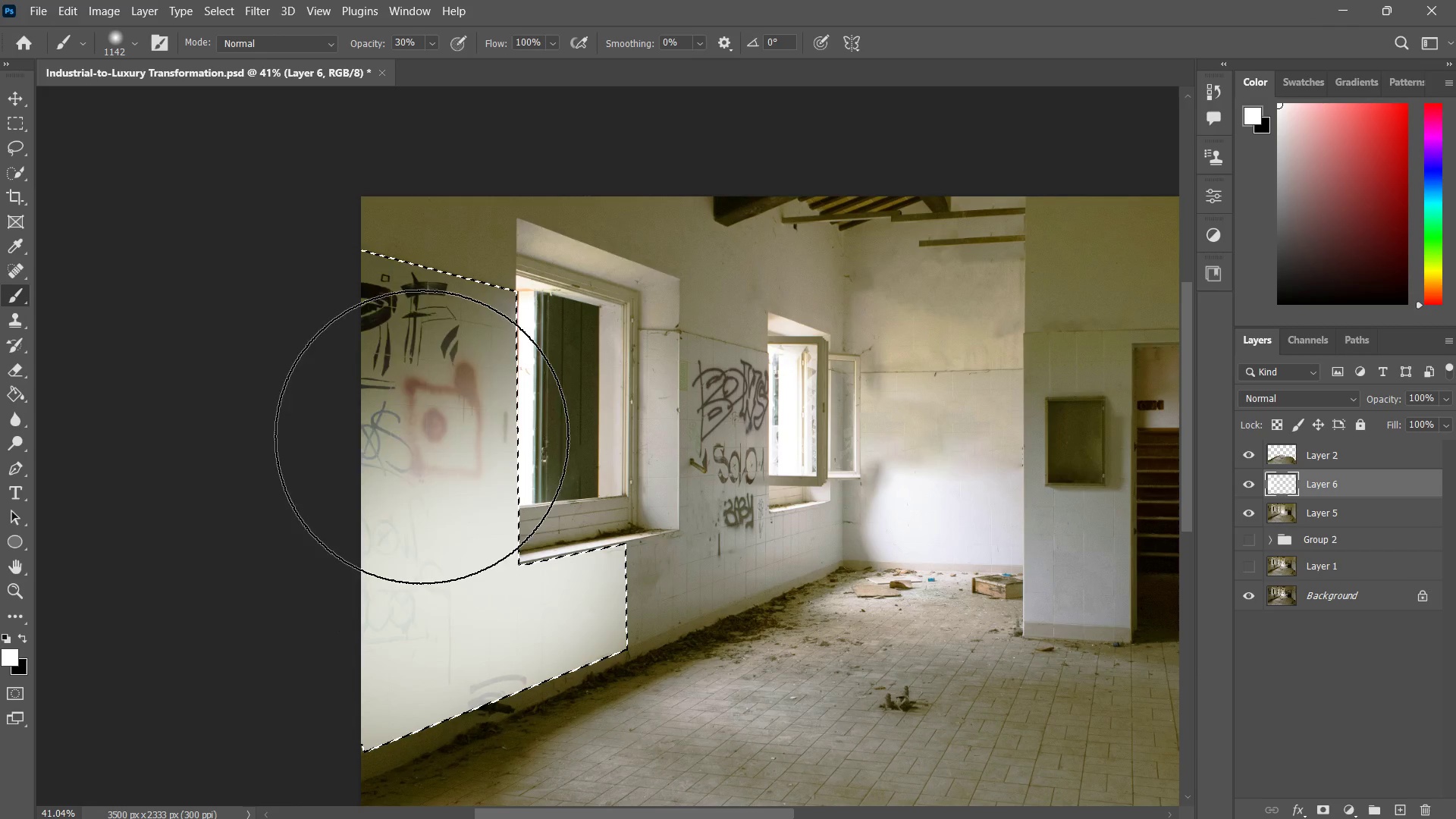 
left_click_drag(start_coordinate=[496, 403], to_coordinate=[306, 445])
 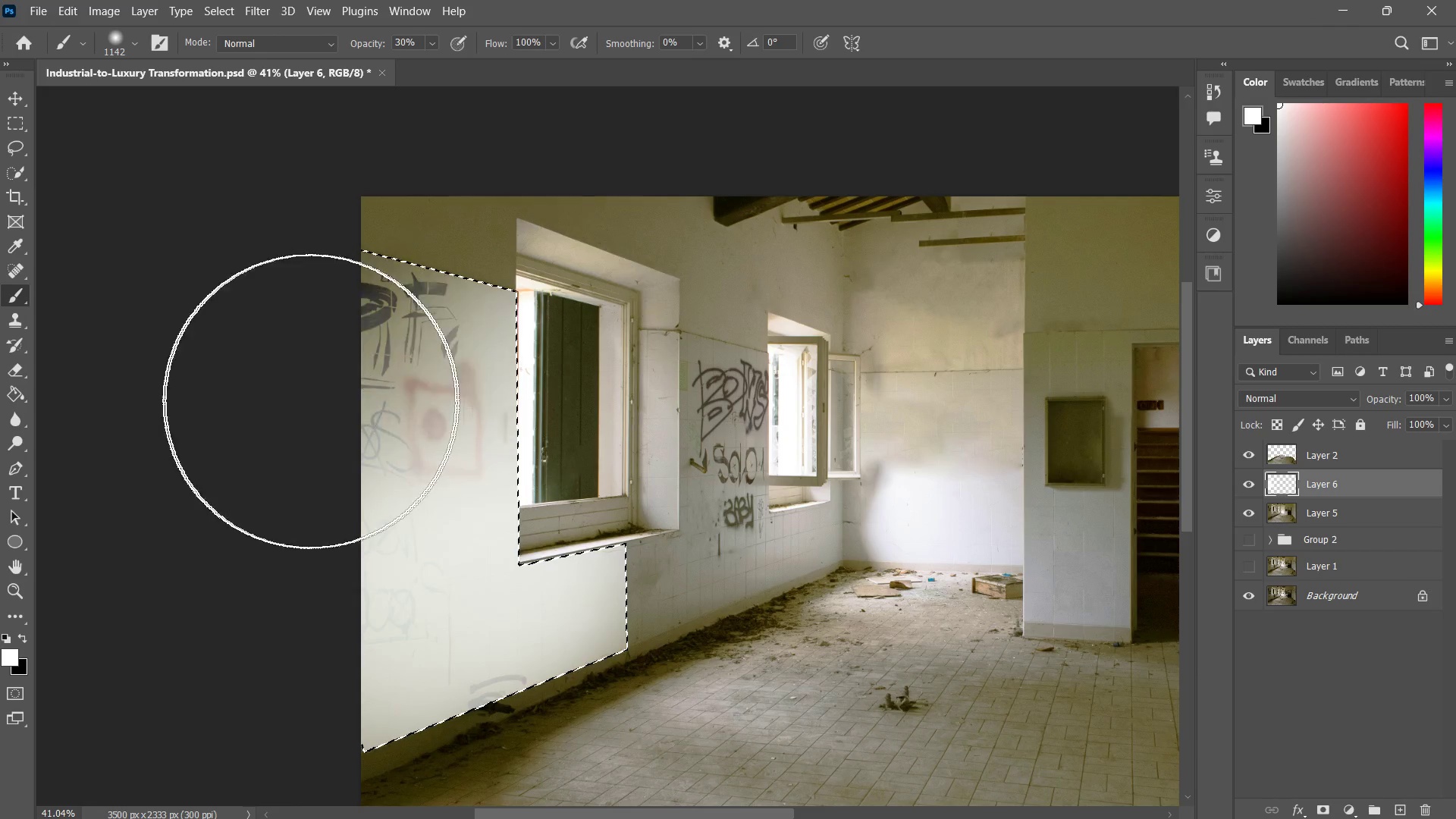 
left_click_drag(start_coordinate=[545, 326], to_coordinate=[372, 347])
 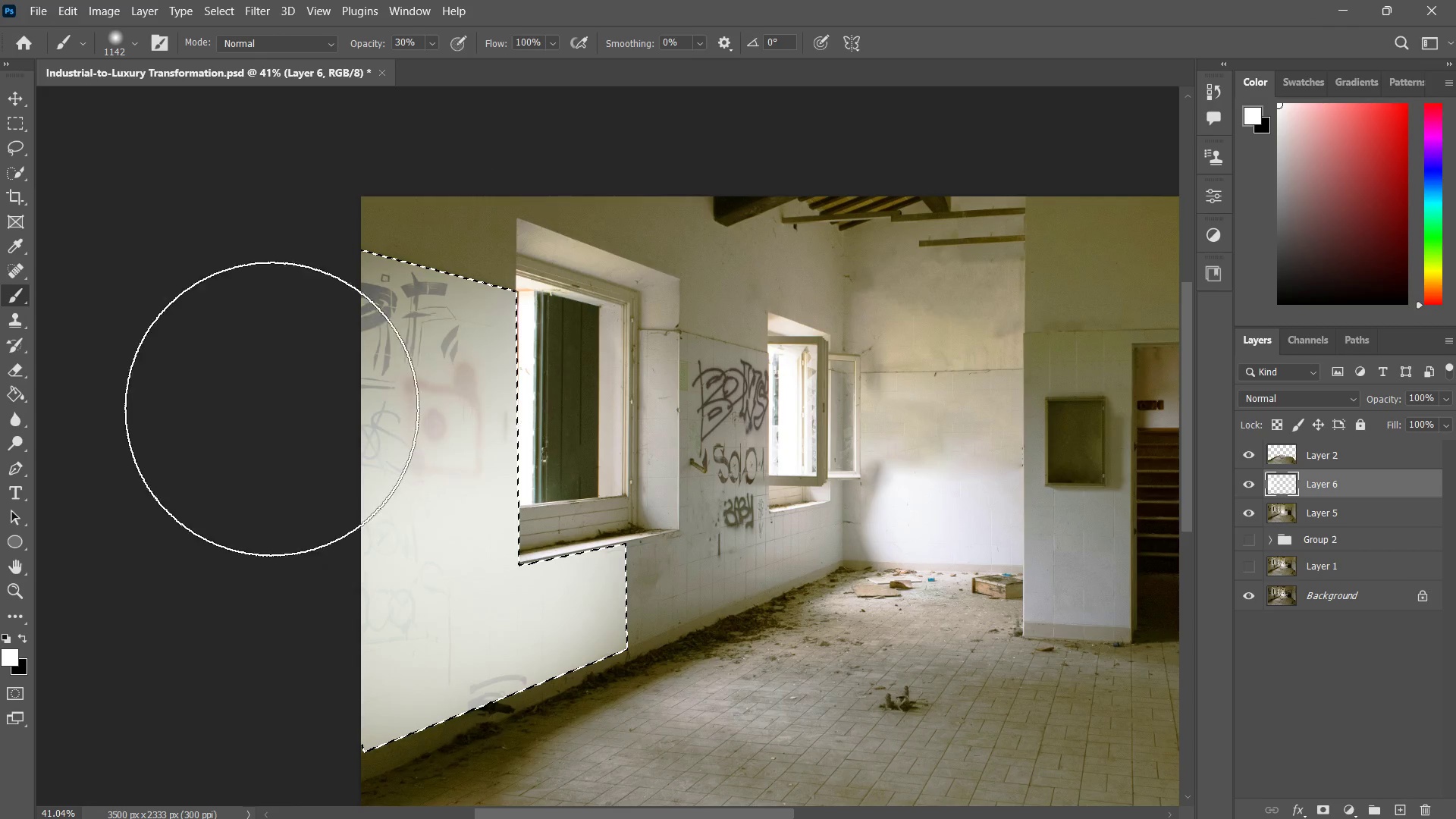 
left_click_drag(start_coordinate=[429, 308], to_coordinate=[326, 372])
 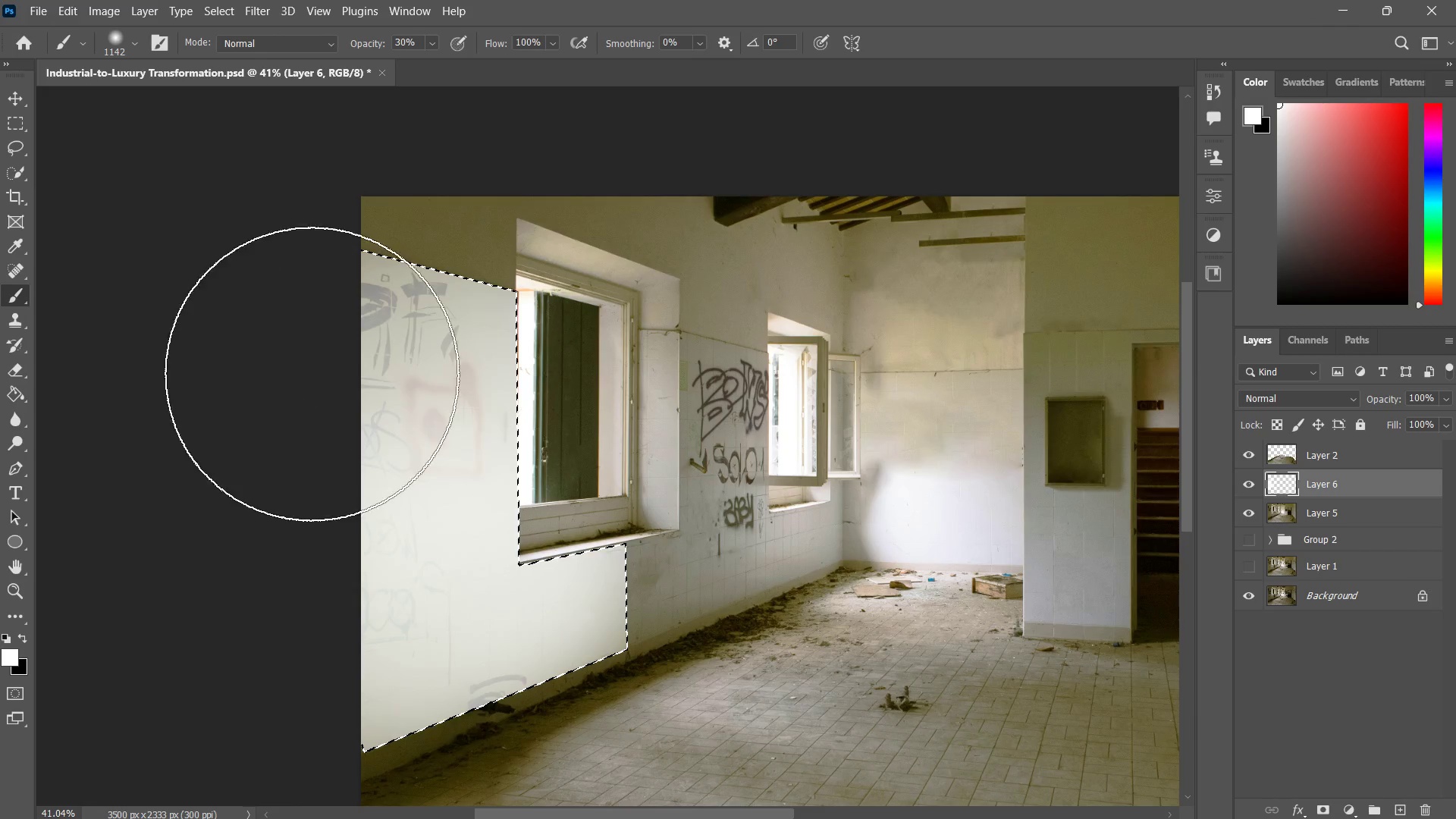 
left_click_drag(start_coordinate=[412, 311], to_coordinate=[268, 405])
 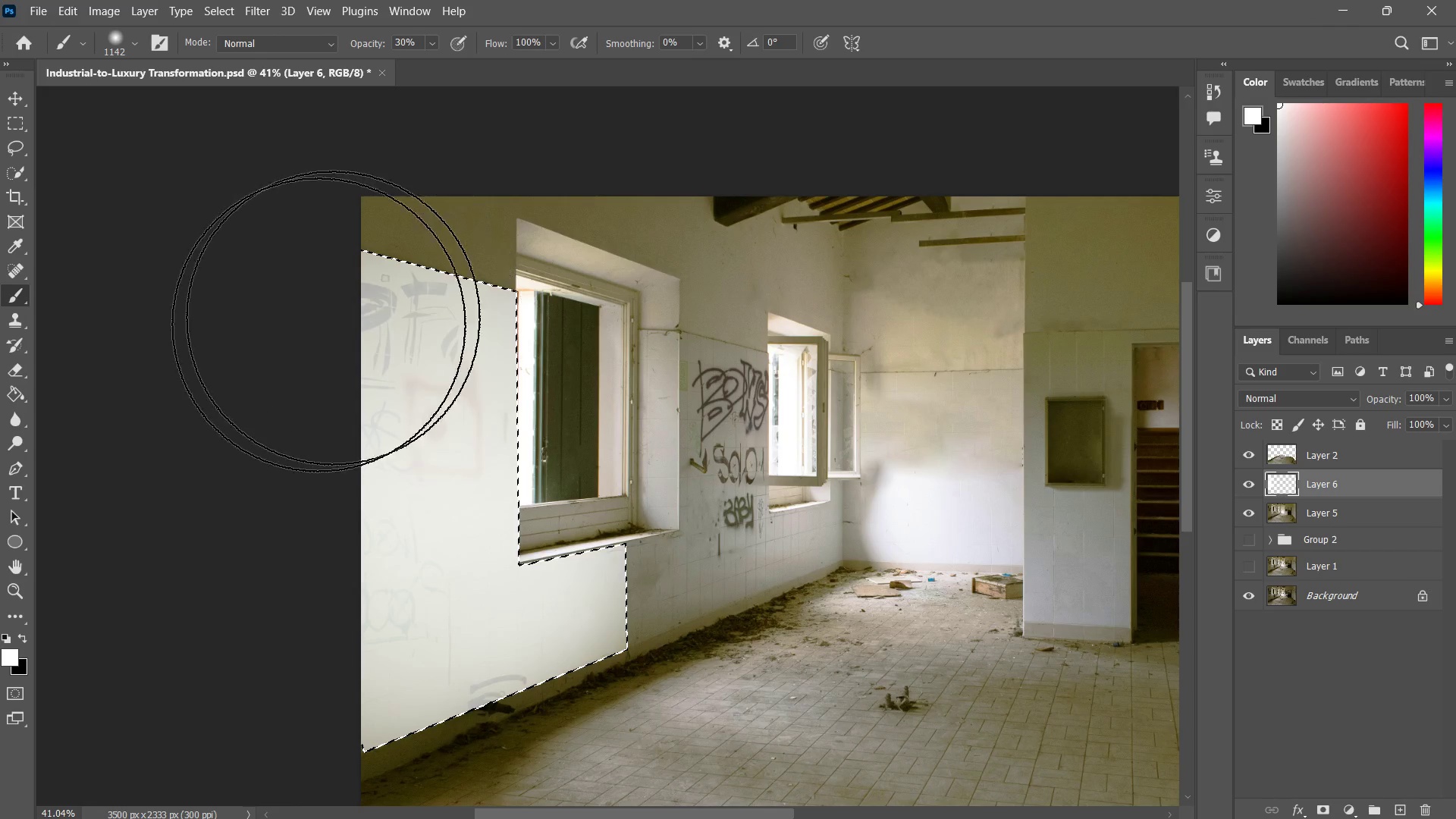 
left_click_drag(start_coordinate=[375, 299], to_coordinate=[274, 378])
 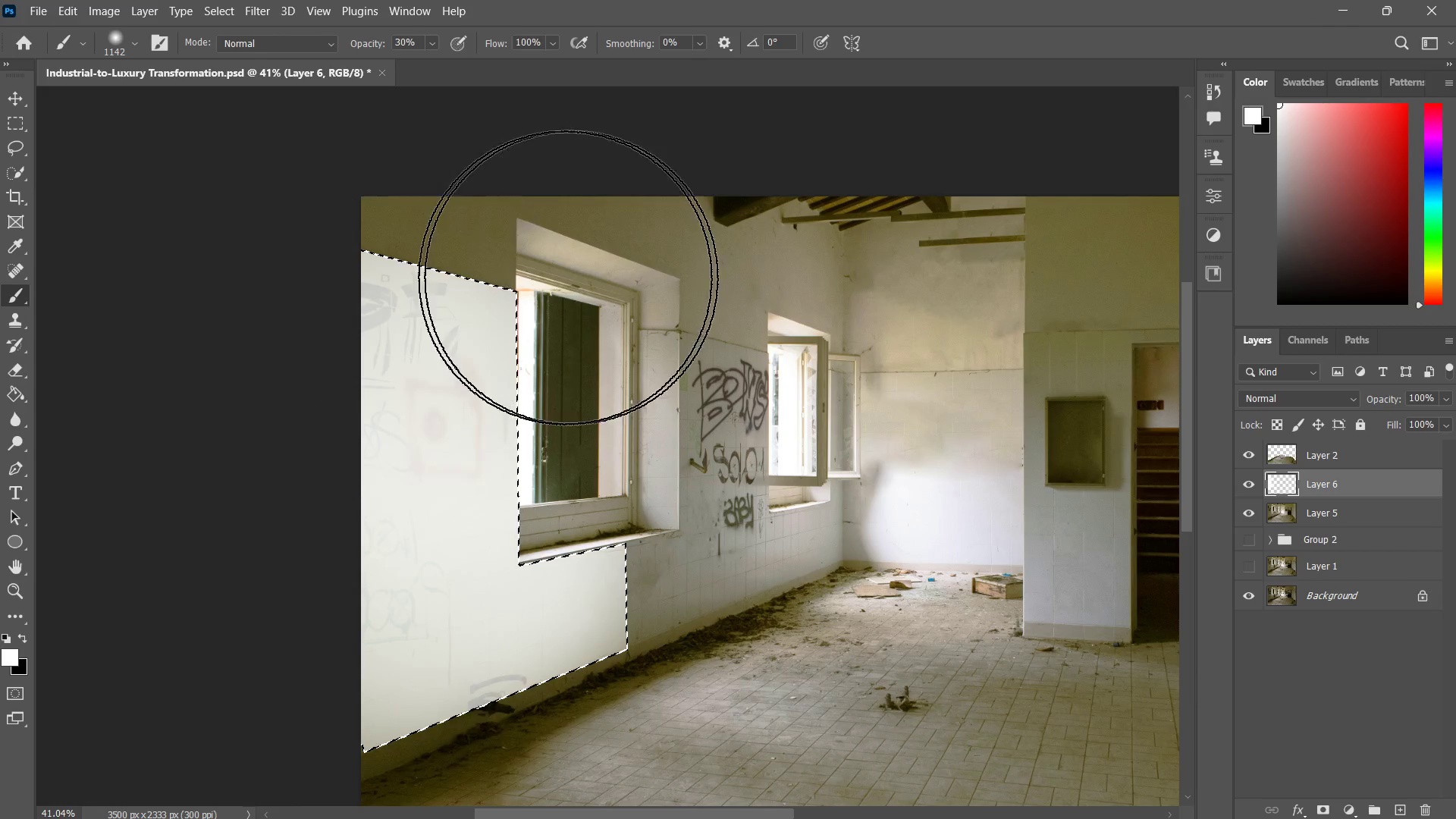 
left_click_drag(start_coordinate=[556, 281], to_coordinate=[302, 368])
 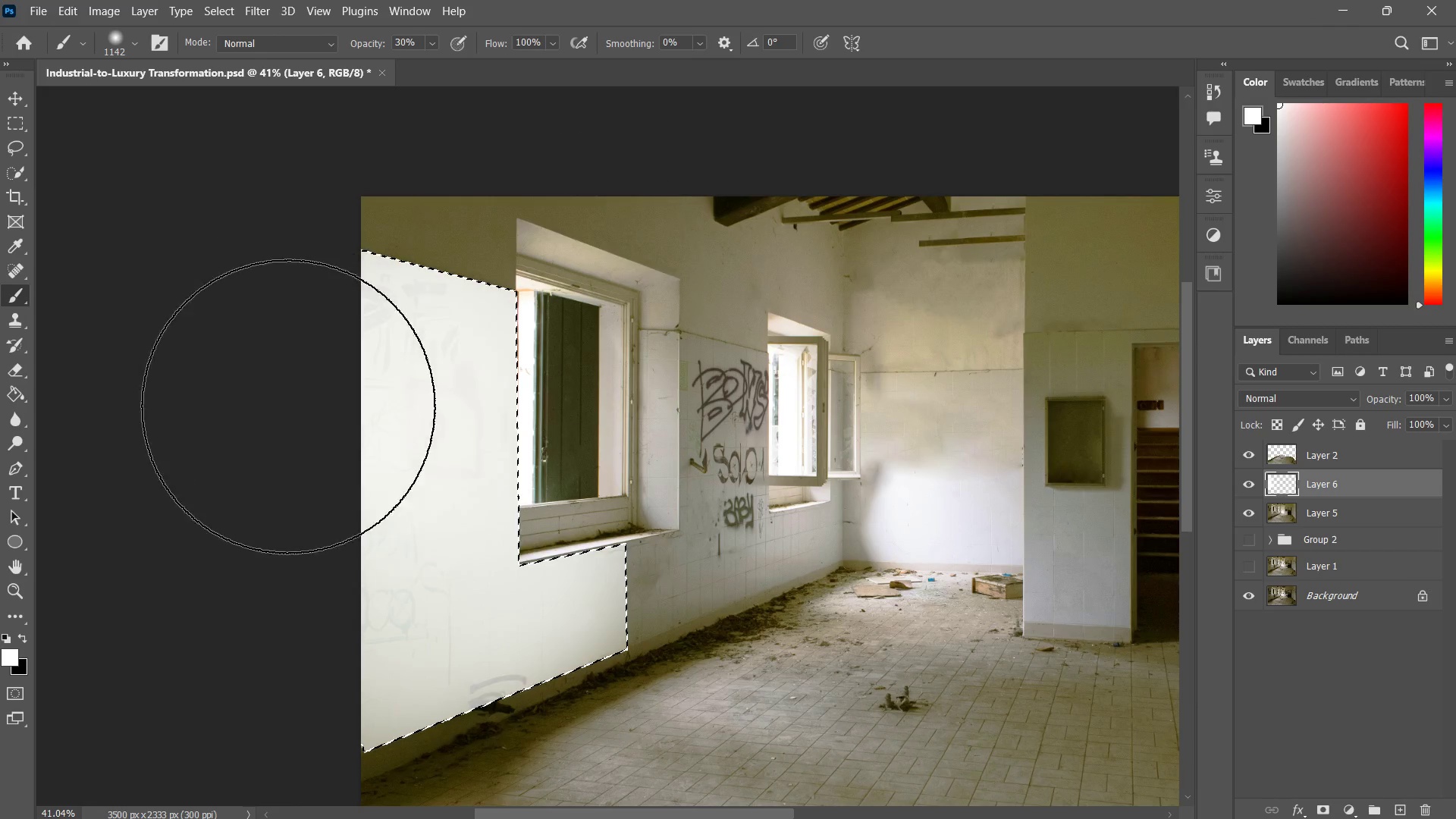 
left_click_drag(start_coordinate=[543, 288], to_coordinate=[295, 406])
 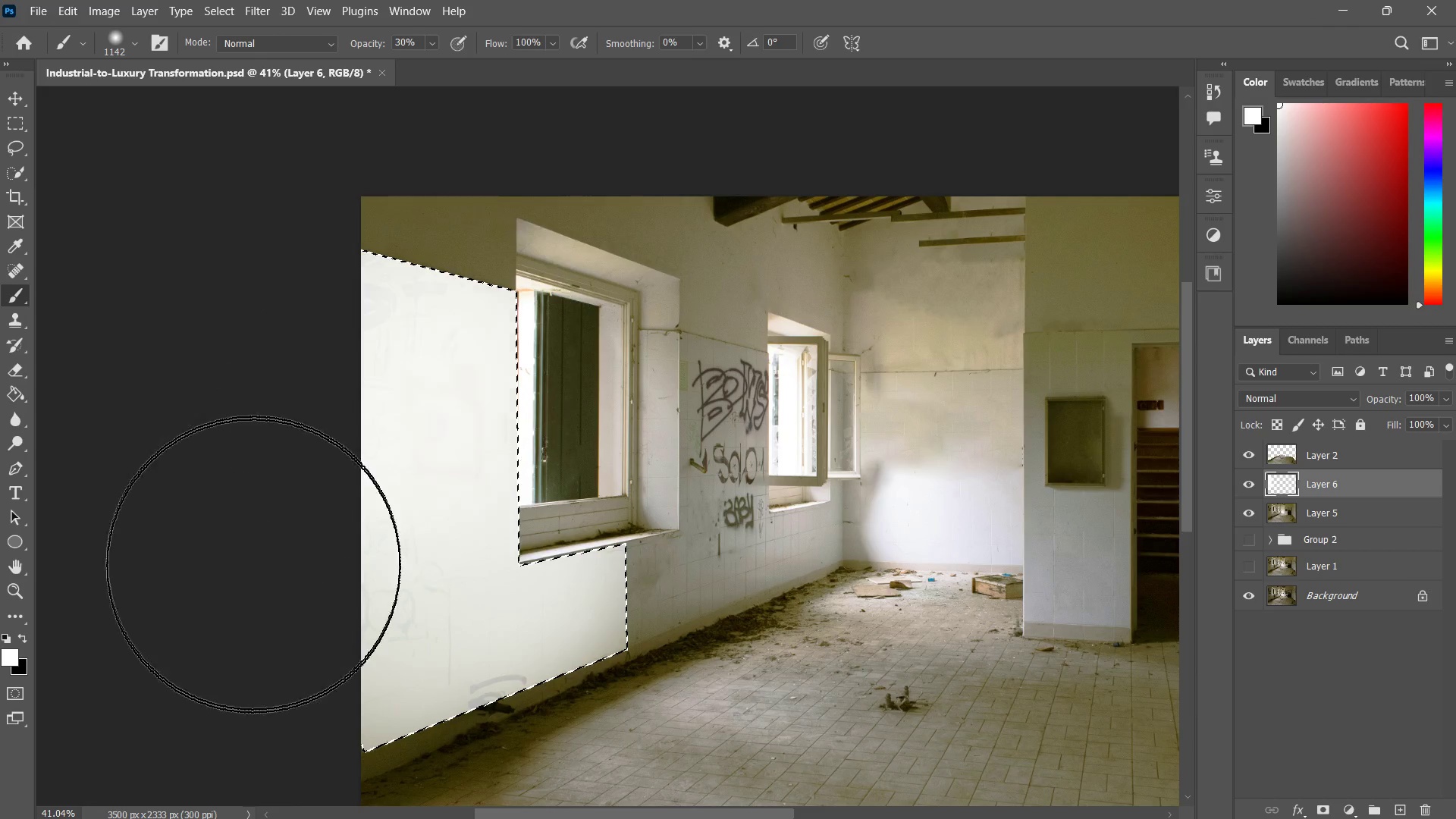 
left_click_drag(start_coordinate=[450, 347], to_coordinate=[359, 560])
 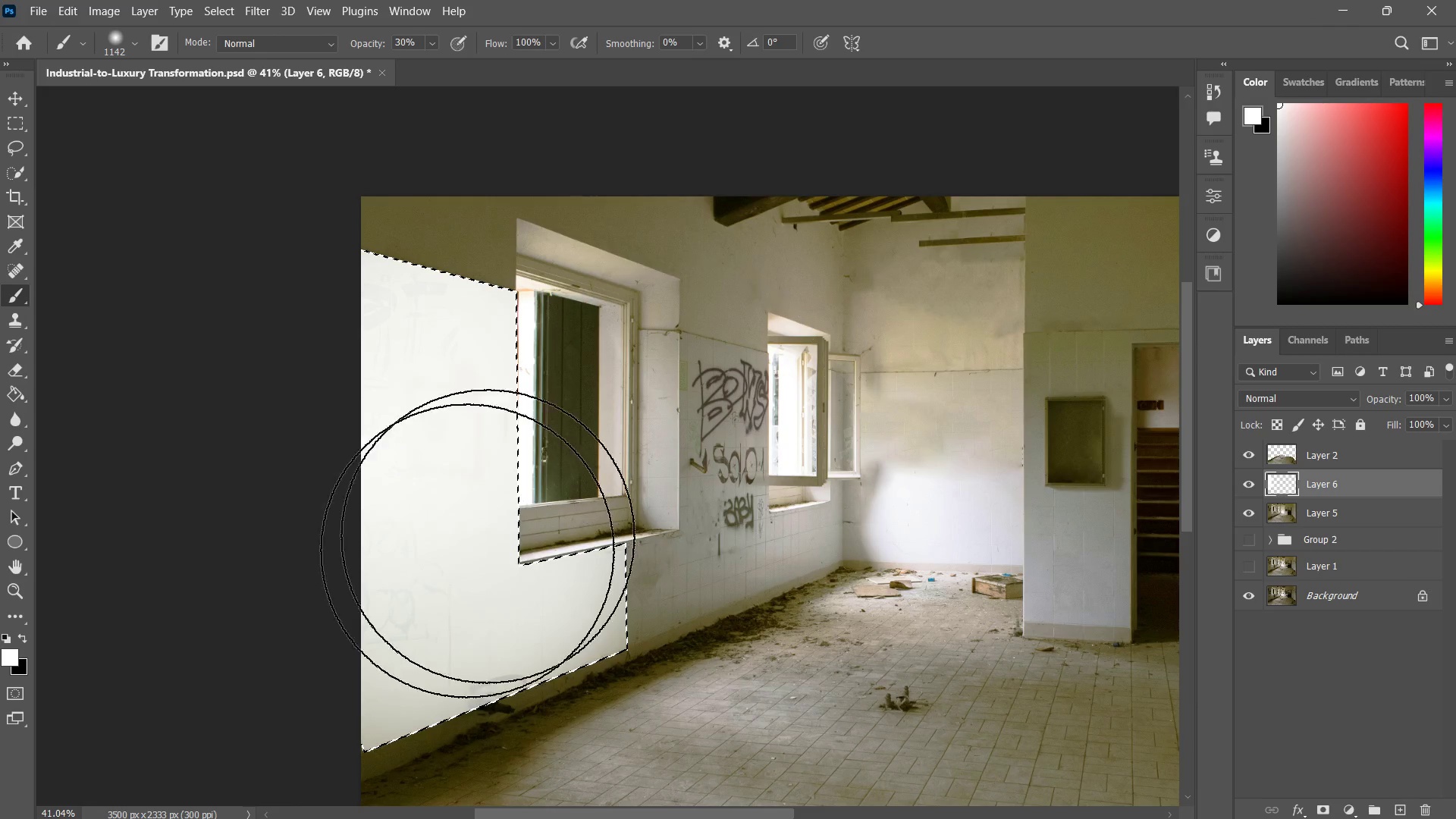 
left_click_drag(start_coordinate=[657, 418], to_coordinate=[432, 592])
 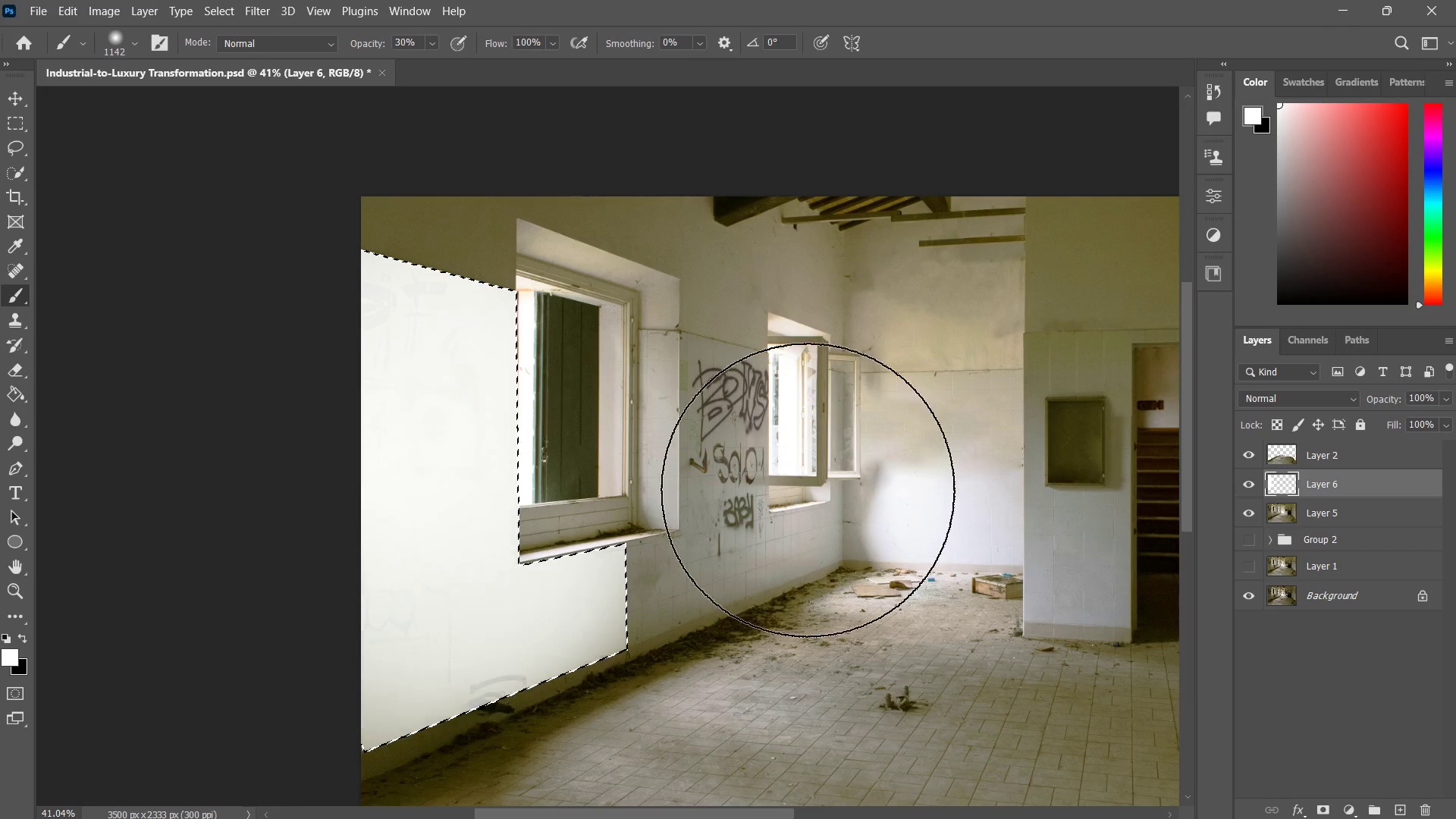 
left_click_drag(start_coordinate=[827, 477], to_coordinate=[526, 626])
 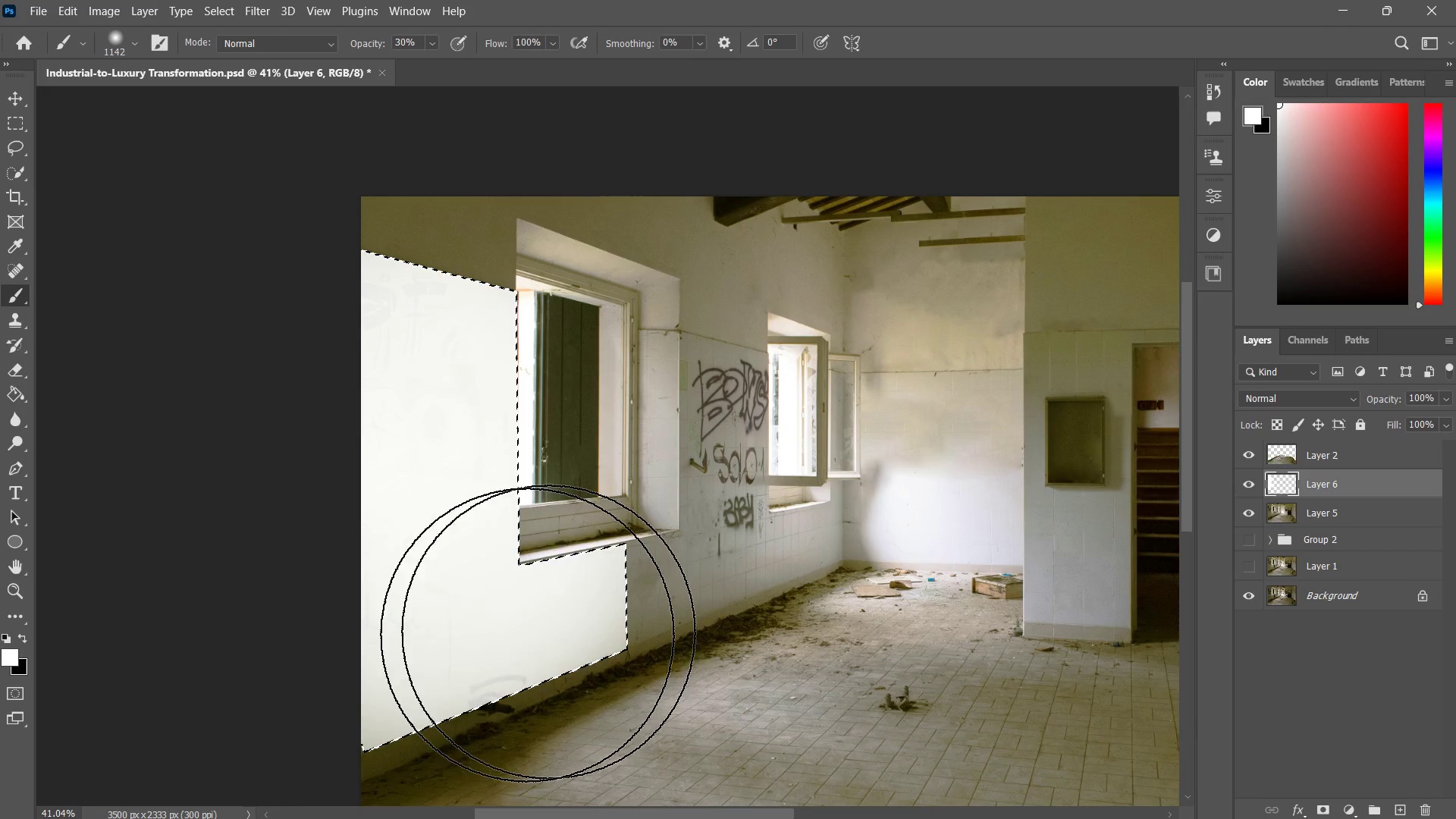 
left_click_drag(start_coordinate=[744, 578], to_coordinate=[516, 621])
 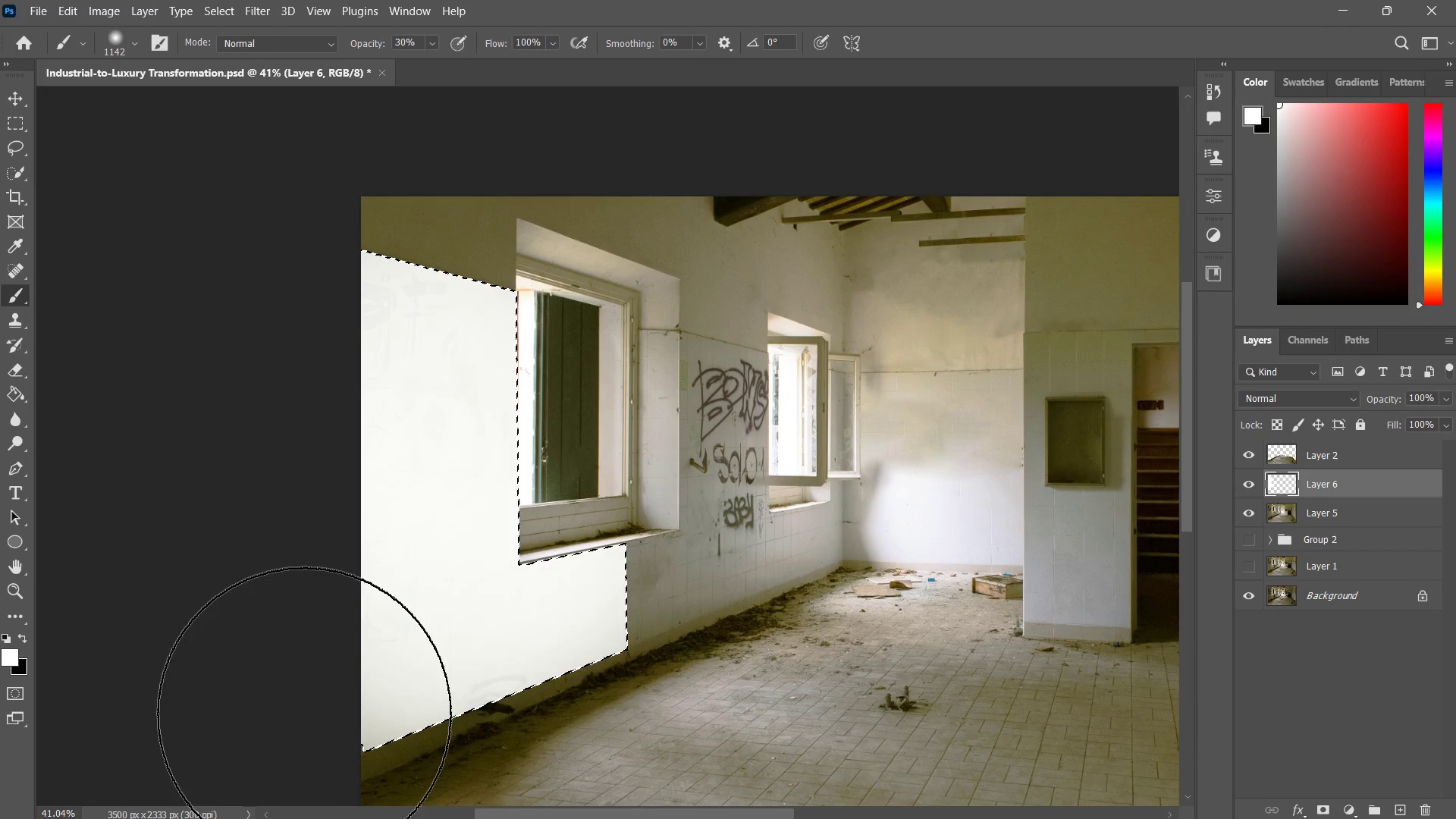 
left_click_drag(start_coordinate=[654, 574], to_coordinate=[405, 678])
 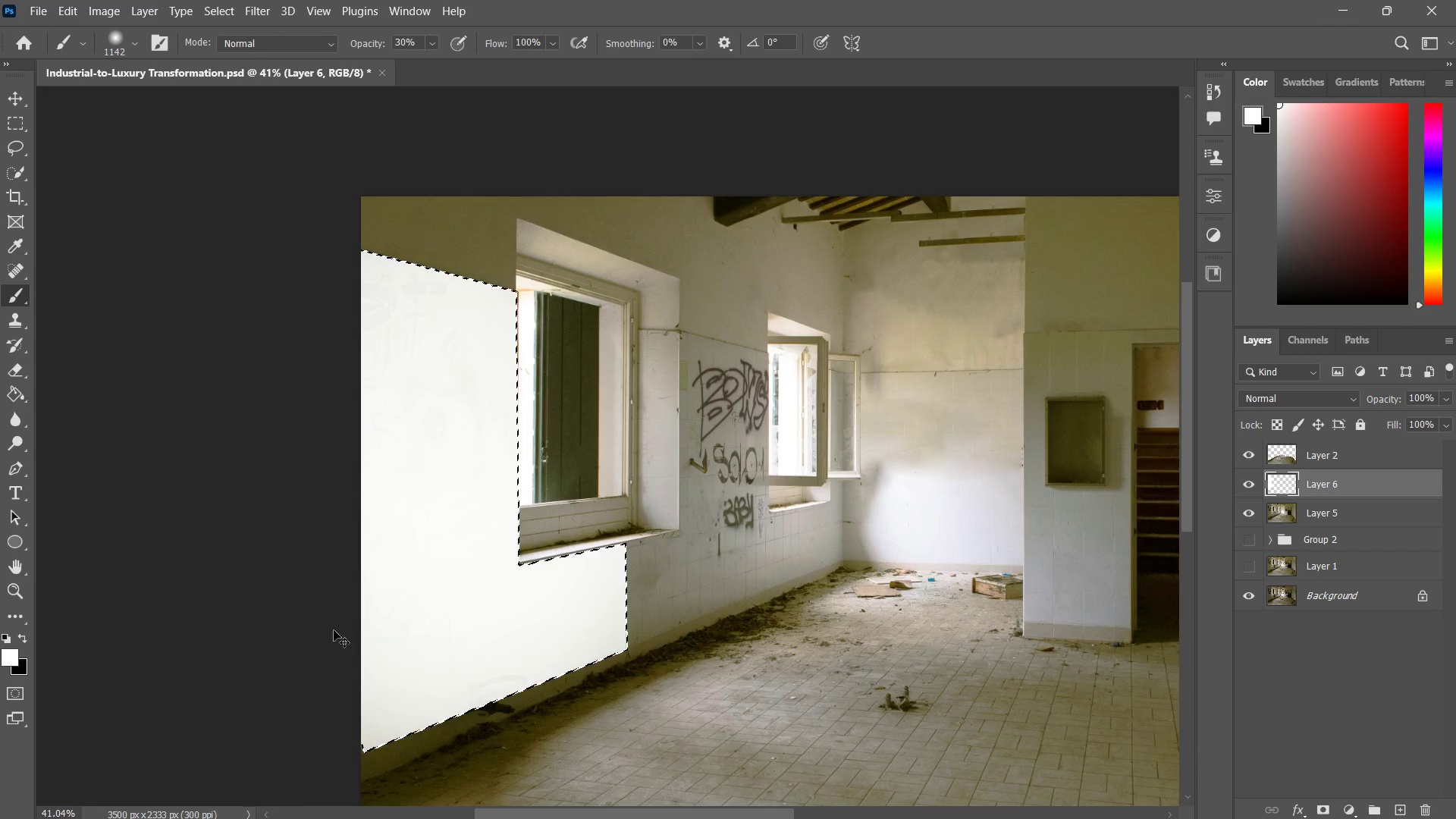 
key(Control+ControlLeft)
 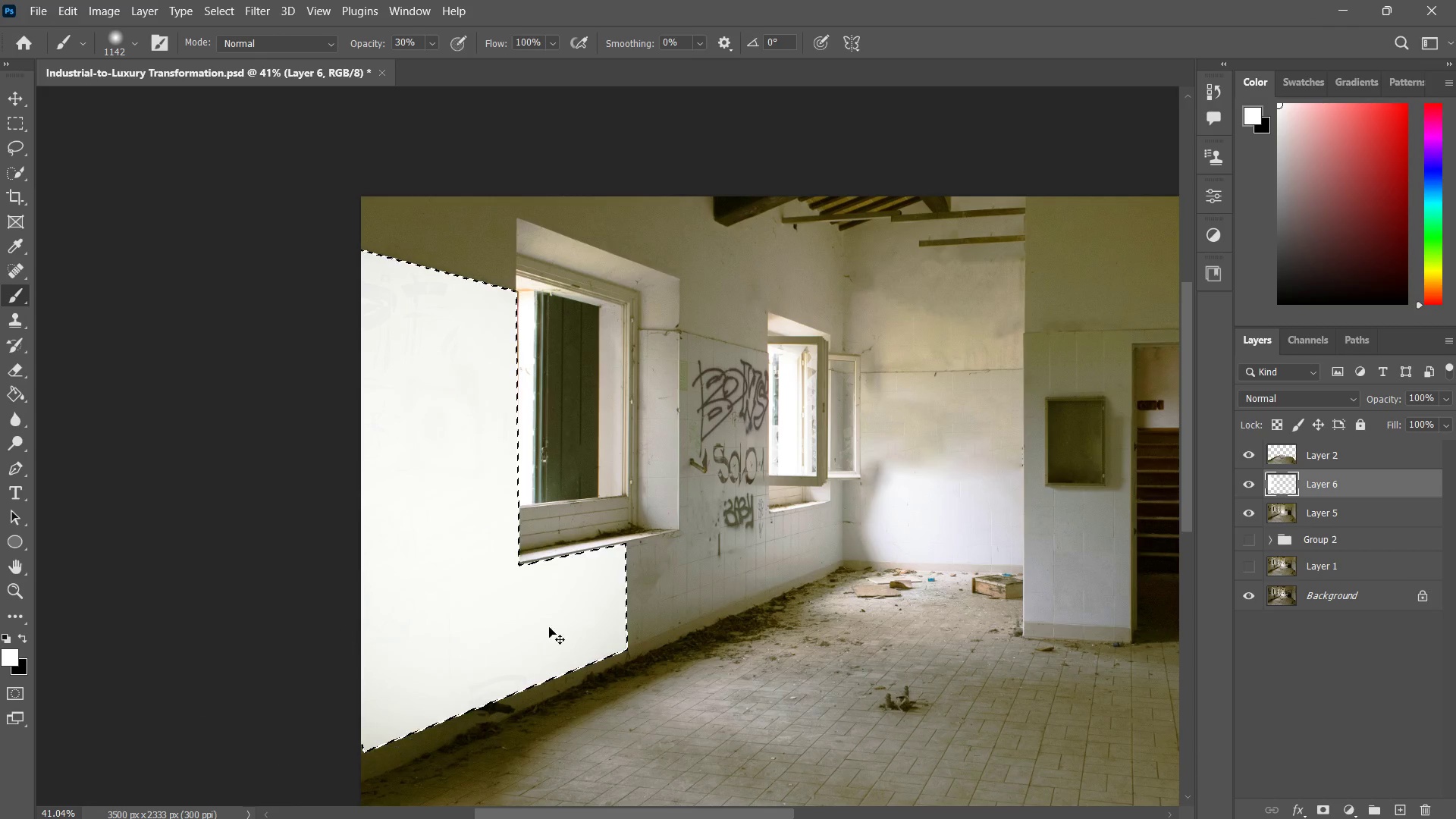 
key(Control+D)
 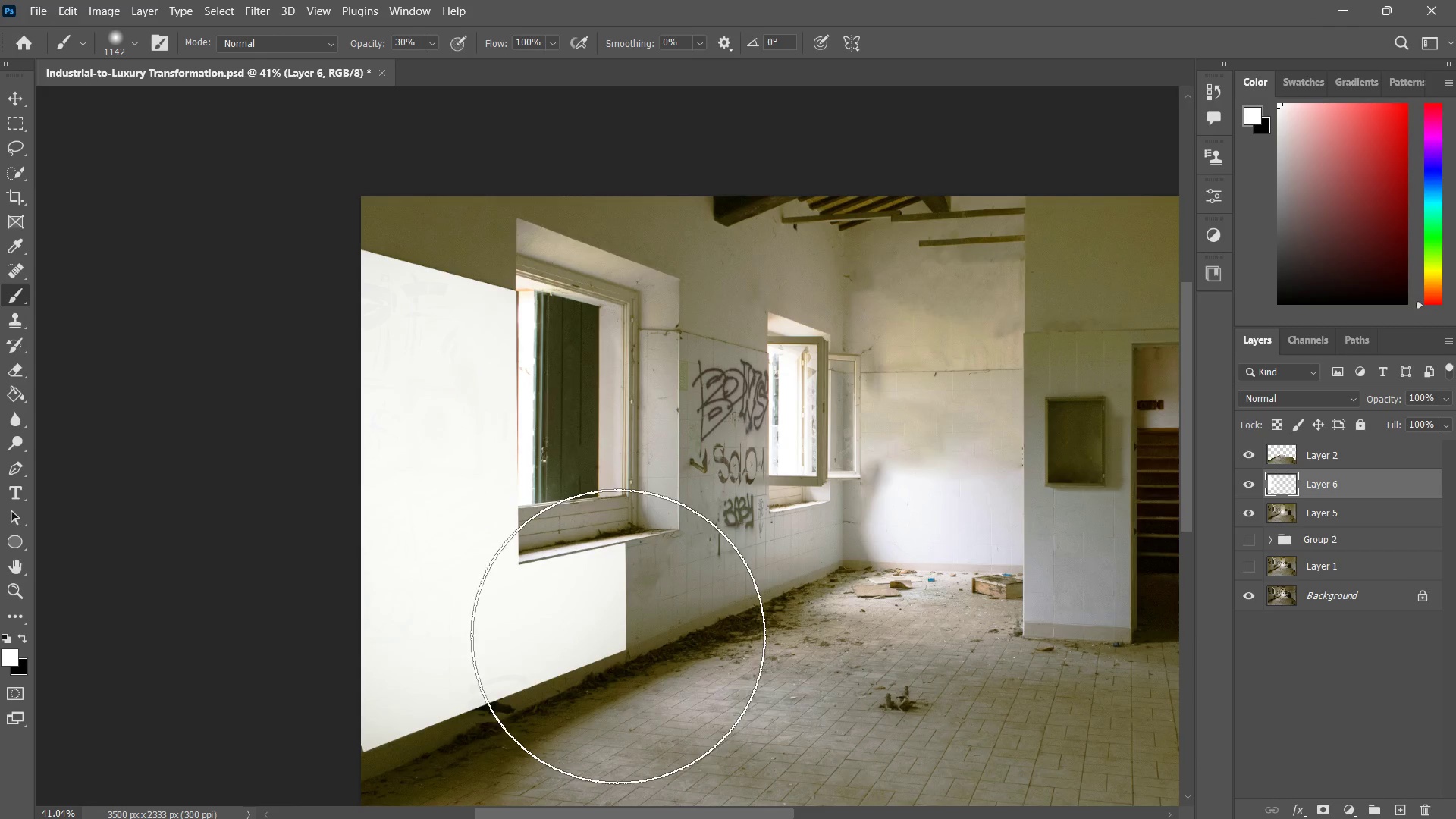 
type(zz)
 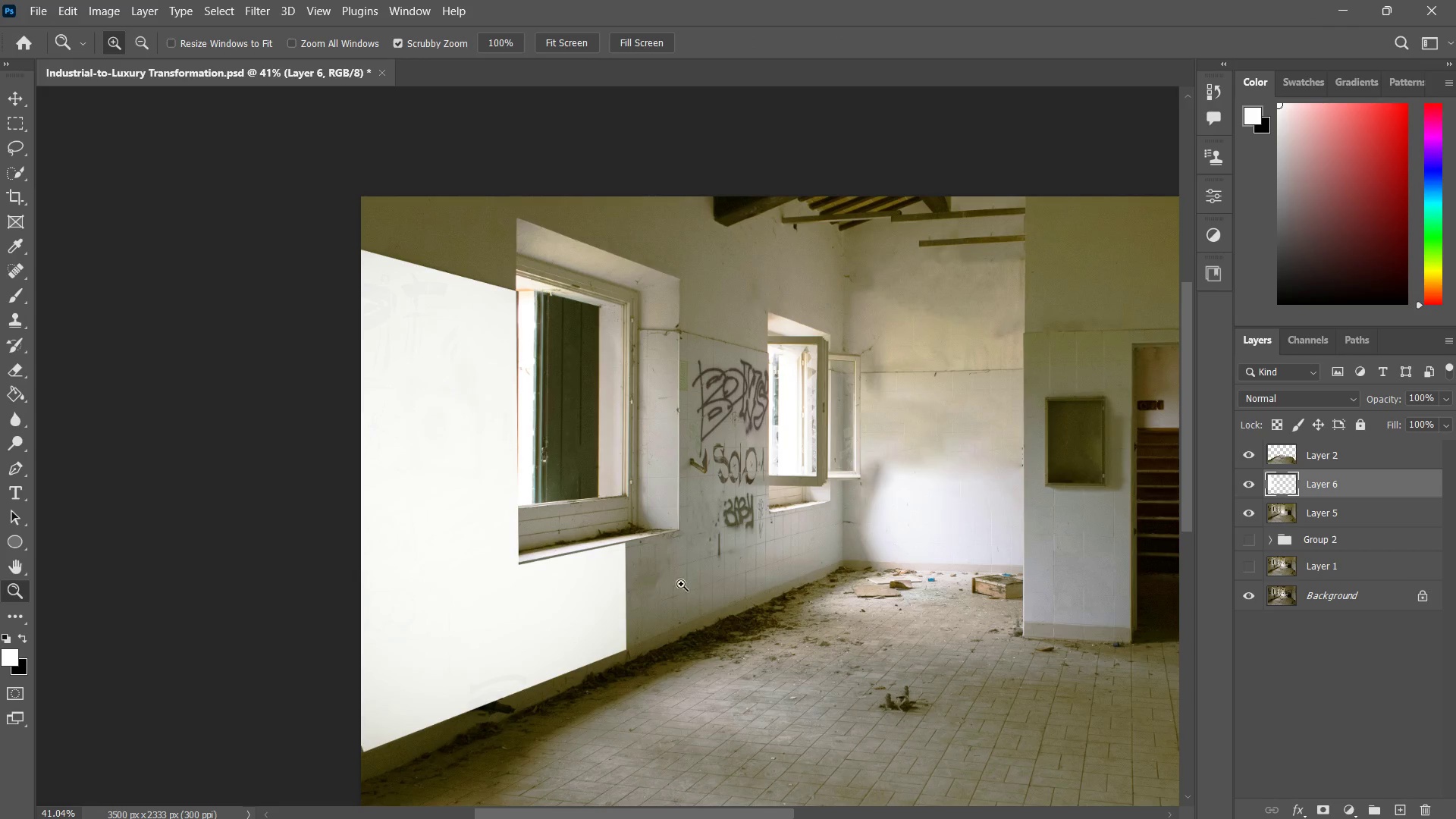 
left_click_drag(start_coordinate=[680, 584], to_coordinate=[670, 589])
 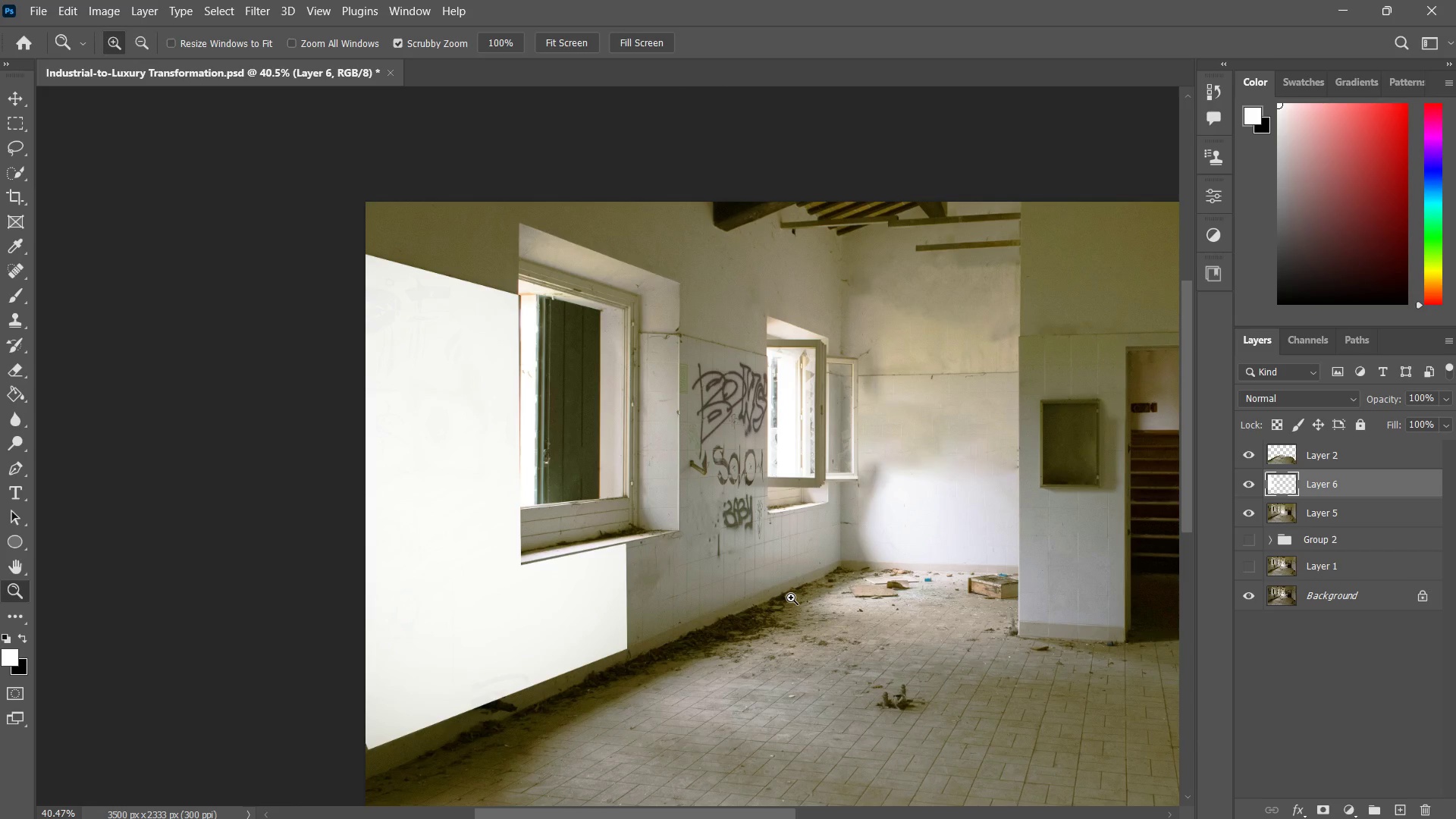 
wait(7.47)
 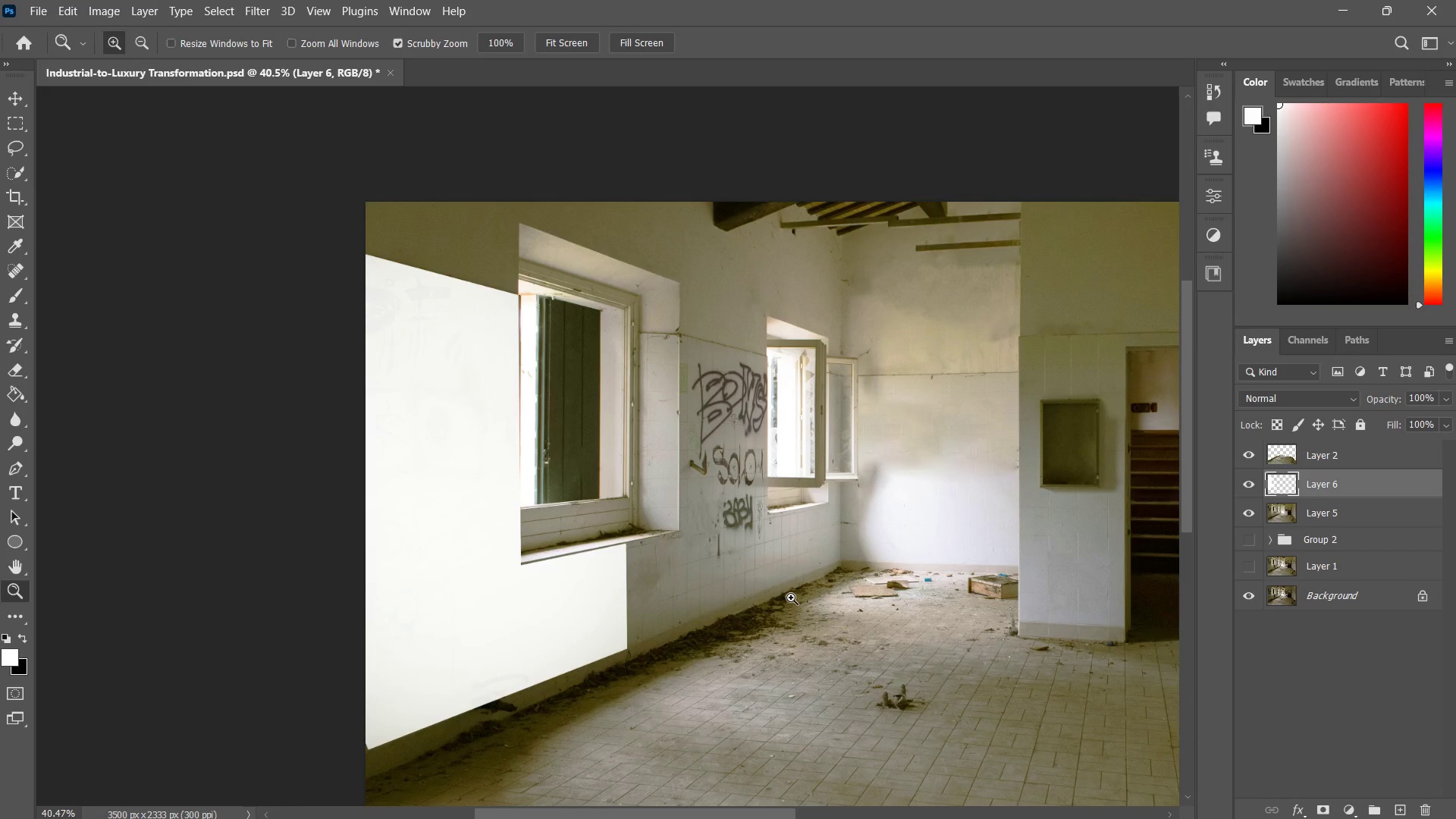 
key(Z)
 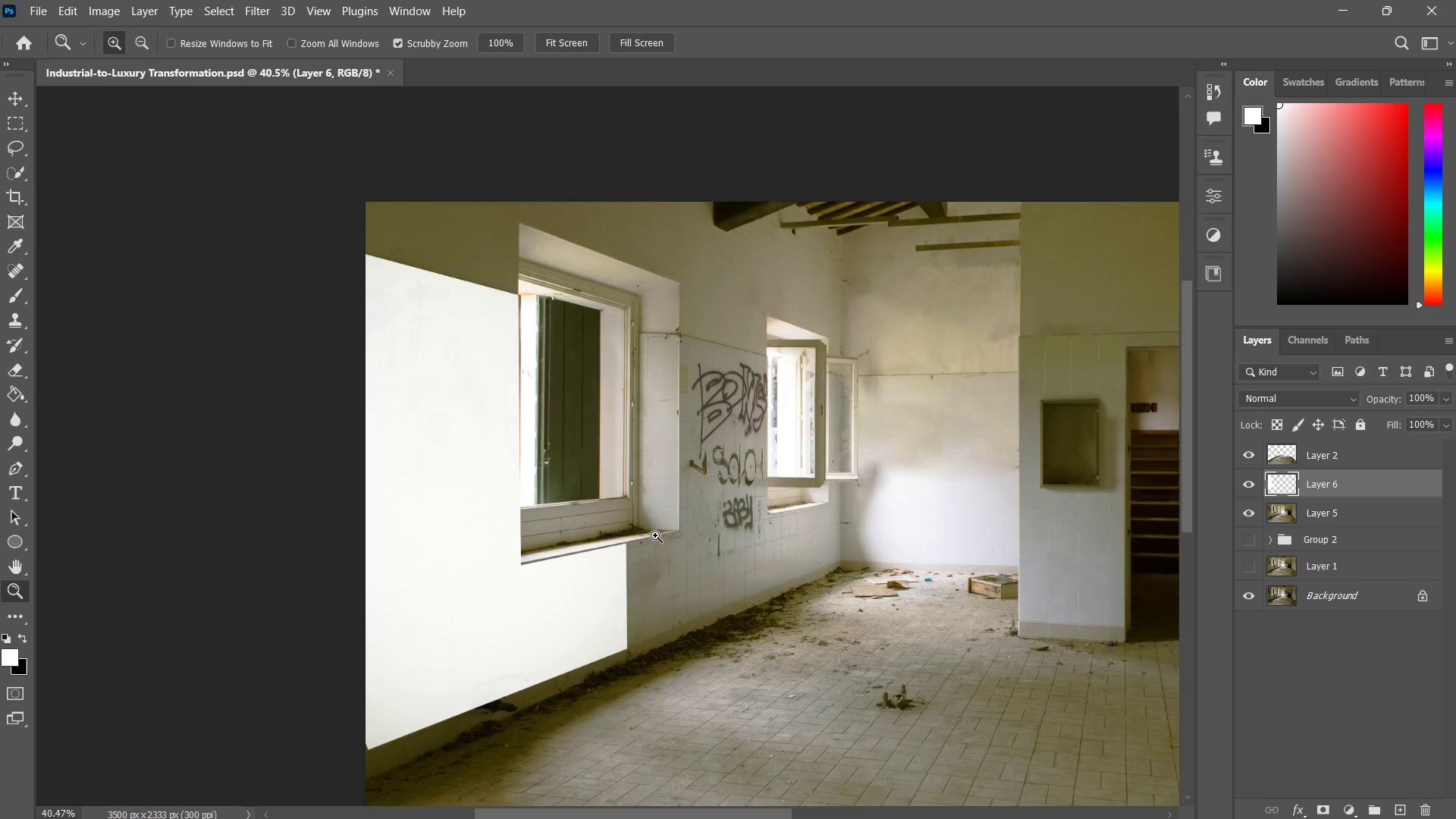 
left_click_drag(start_coordinate=[642, 540], to_coordinate=[679, 527])
 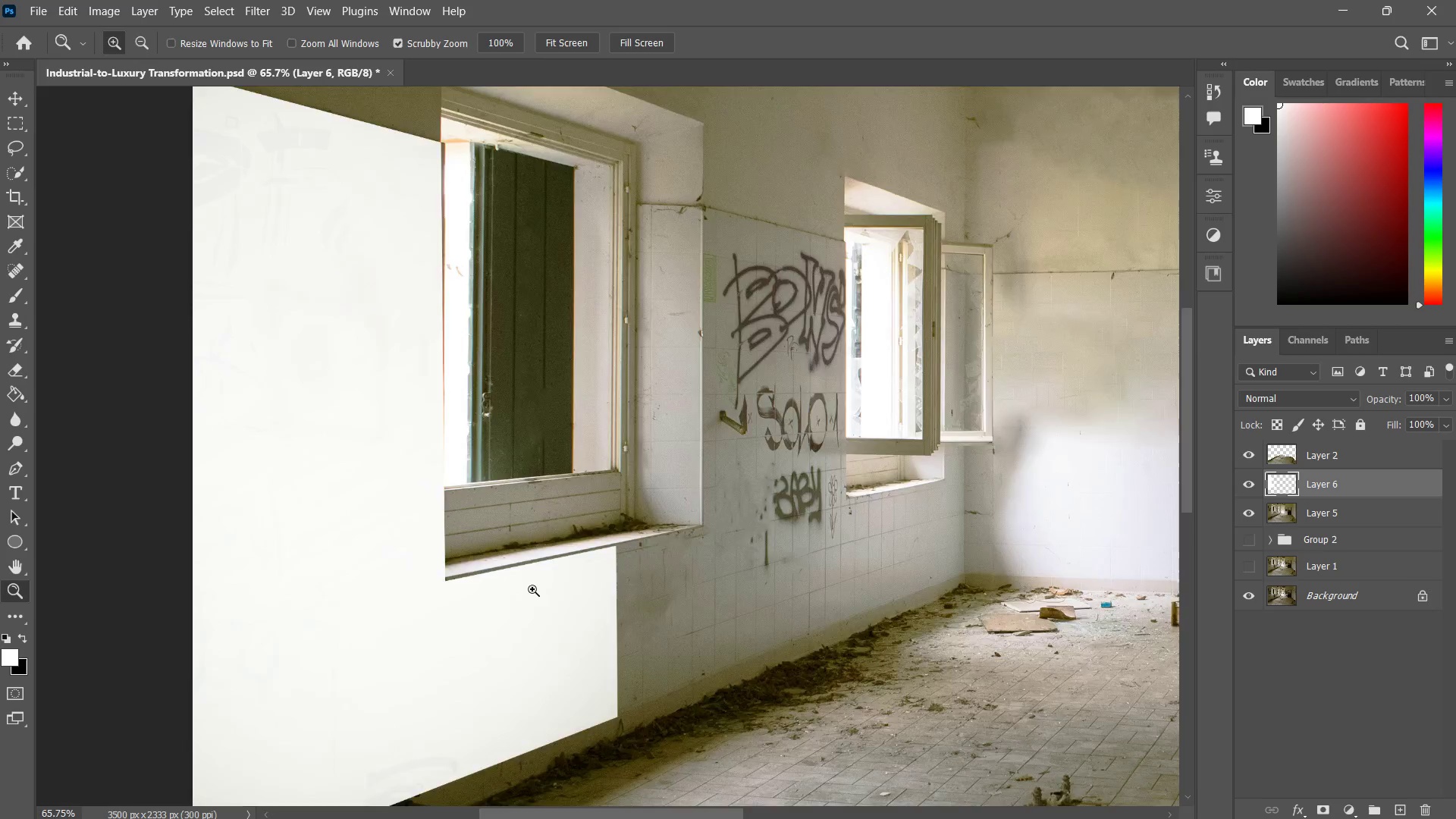 
left_click_drag(start_coordinate=[517, 599], to_coordinate=[566, 560])
 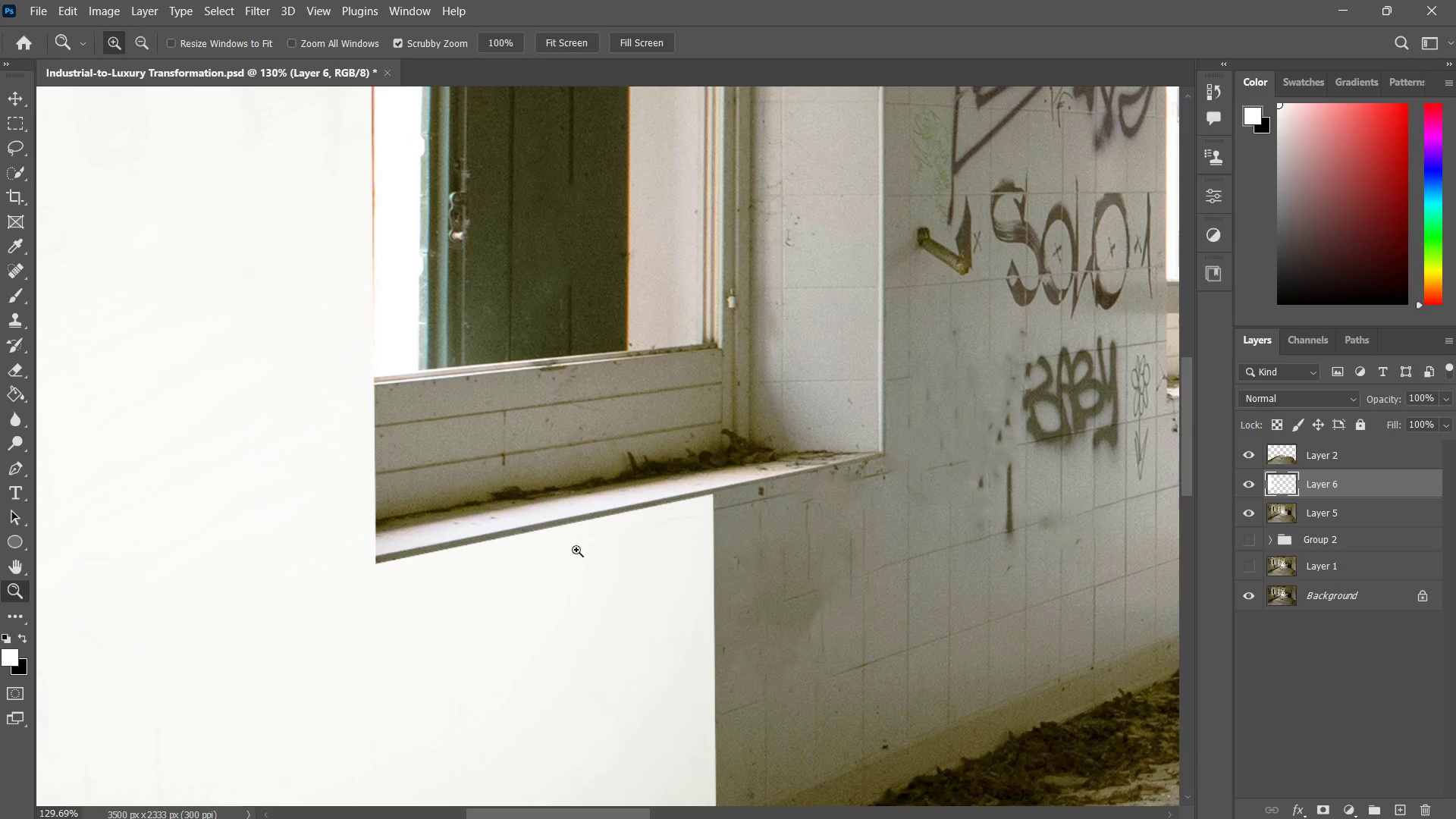 
left_click_drag(start_coordinate=[576, 550], to_coordinate=[569, 565])
 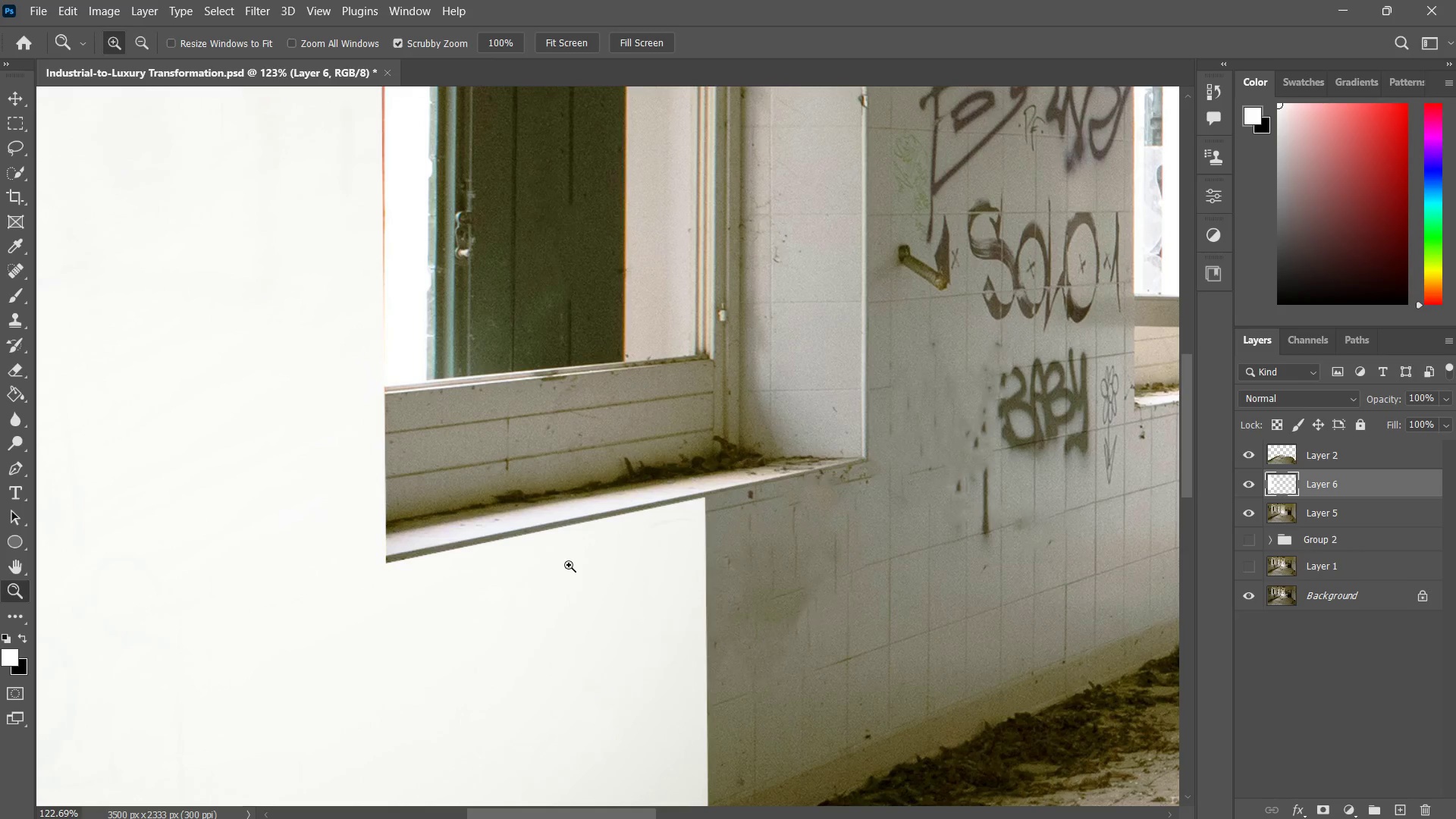 
hold_key(key=Space, duration=0.39)
 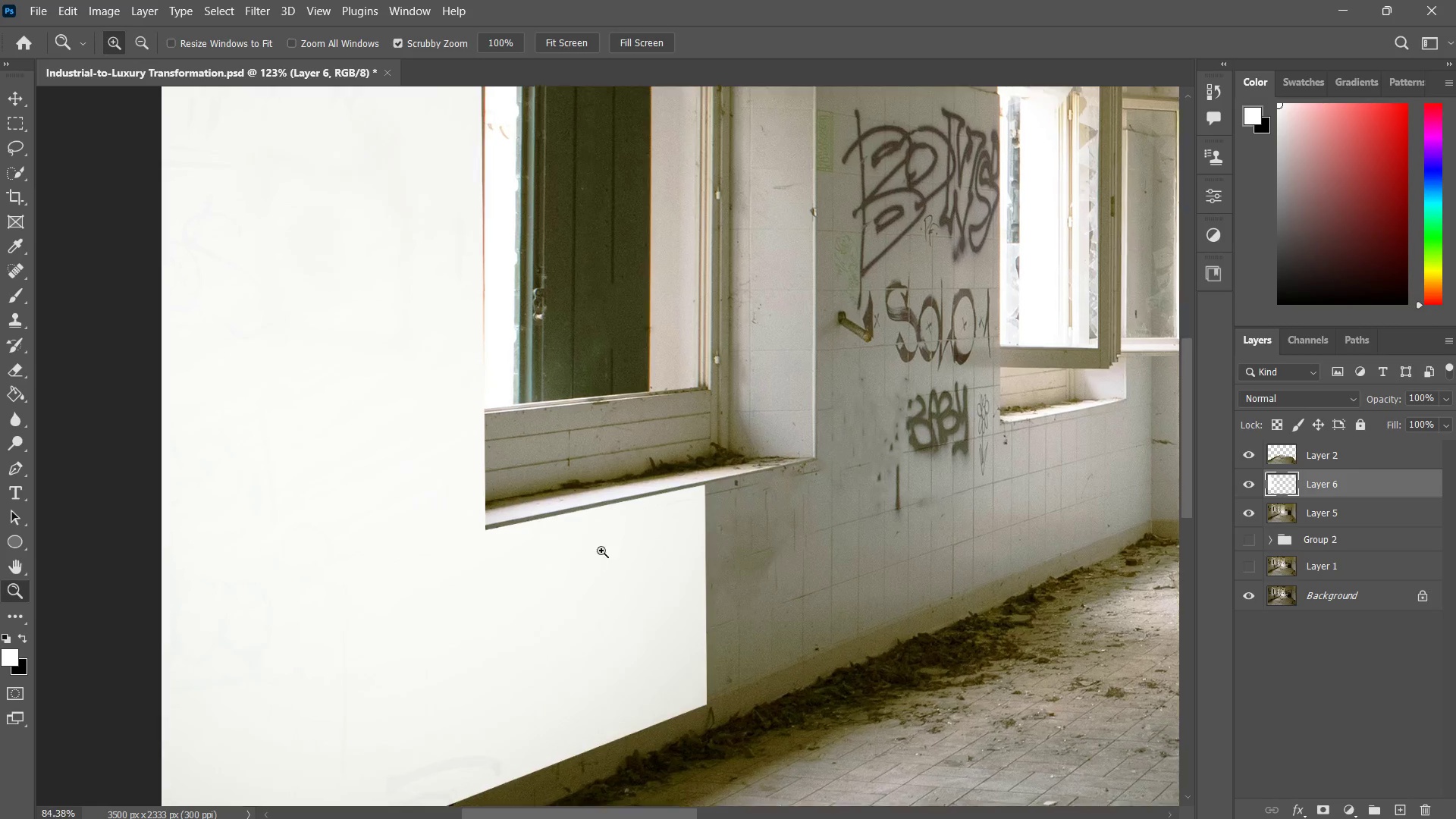 
left_click_drag(start_coordinate=[568, 565], to_coordinate=[602, 535])
 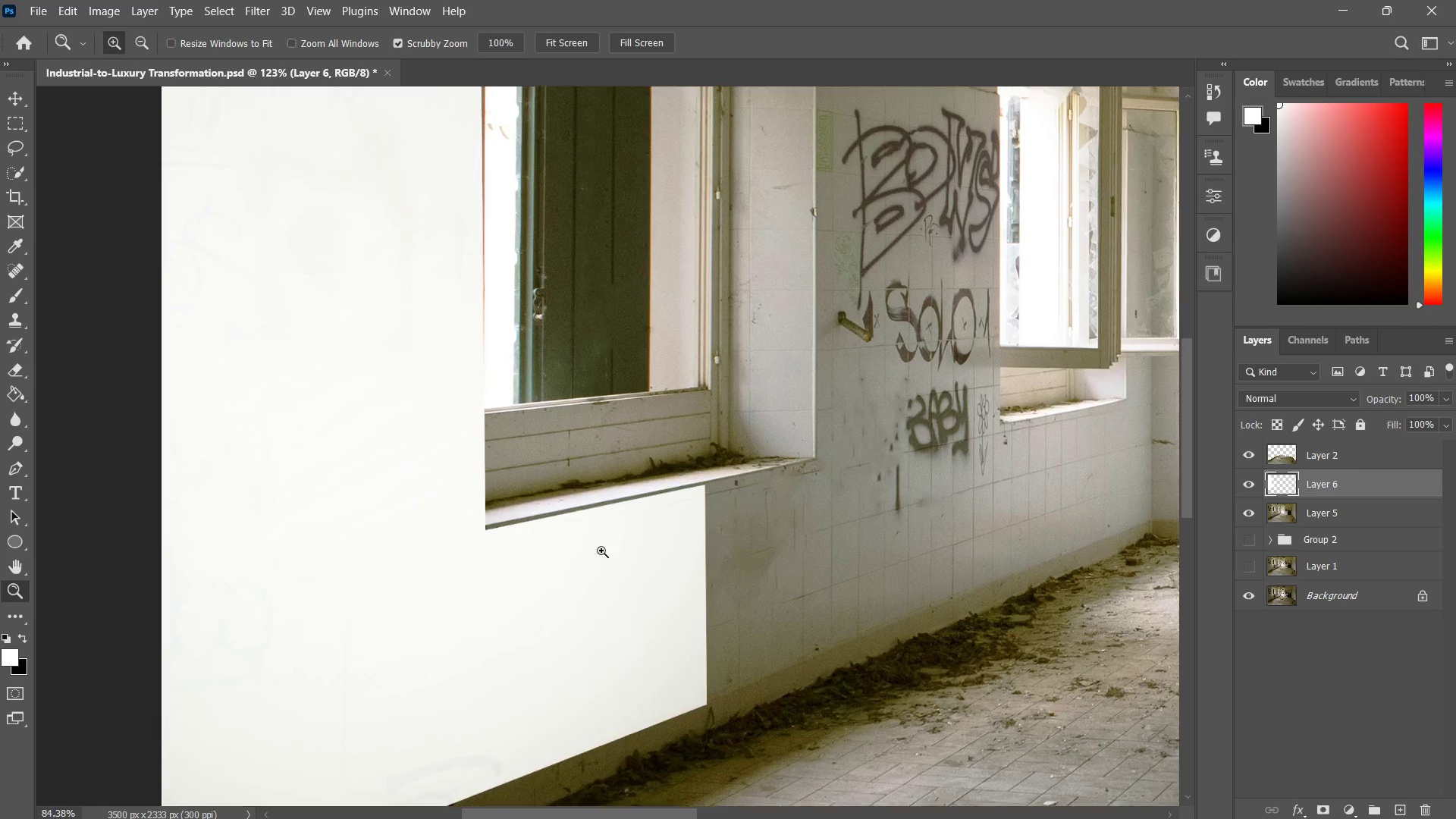 
type(zzb)
 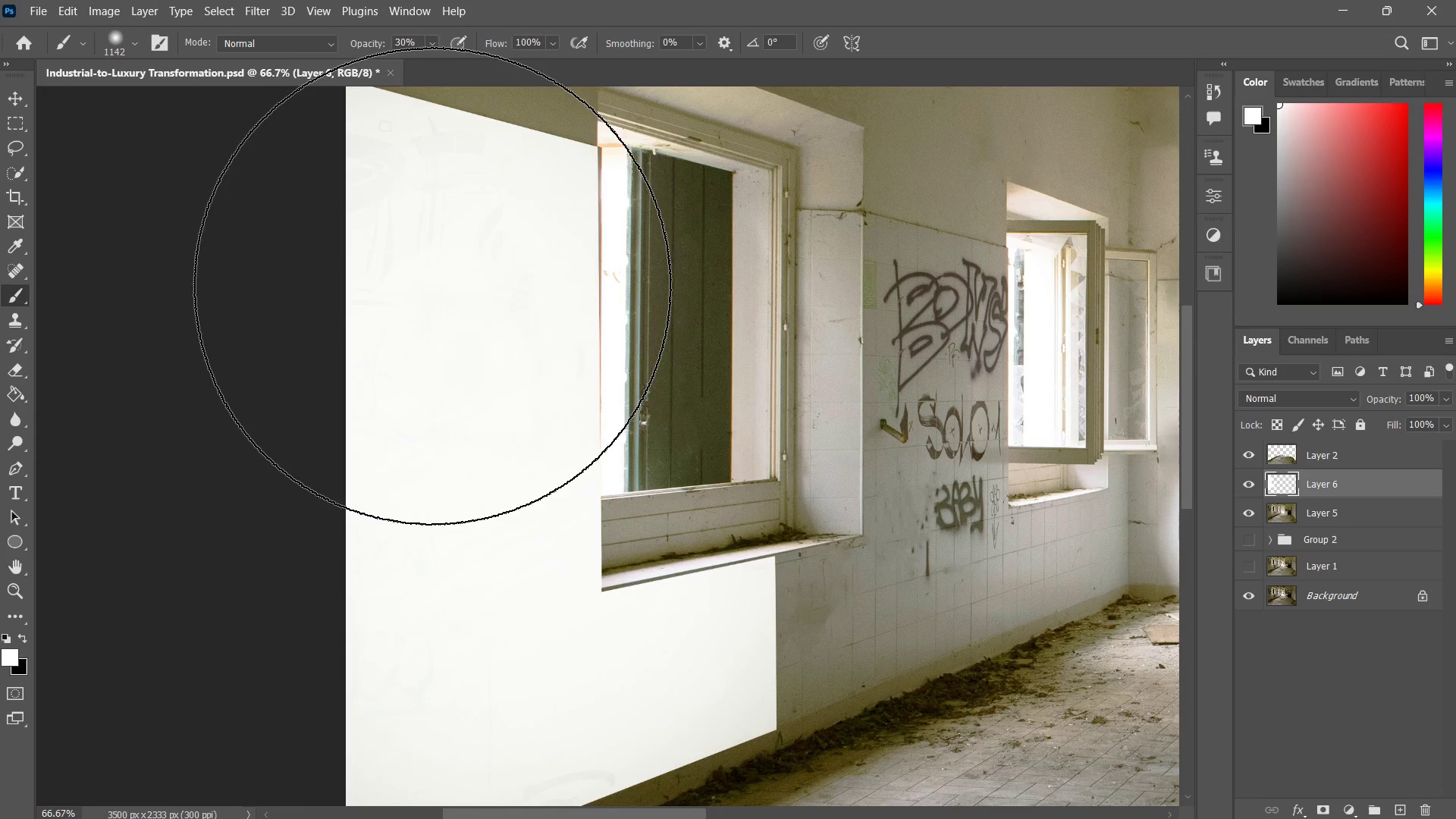 
left_click_drag(start_coordinate=[622, 531], to_coordinate=[563, 576])
 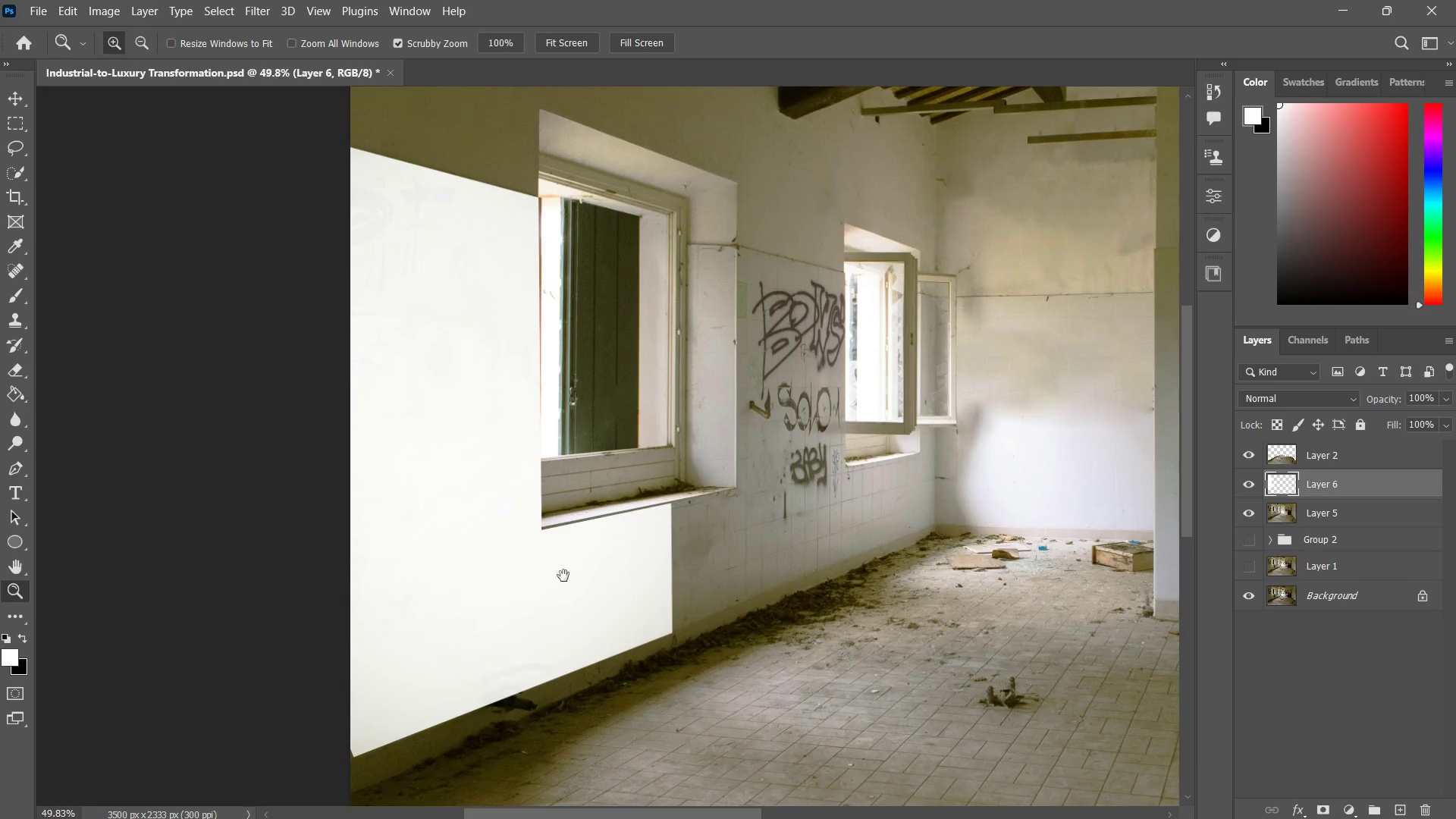 
hold_key(key=Space, duration=0.39)
 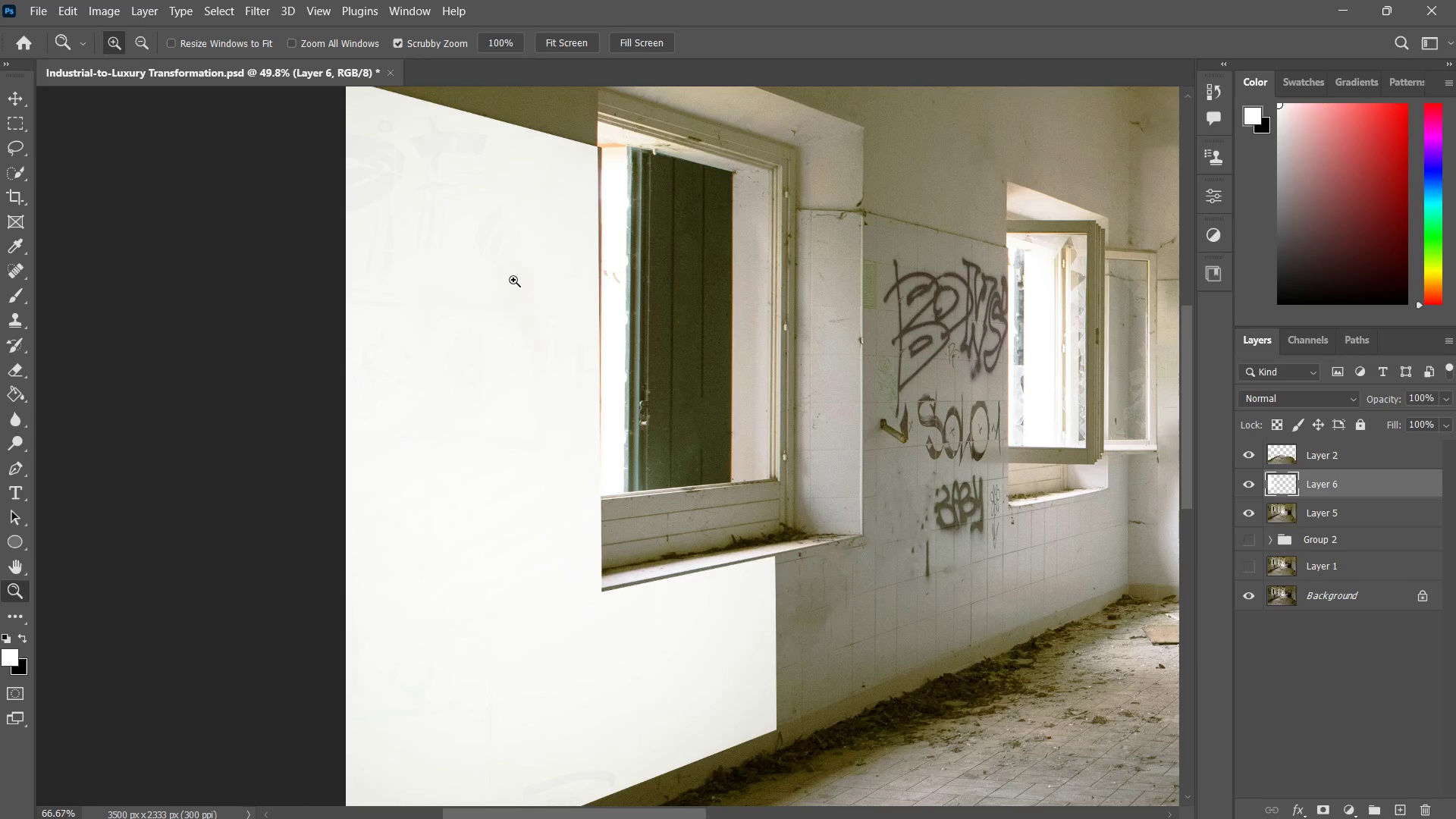 
left_click_drag(start_coordinate=[512, 552], to_coordinate=[541, 544])
 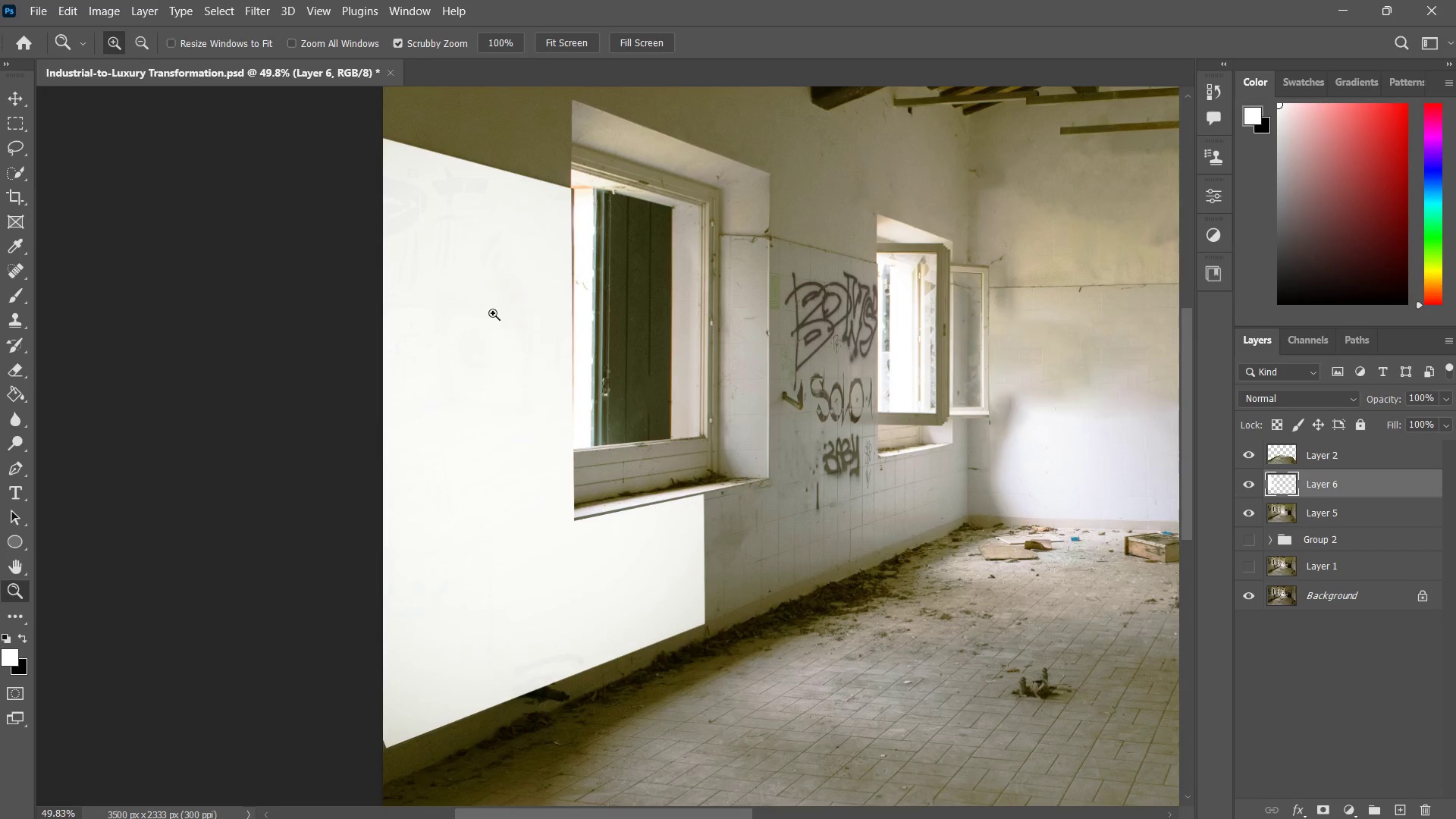 
left_click_drag(start_coordinate=[494, 312], to_coordinate=[513, 280])
 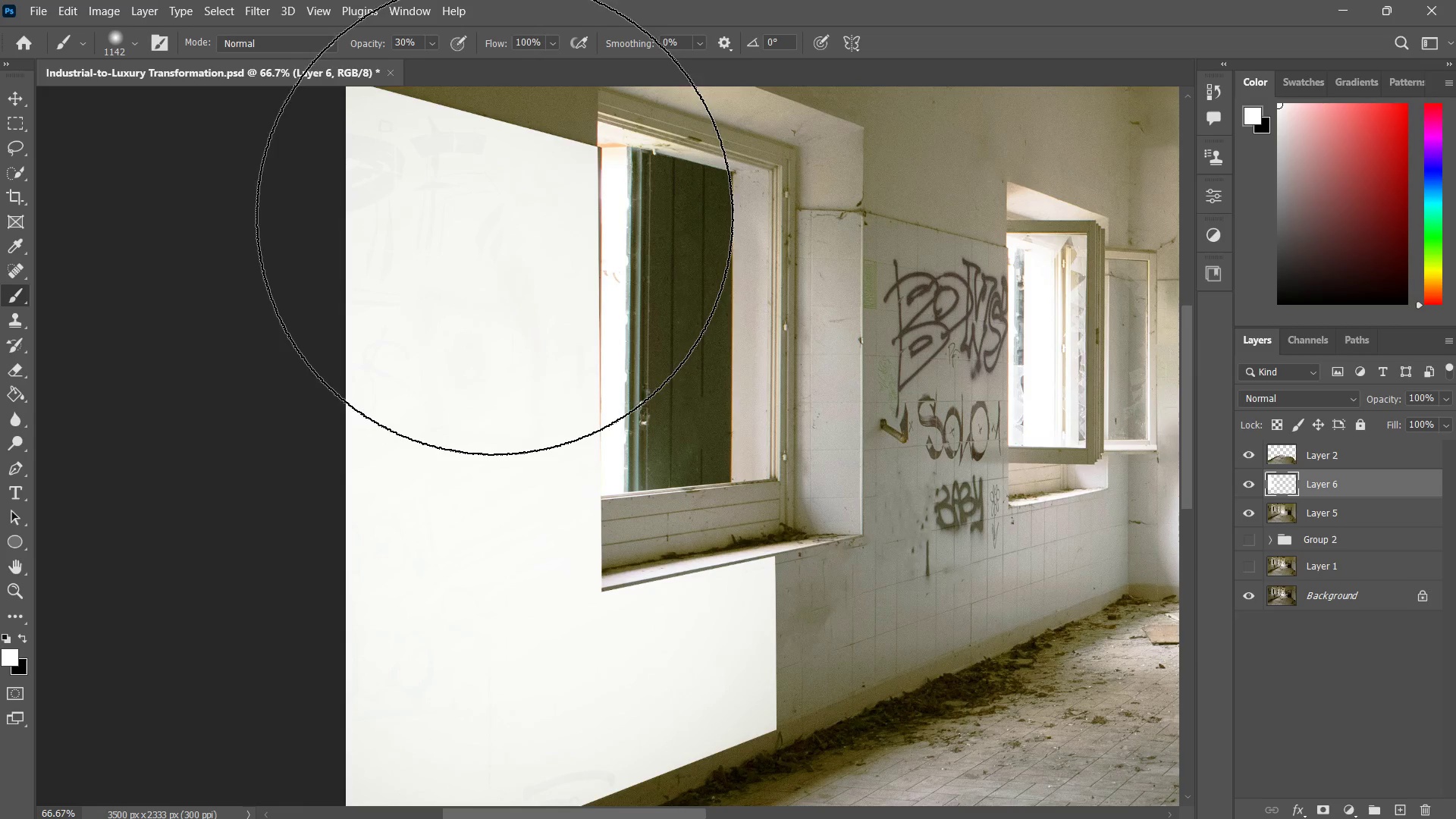 
left_click_drag(start_coordinate=[447, 266], to_coordinate=[432, 287])
 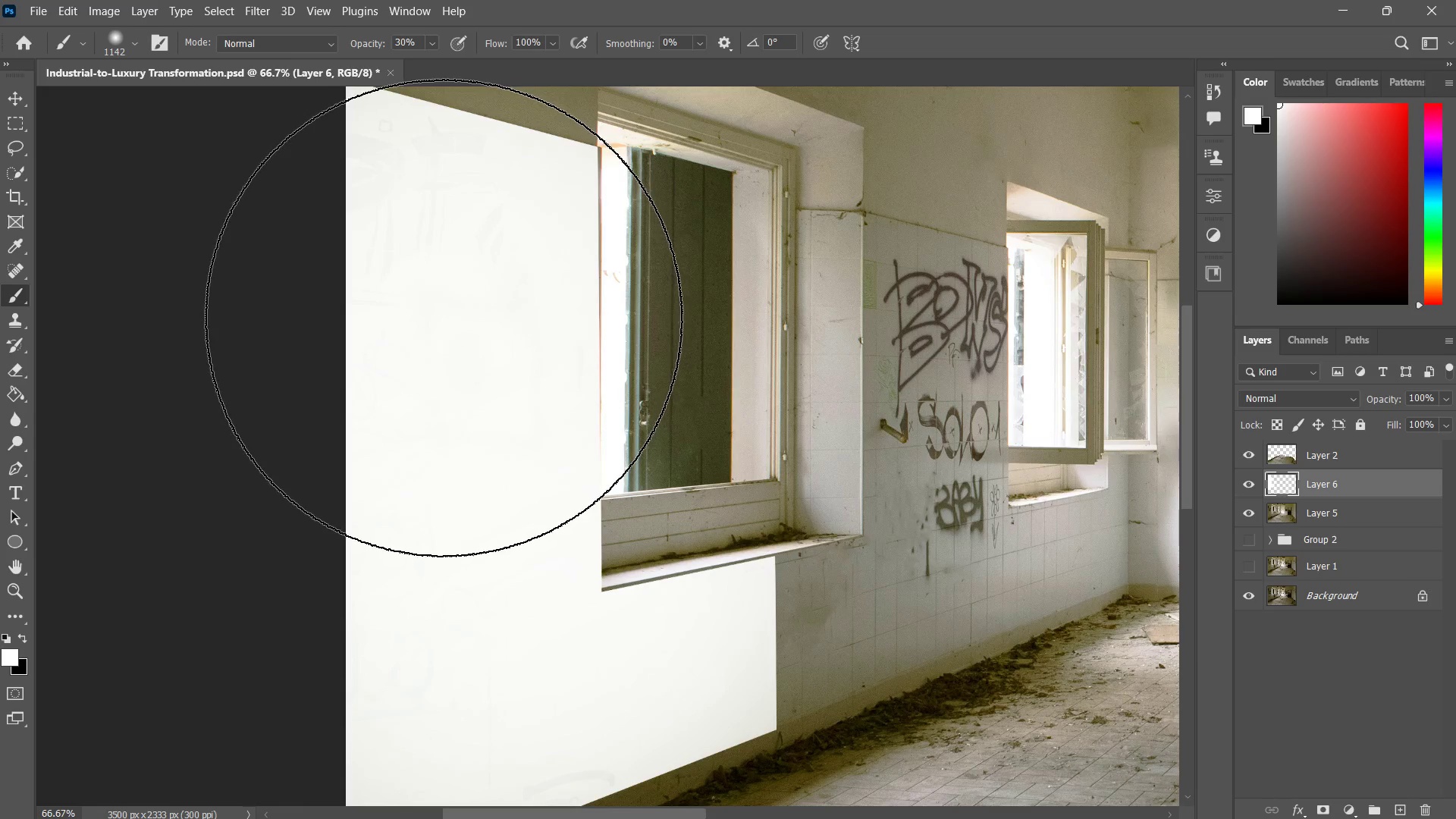 
double_click([444, 318])
 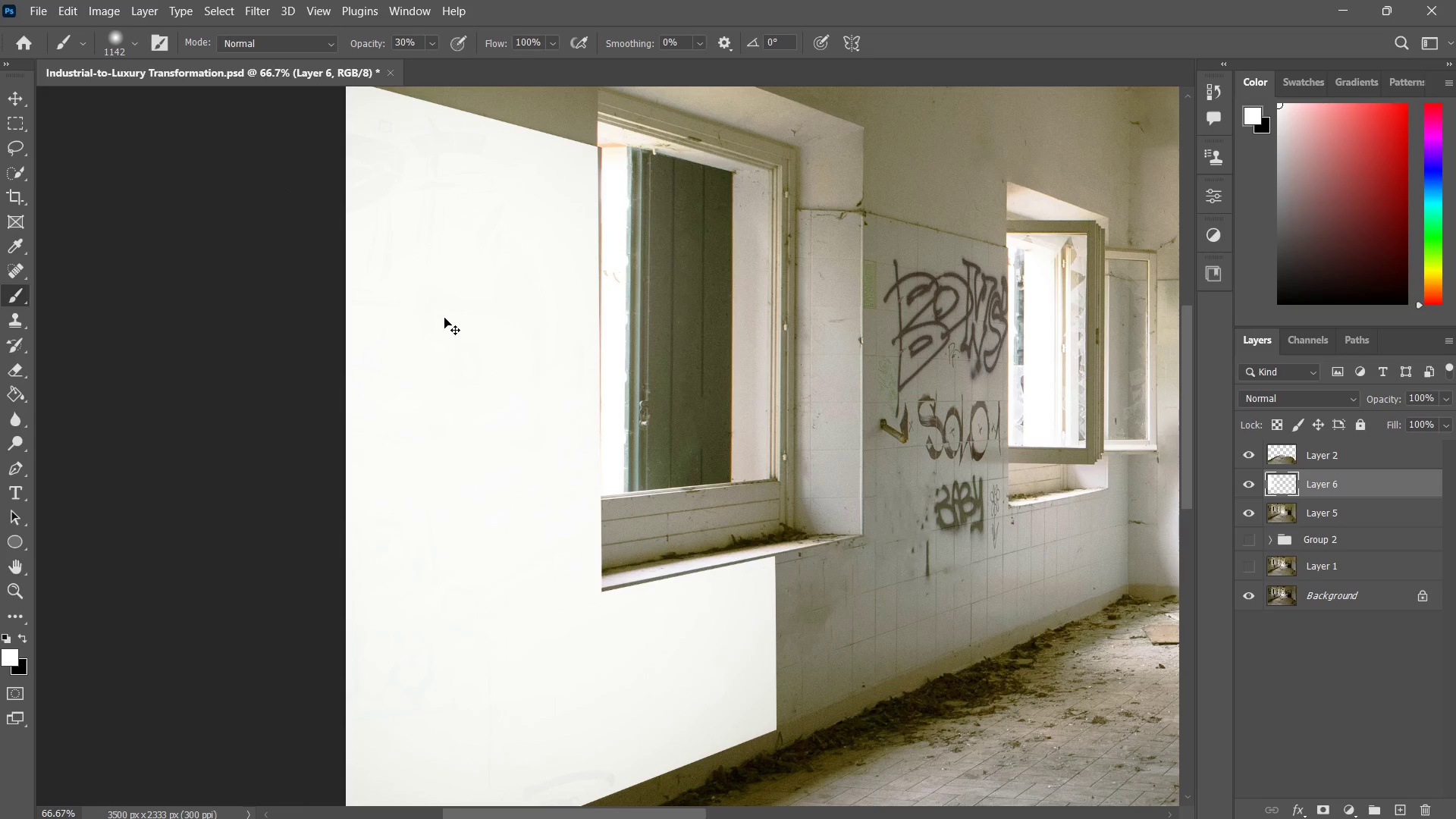 
key(Control+Z)
 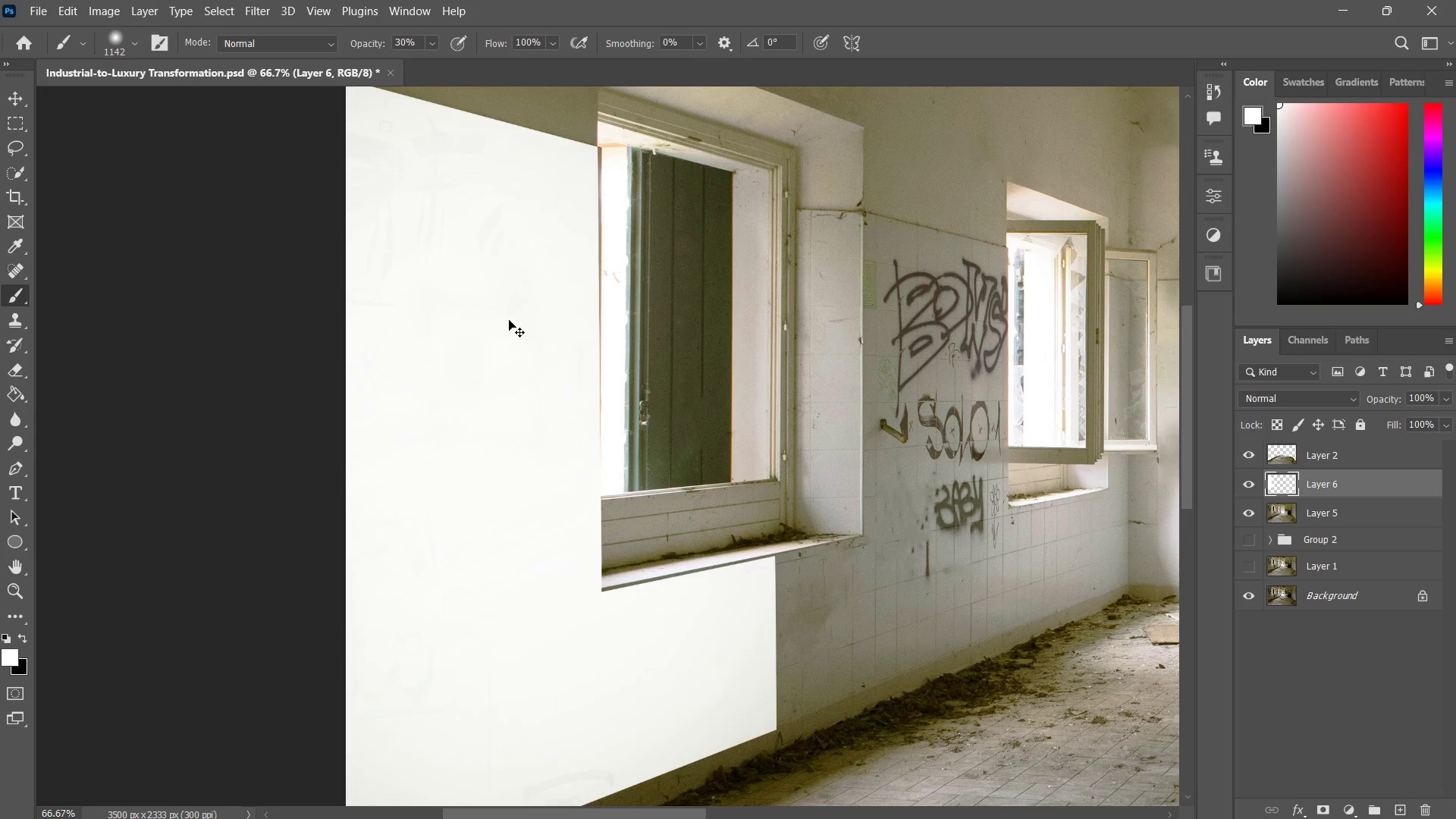 
key(Control+Z)
 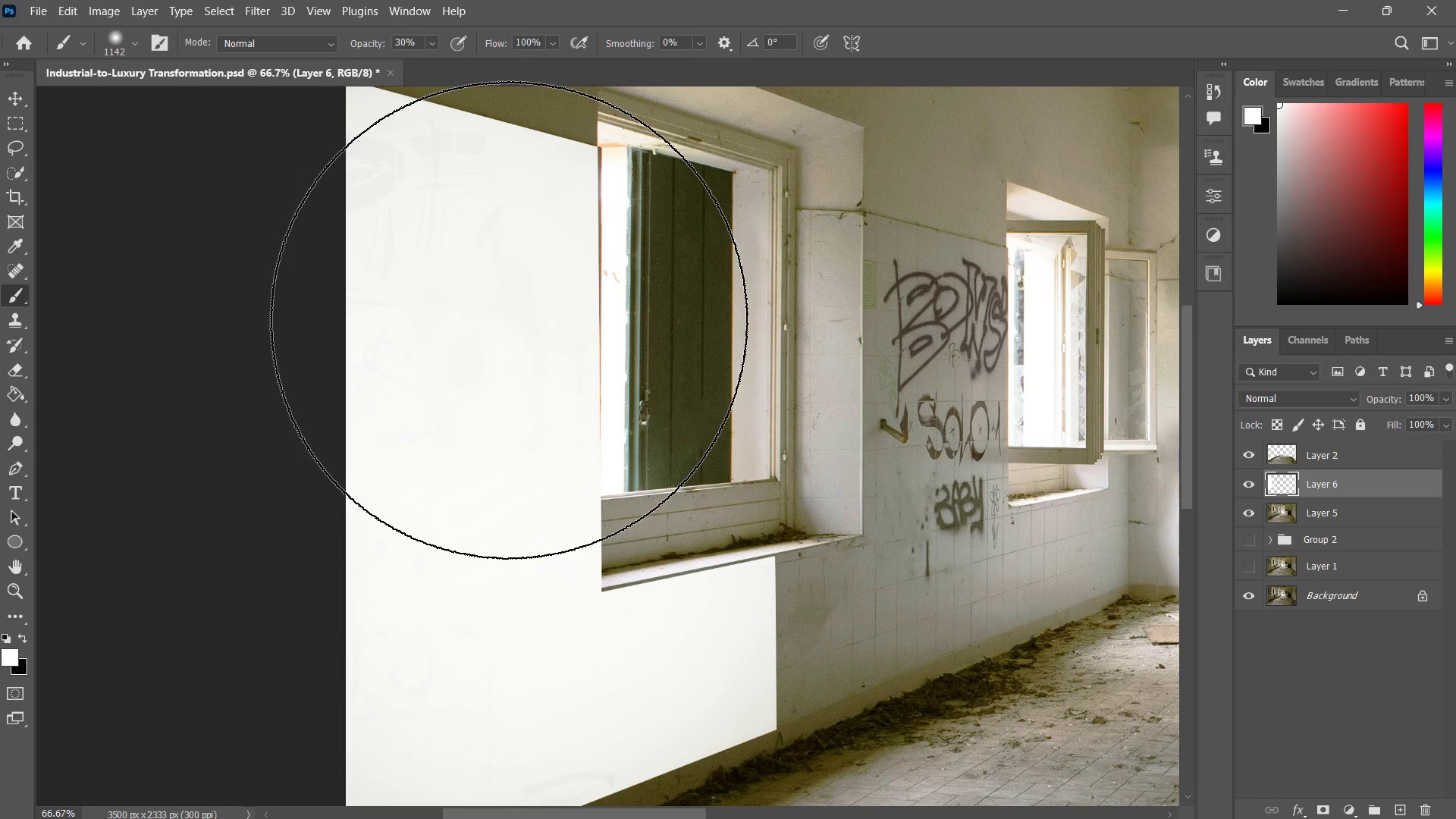 
key(Control+ControlLeft)
 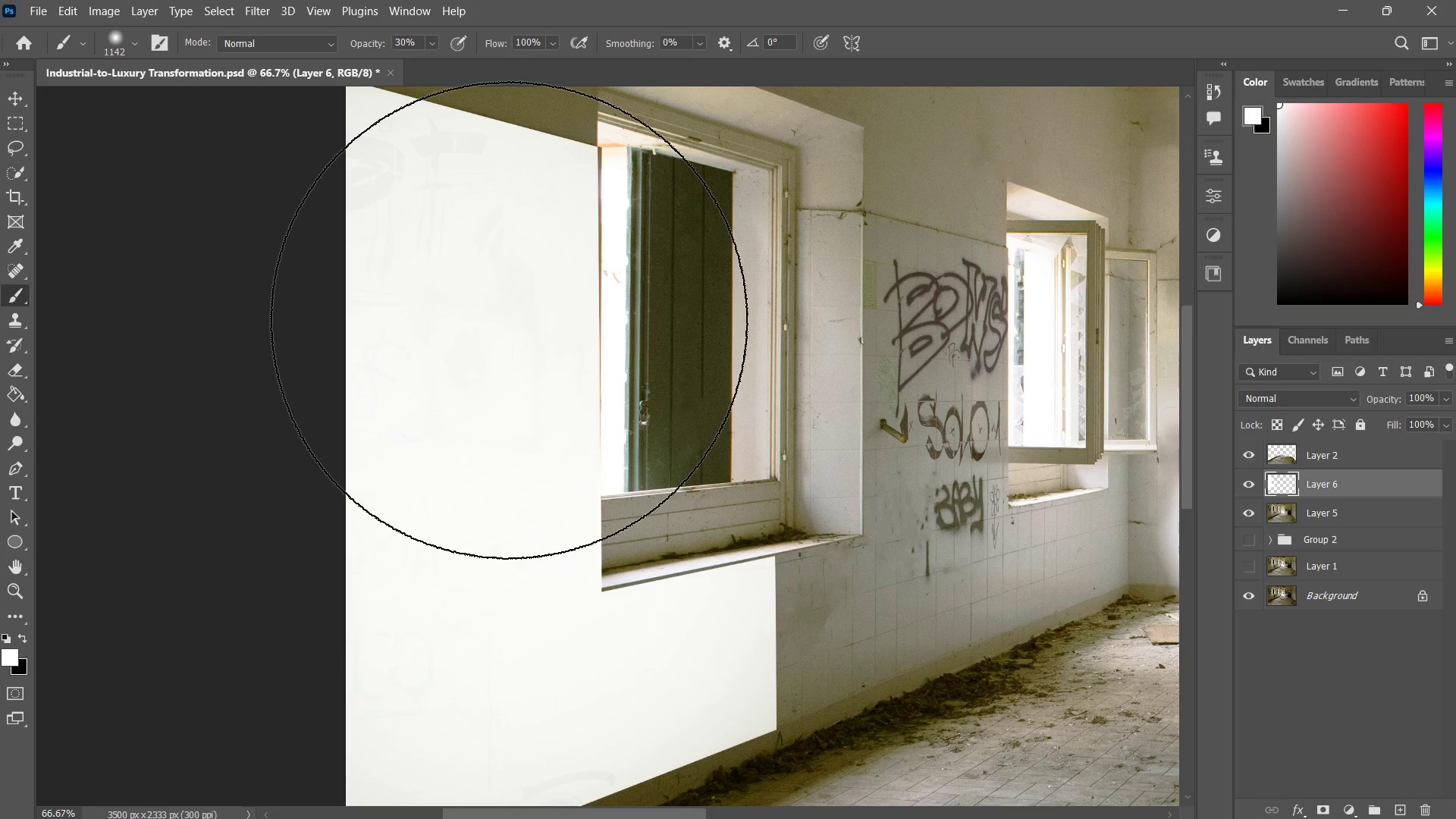 
key(Control+Z)
 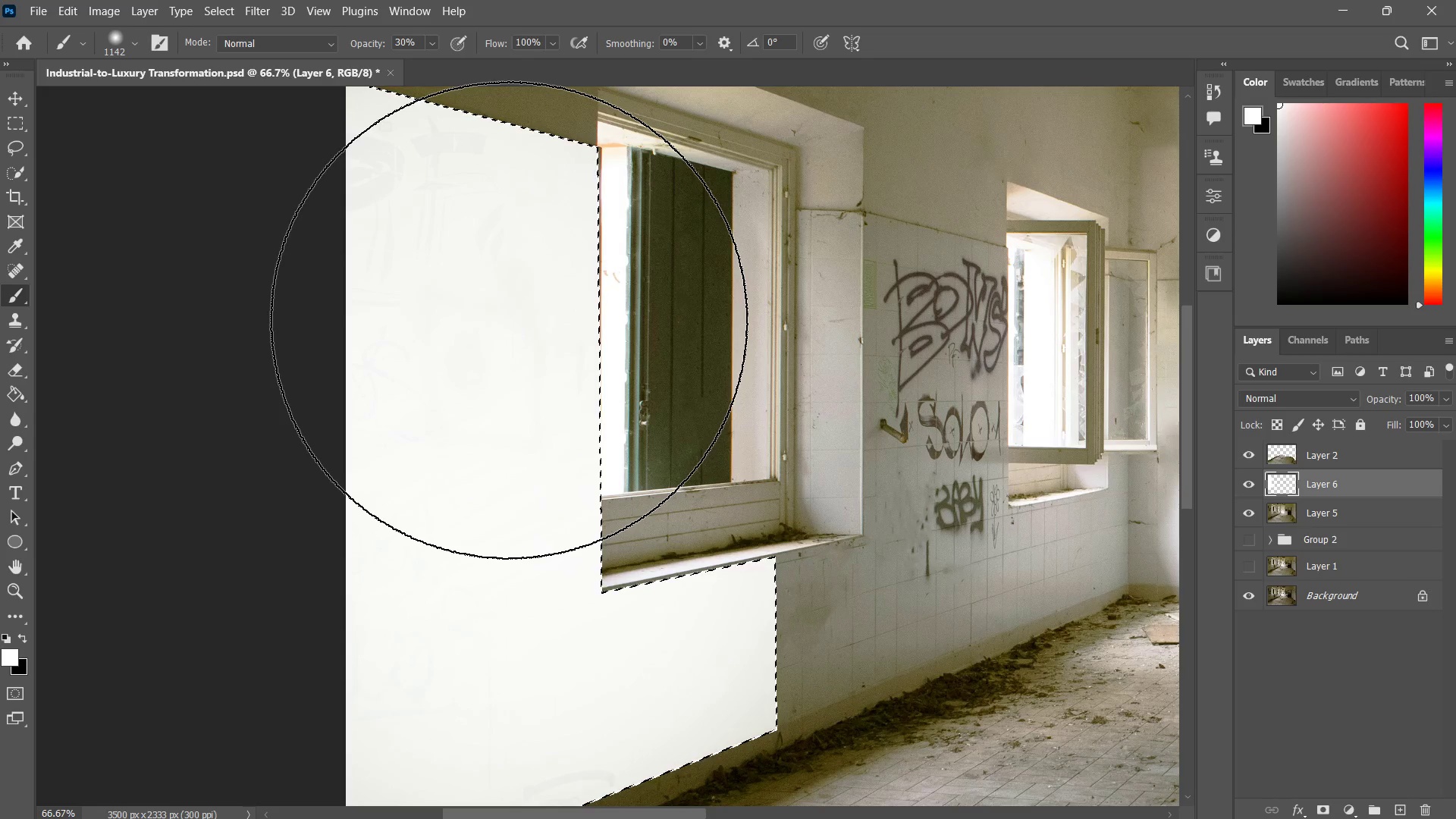 
hold_key(key=Space, duration=0.47)
 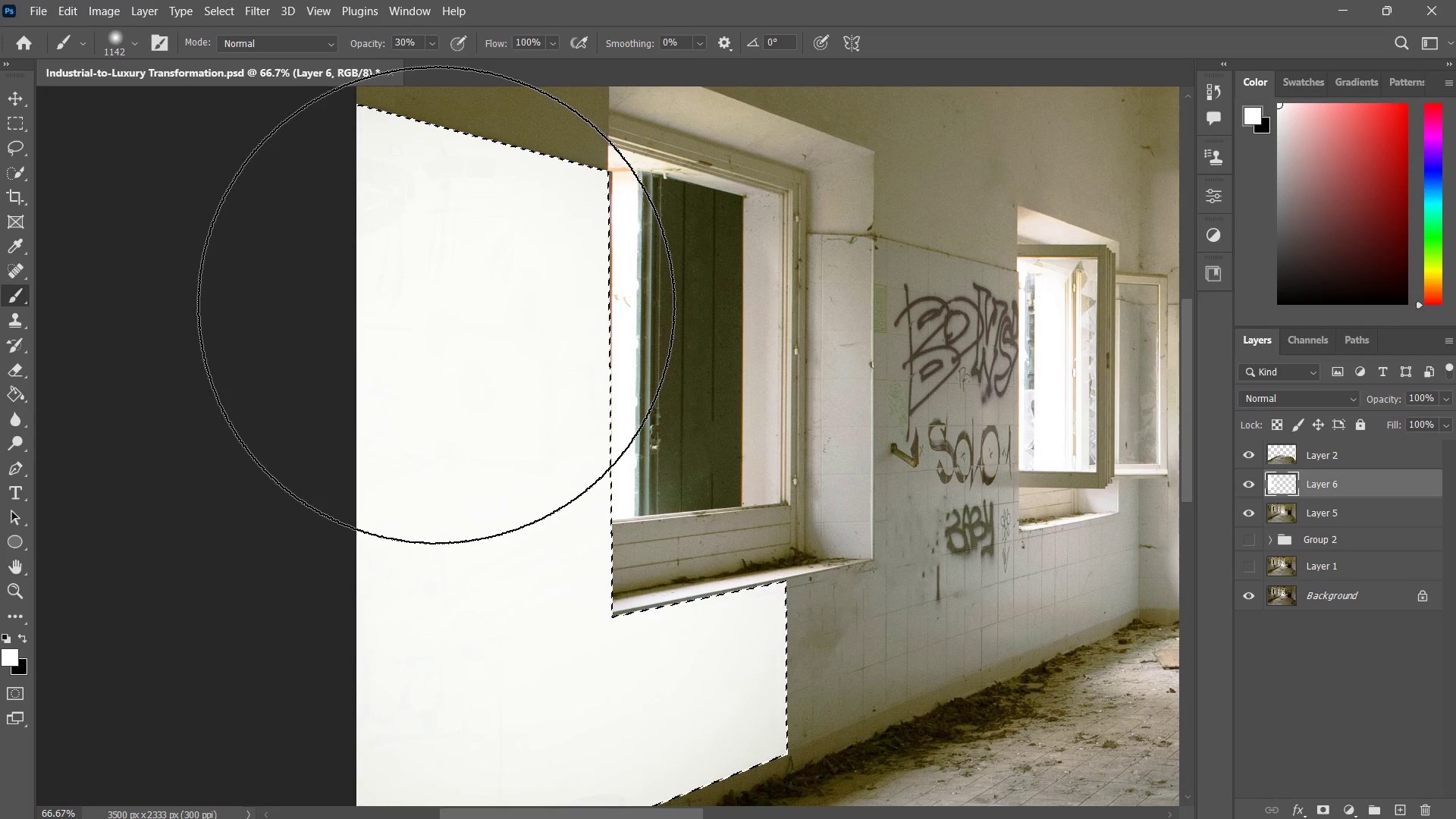 
left_click_drag(start_coordinate=[509, 320], to_coordinate=[519, 344])
 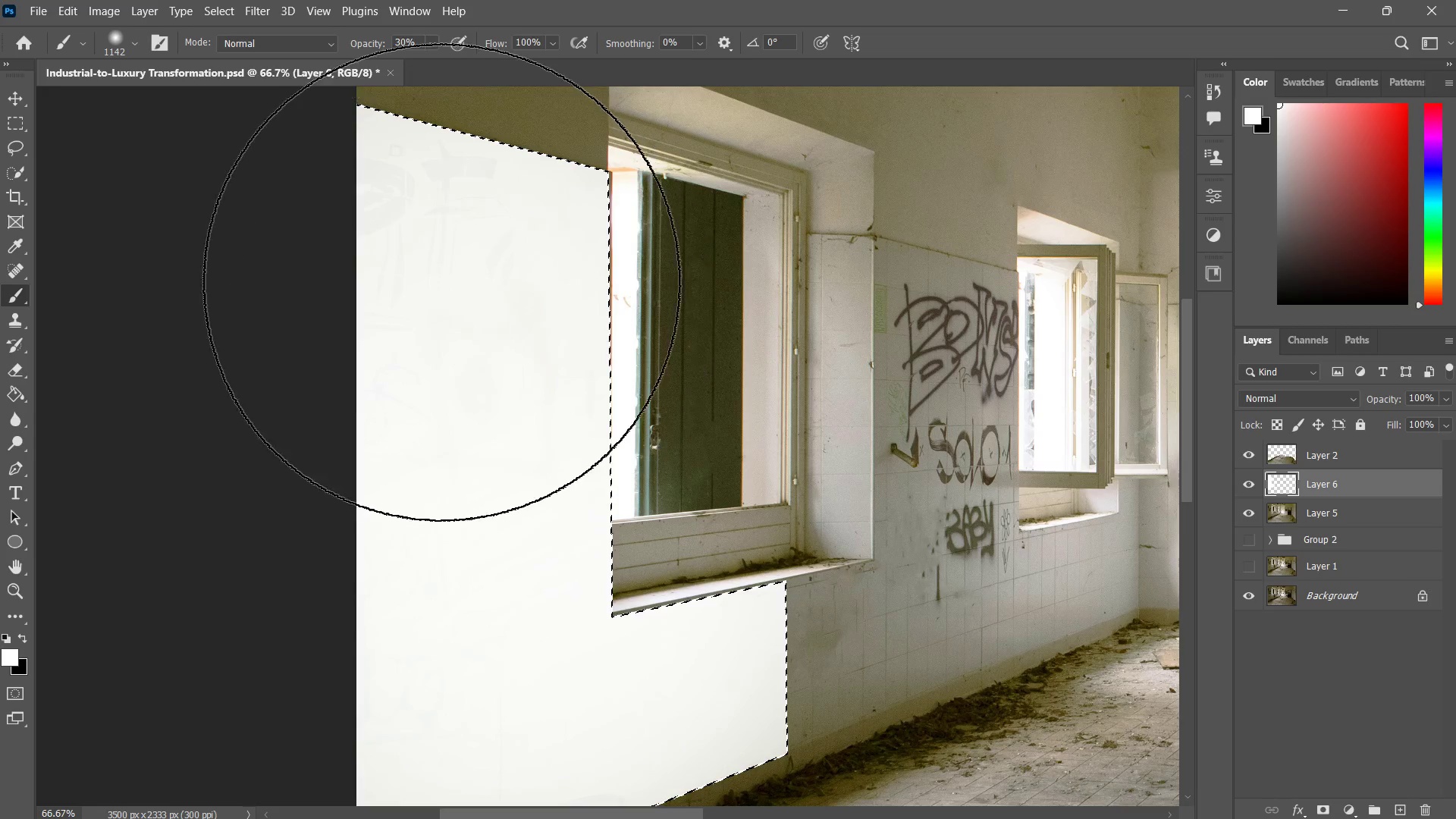 
left_click_drag(start_coordinate=[446, 284], to_coordinate=[436, 280])
 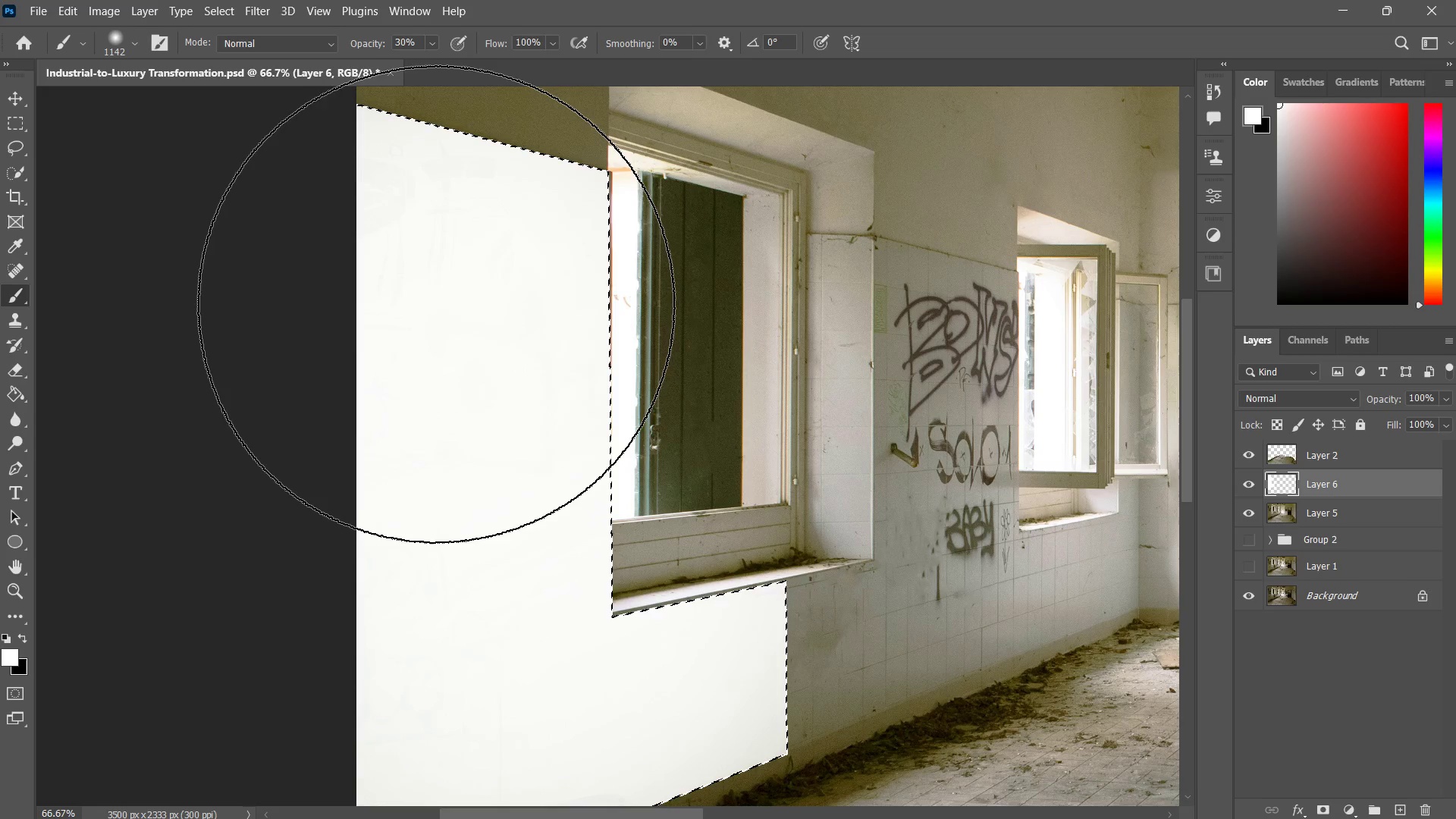 
triple_click([436, 305])
 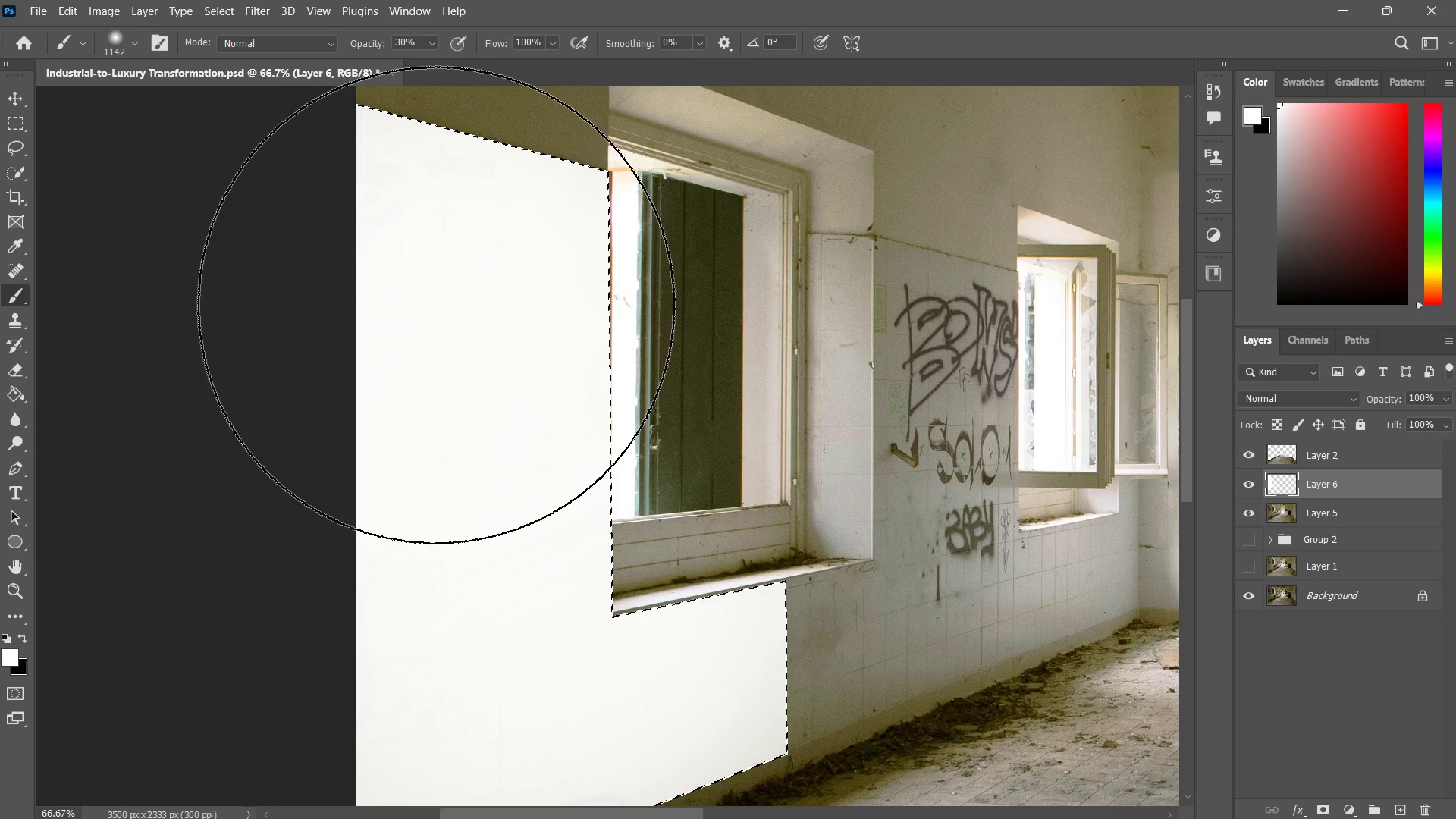 
left_click_drag(start_coordinate=[436, 305], to_coordinate=[432, 305])
 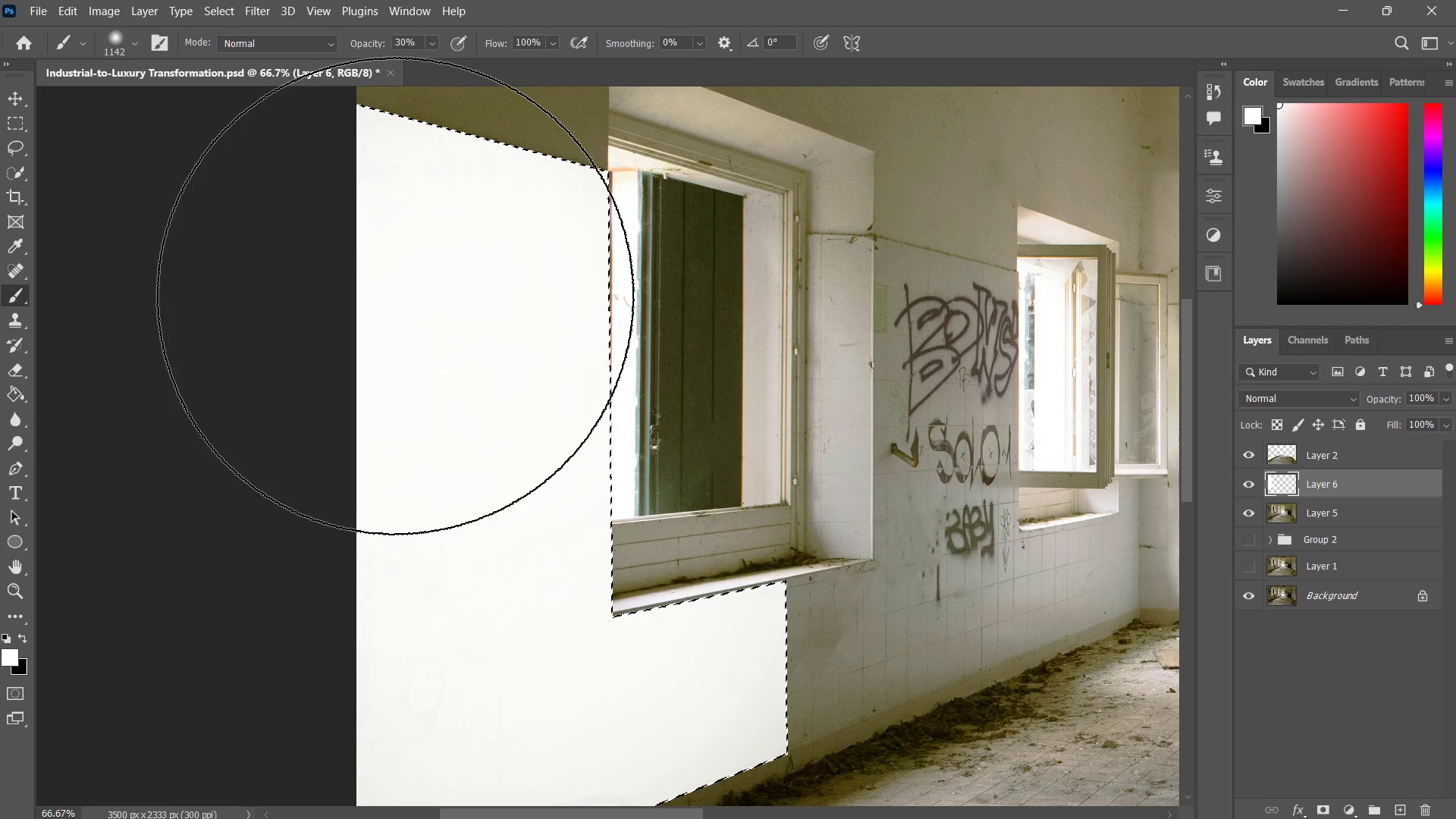 
left_click_drag(start_coordinate=[395, 296], to_coordinate=[400, 298])
 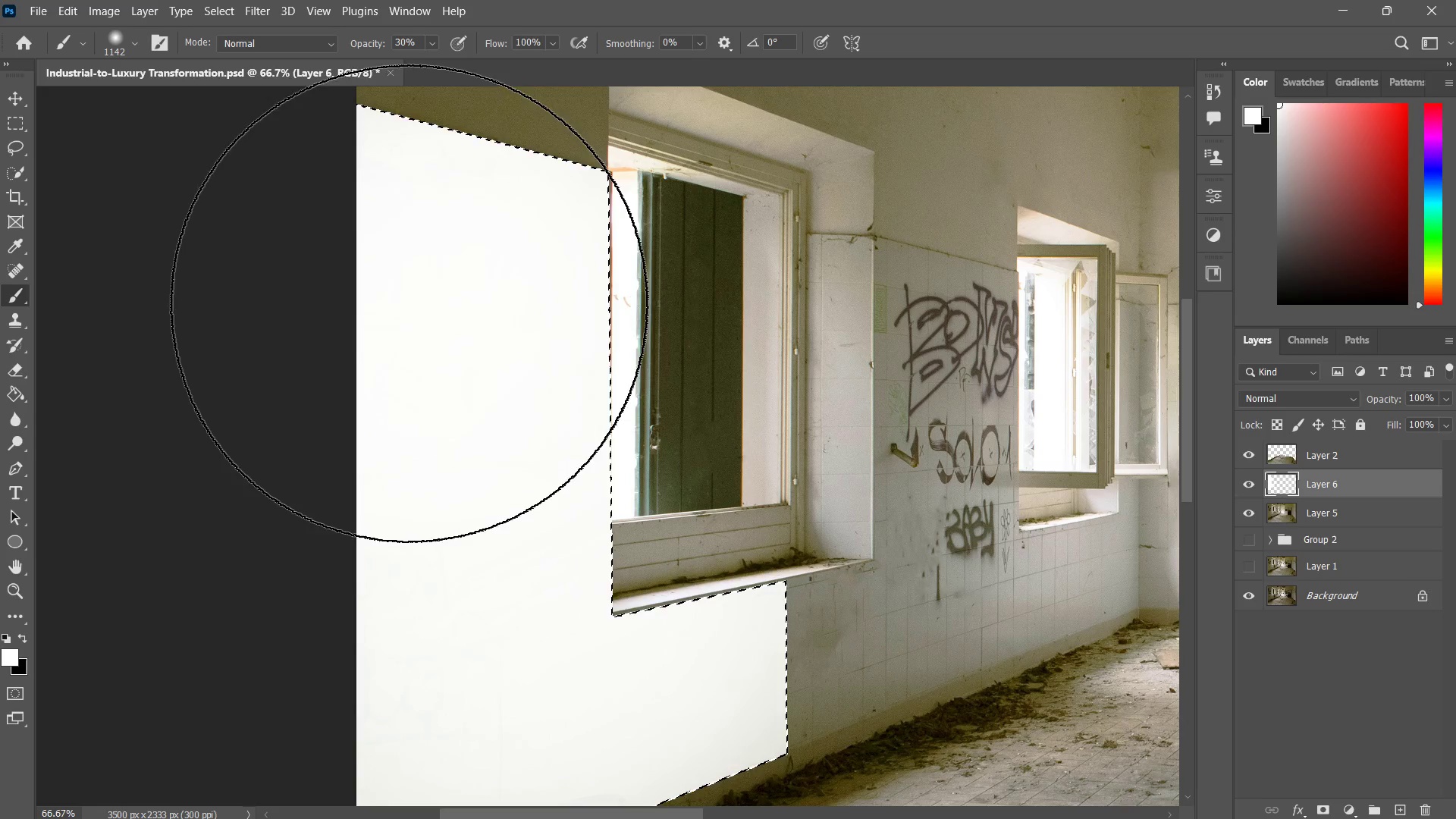 
left_click_drag(start_coordinate=[410, 302], to_coordinate=[406, 309])
 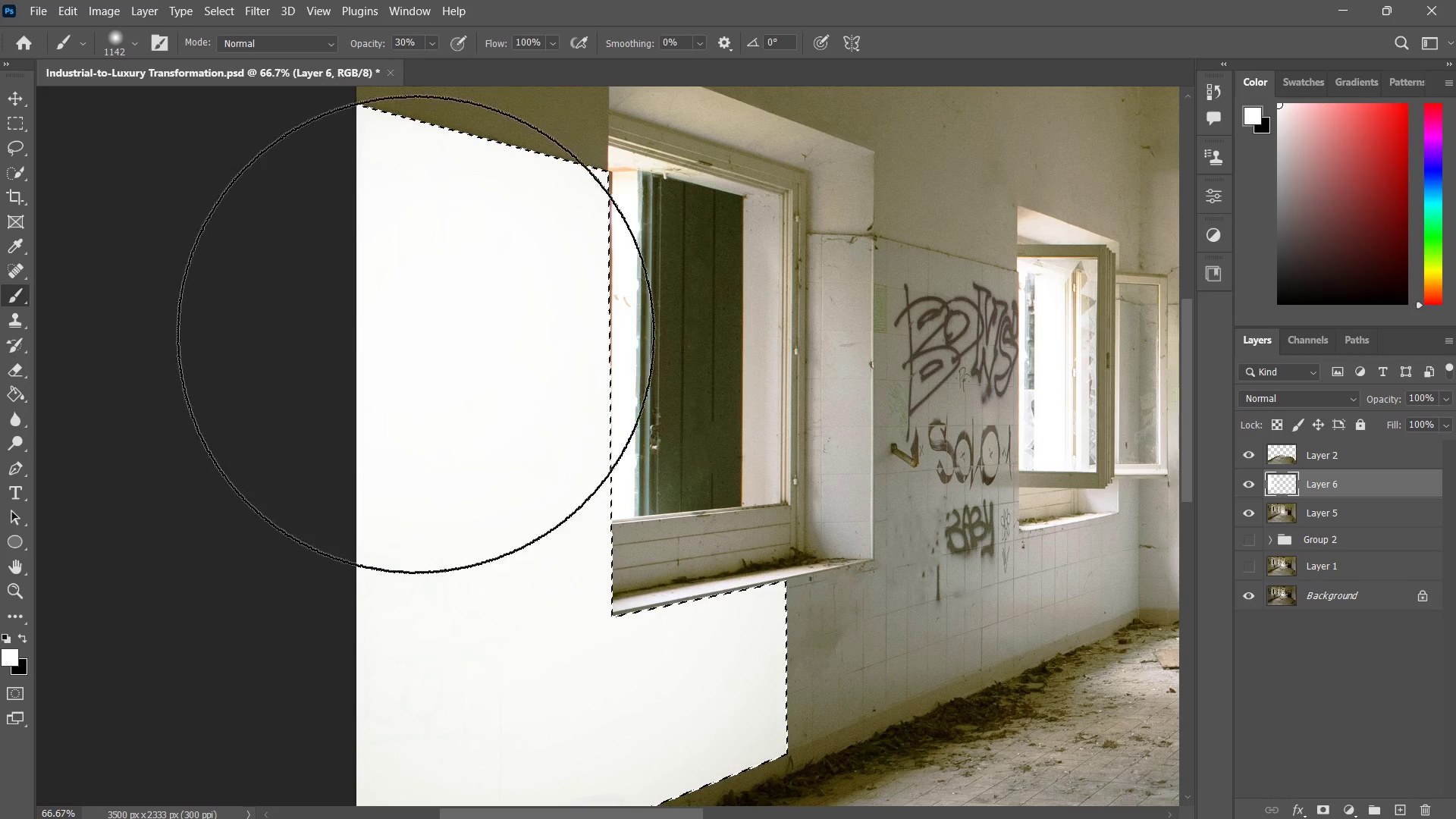 
left_click_drag(start_coordinate=[425, 324], to_coordinate=[416, 334])
 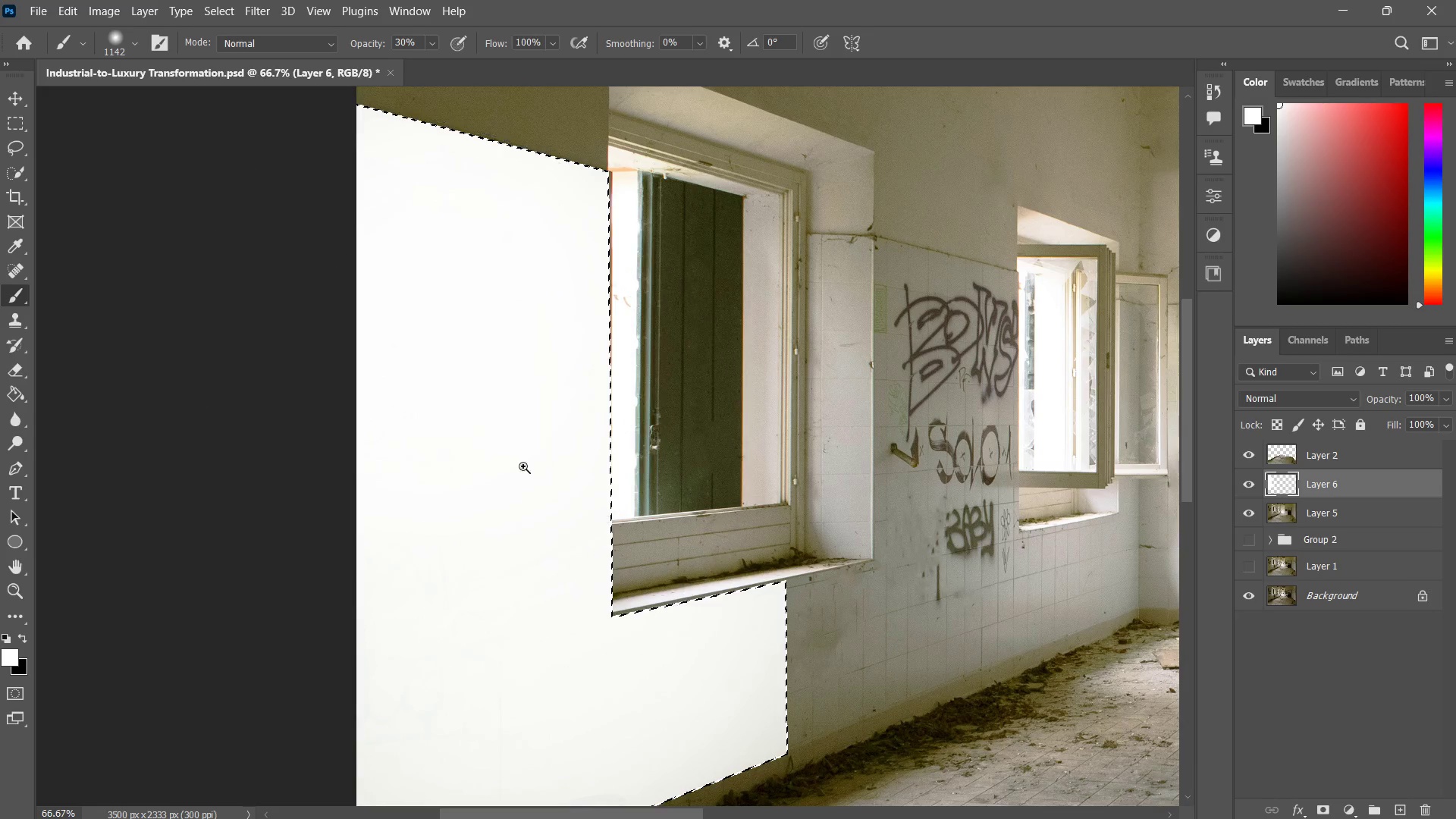 
type(zz zzb)
 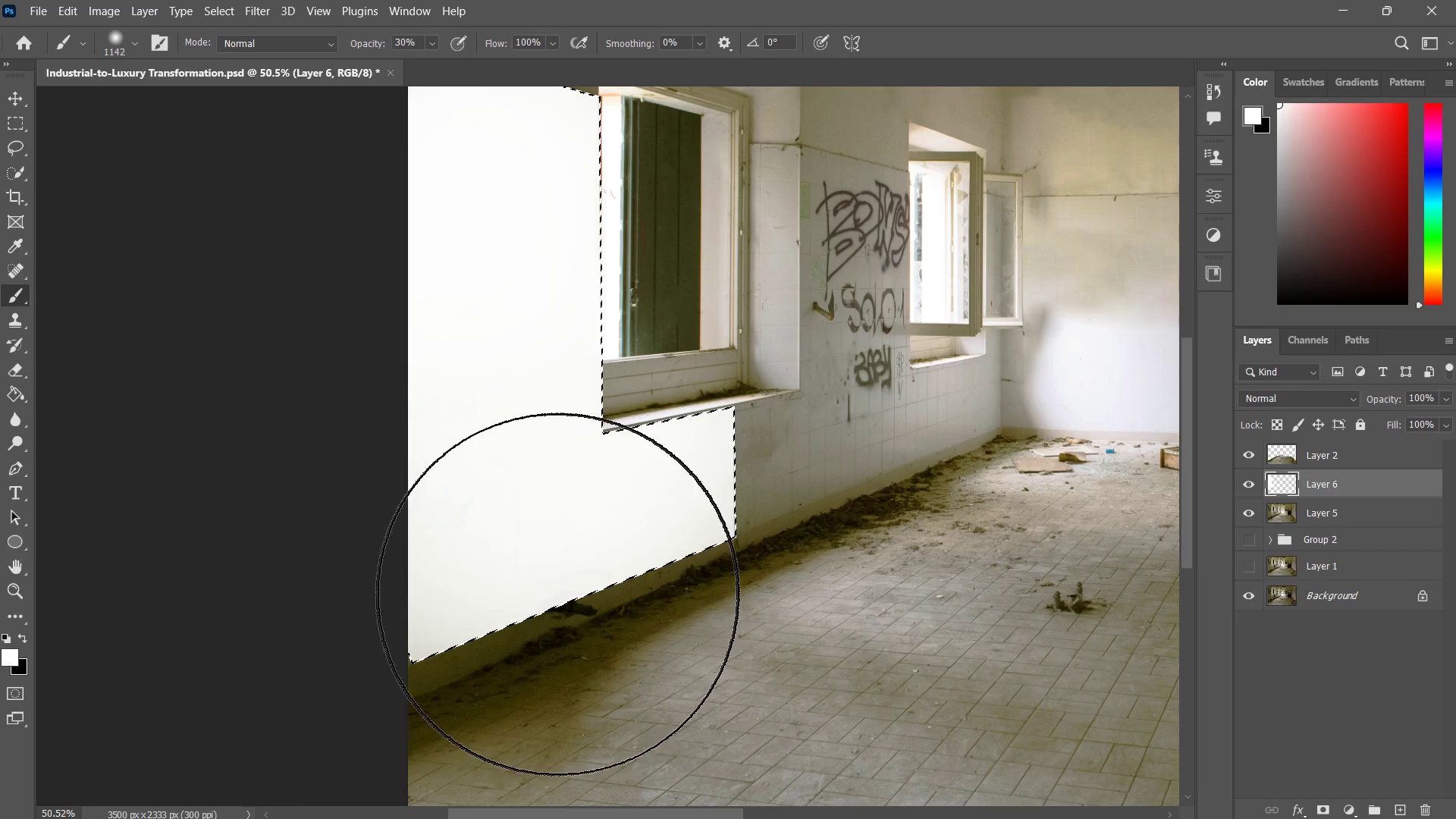 
left_click_drag(start_coordinate=[550, 469], to_coordinate=[504, 531])
 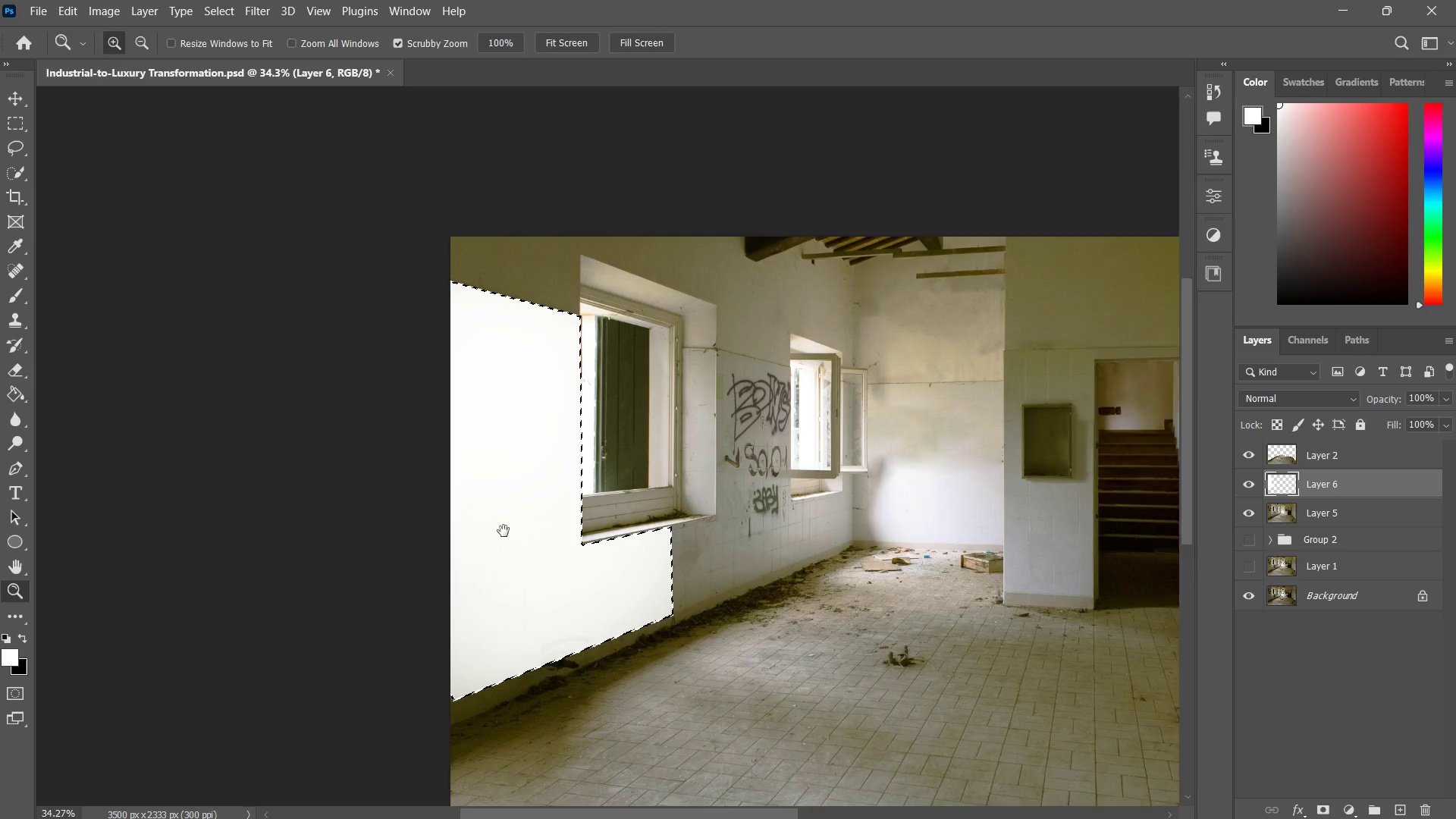 
left_click_drag(start_coordinate=[505, 527], to_coordinate=[524, 441])
 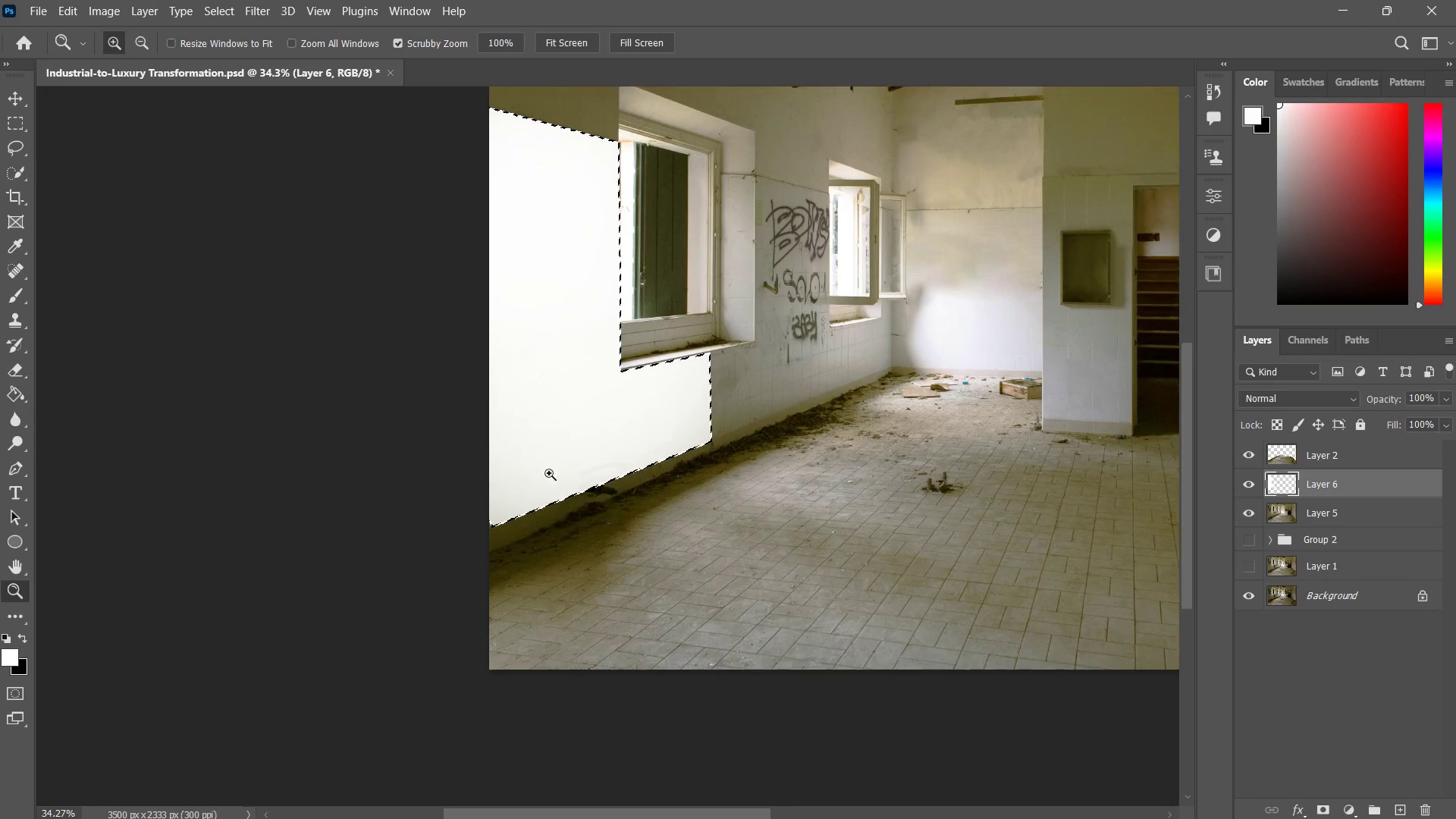 
left_click_drag(start_coordinate=[519, 489], to_coordinate=[561, 462])
 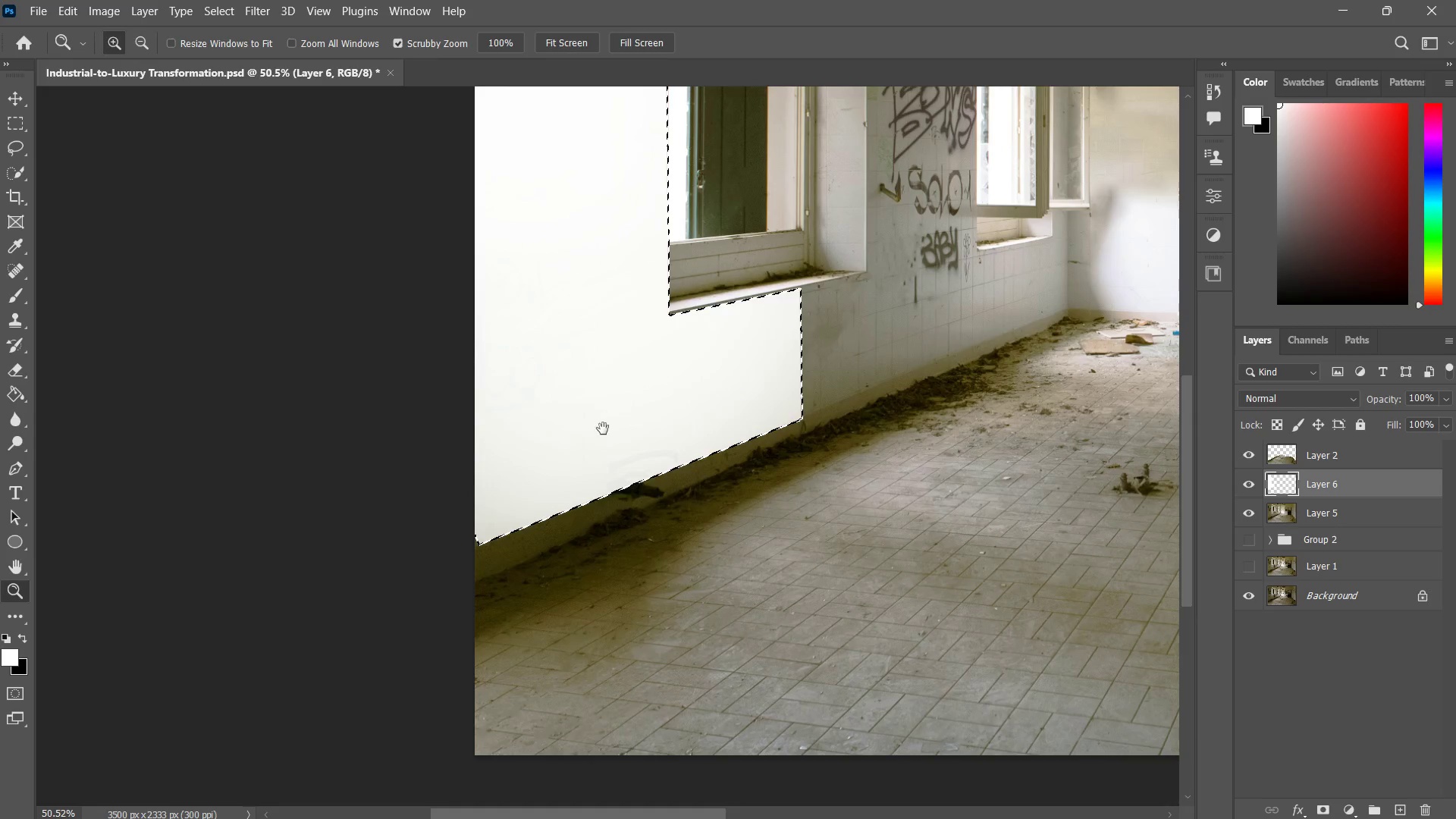 
left_click_drag(start_coordinate=[603, 428], to_coordinate=[559, 506])
 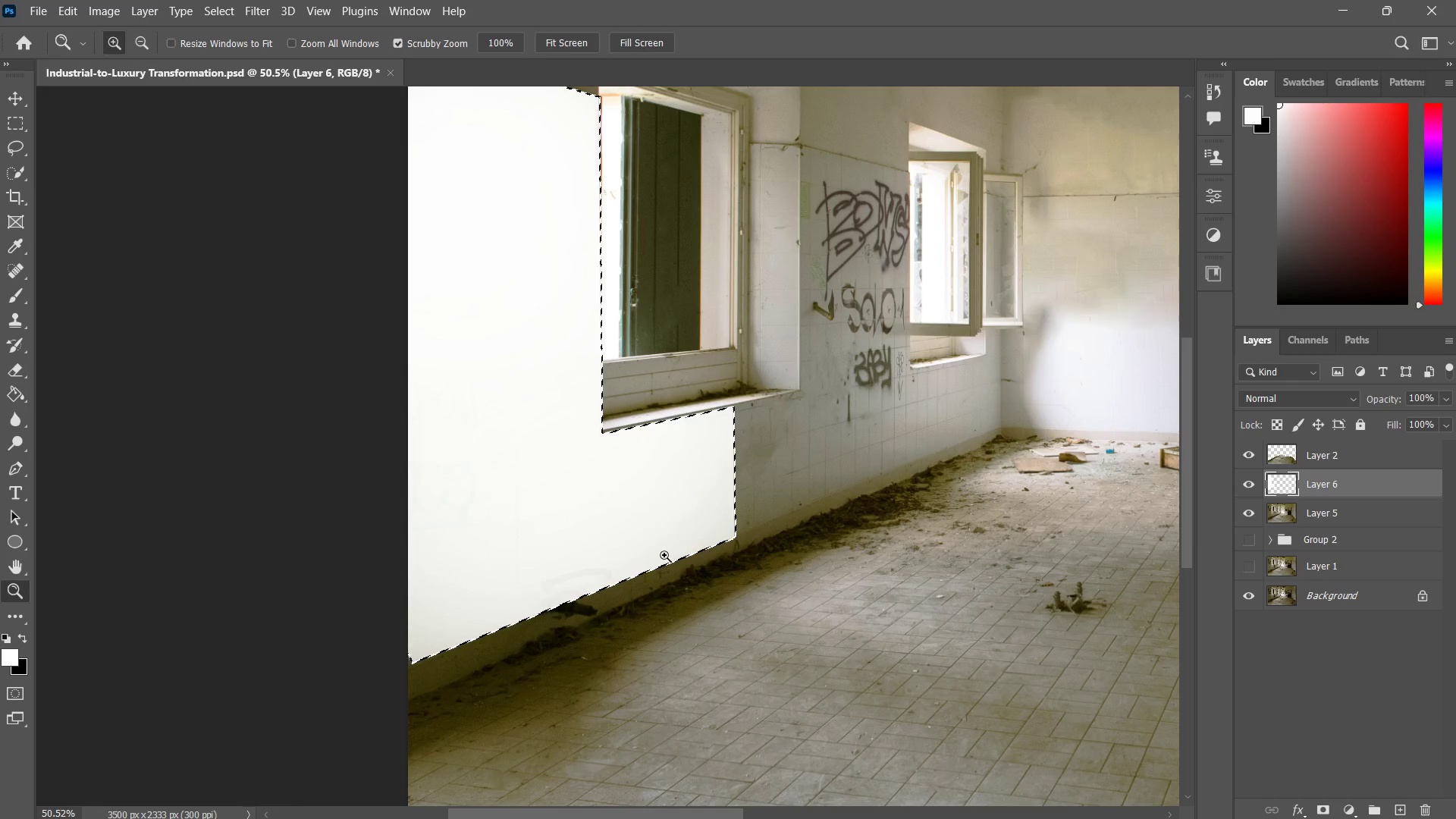 
left_click_drag(start_coordinate=[607, 584], to_coordinate=[537, 615])
 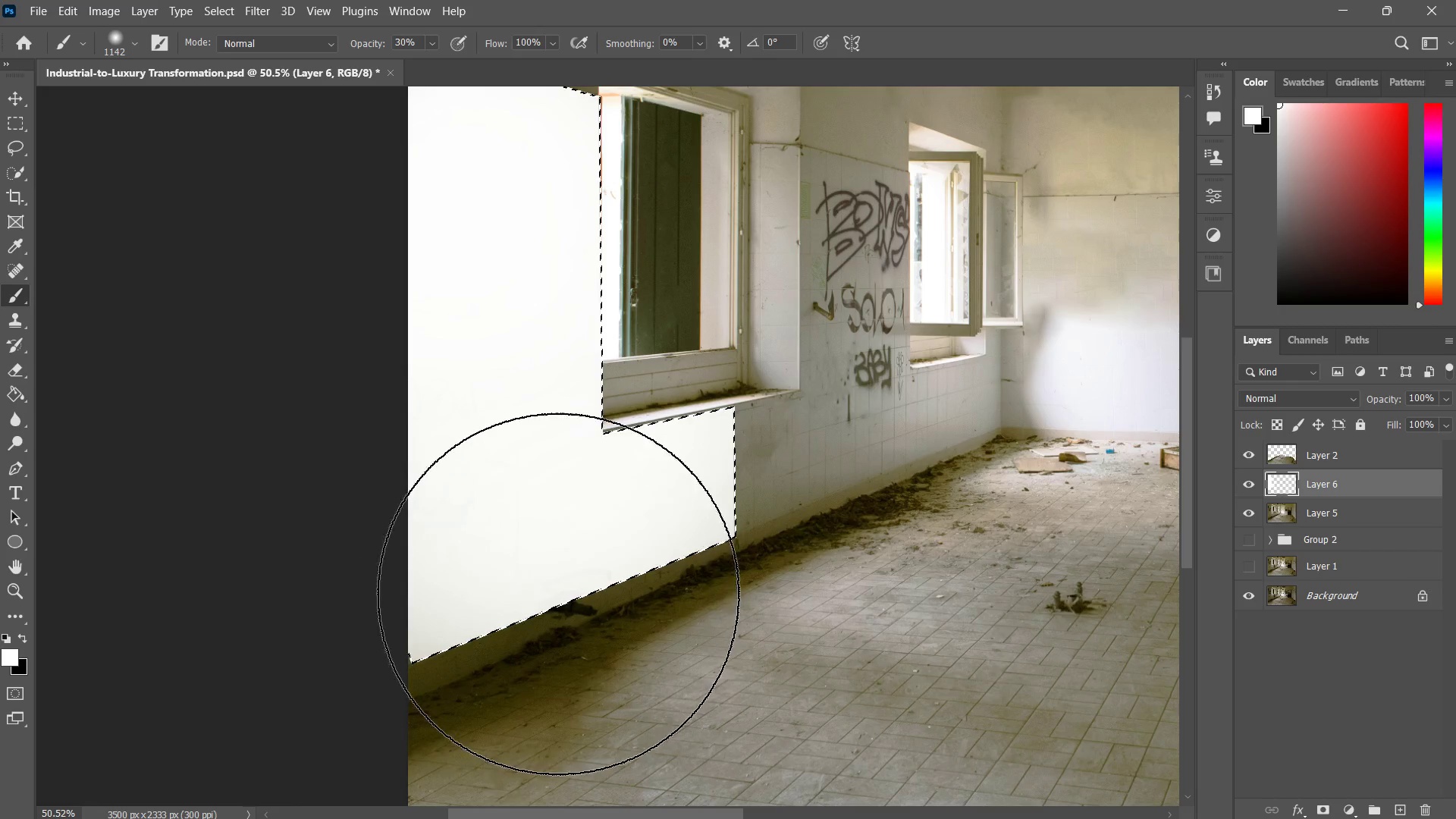 
left_click_drag(start_coordinate=[558, 594], to_coordinate=[562, 596])
 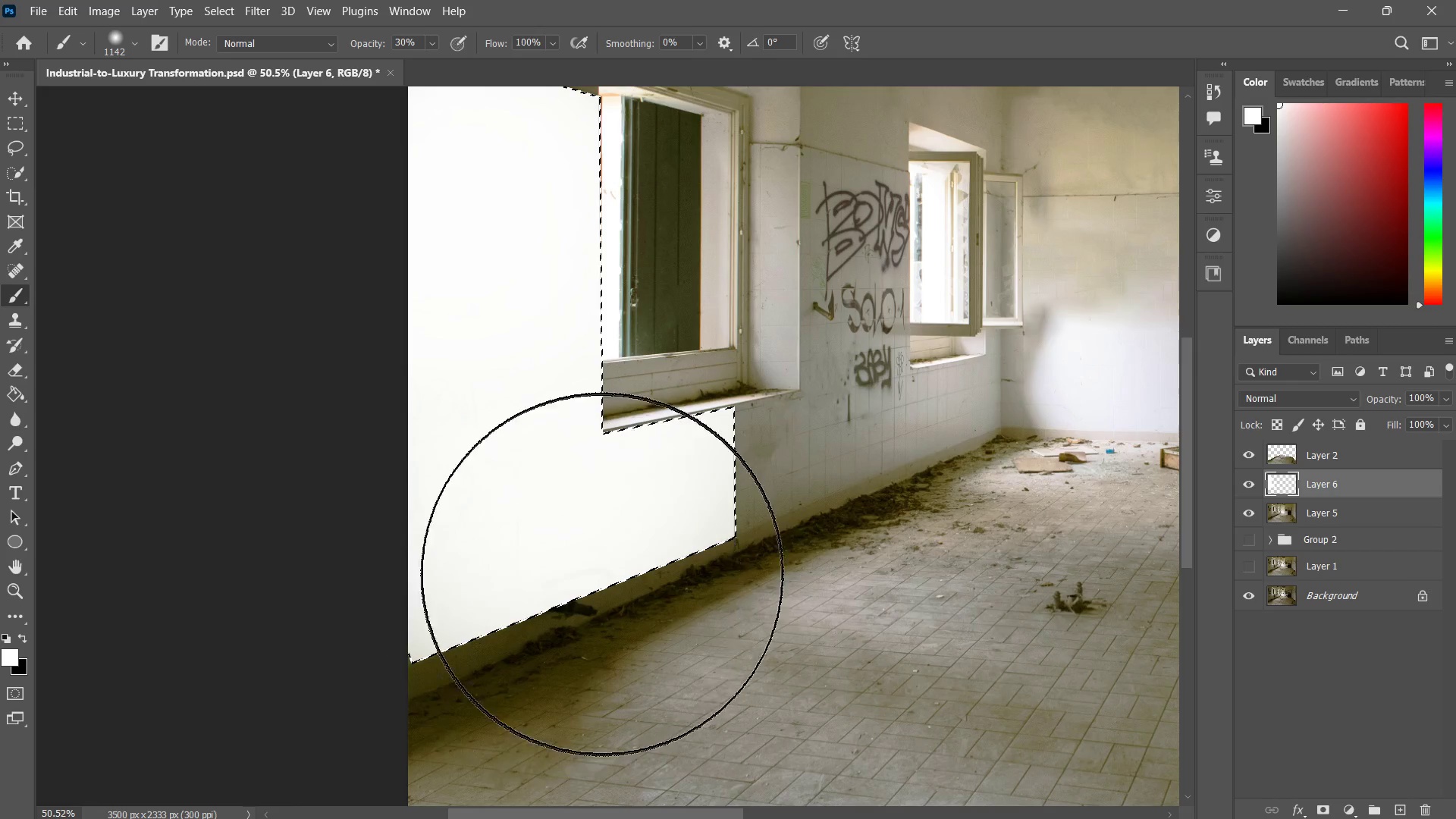 
left_click_drag(start_coordinate=[604, 573], to_coordinate=[547, 585])
 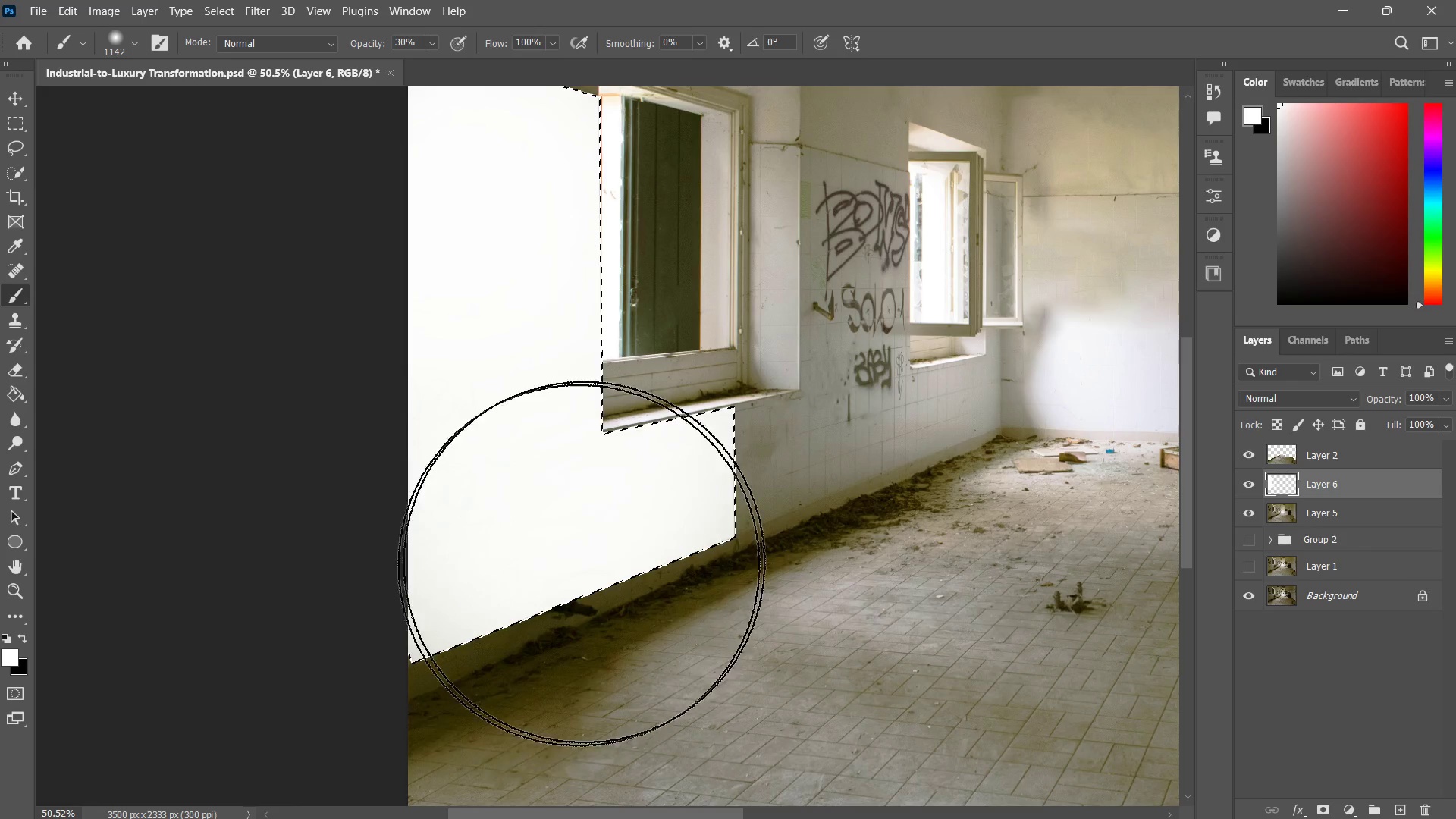 
left_click_drag(start_coordinate=[608, 554], to_coordinate=[524, 593])
 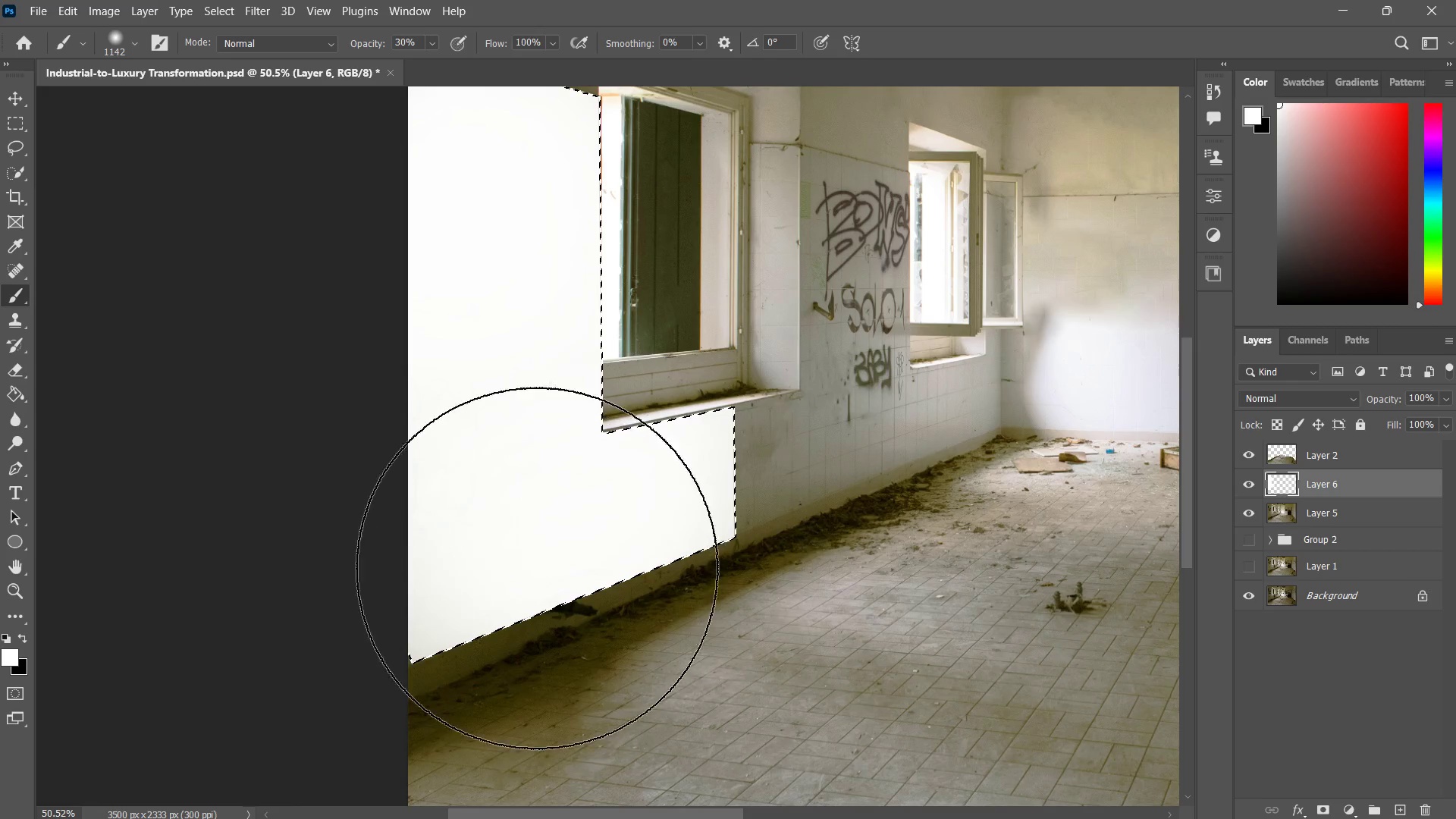 
left_click_drag(start_coordinate=[625, 532], to_coordinate=[500, 577])
 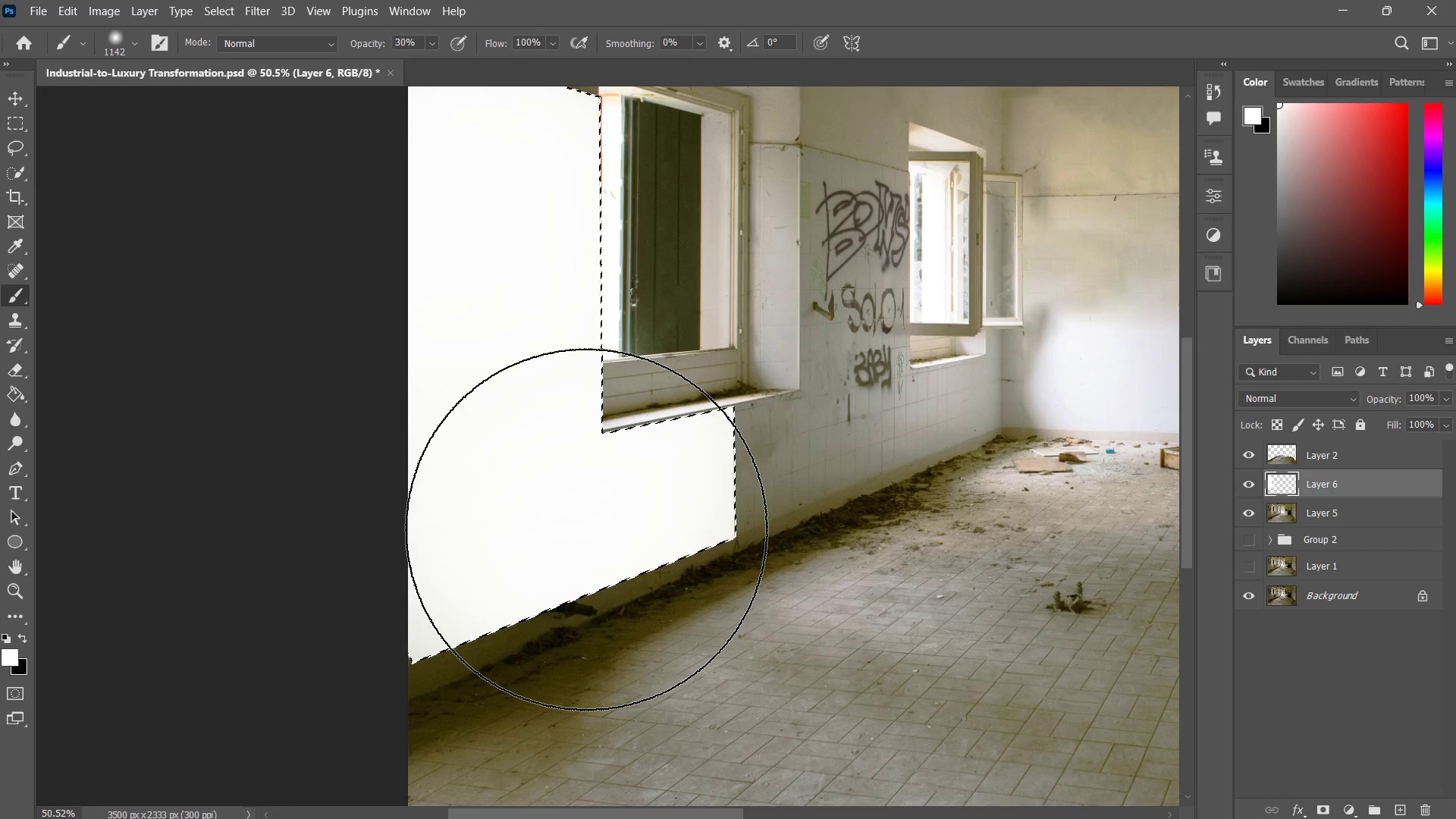 
key(Control+ControlLeft)
 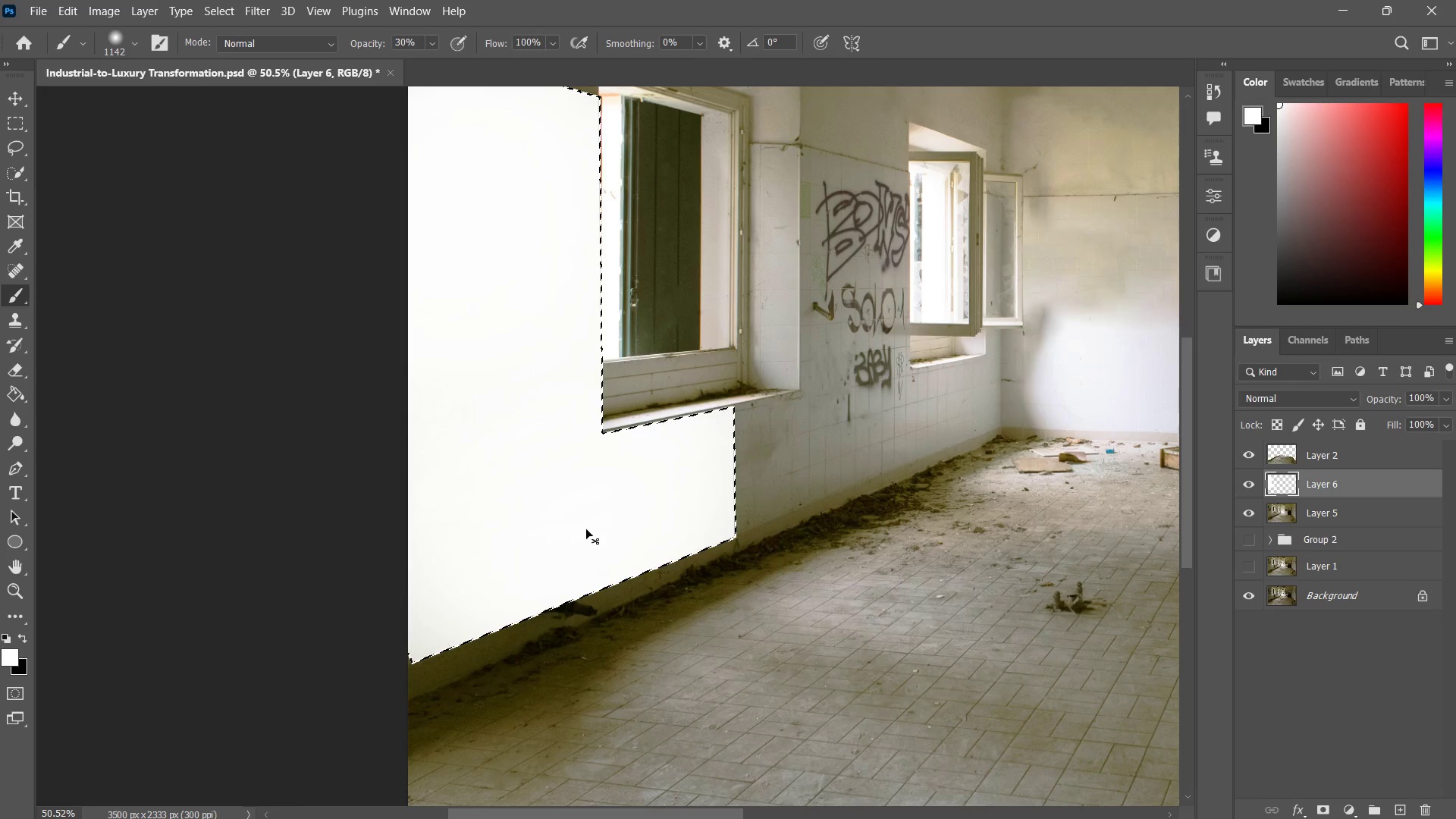 
key(Control+D)
 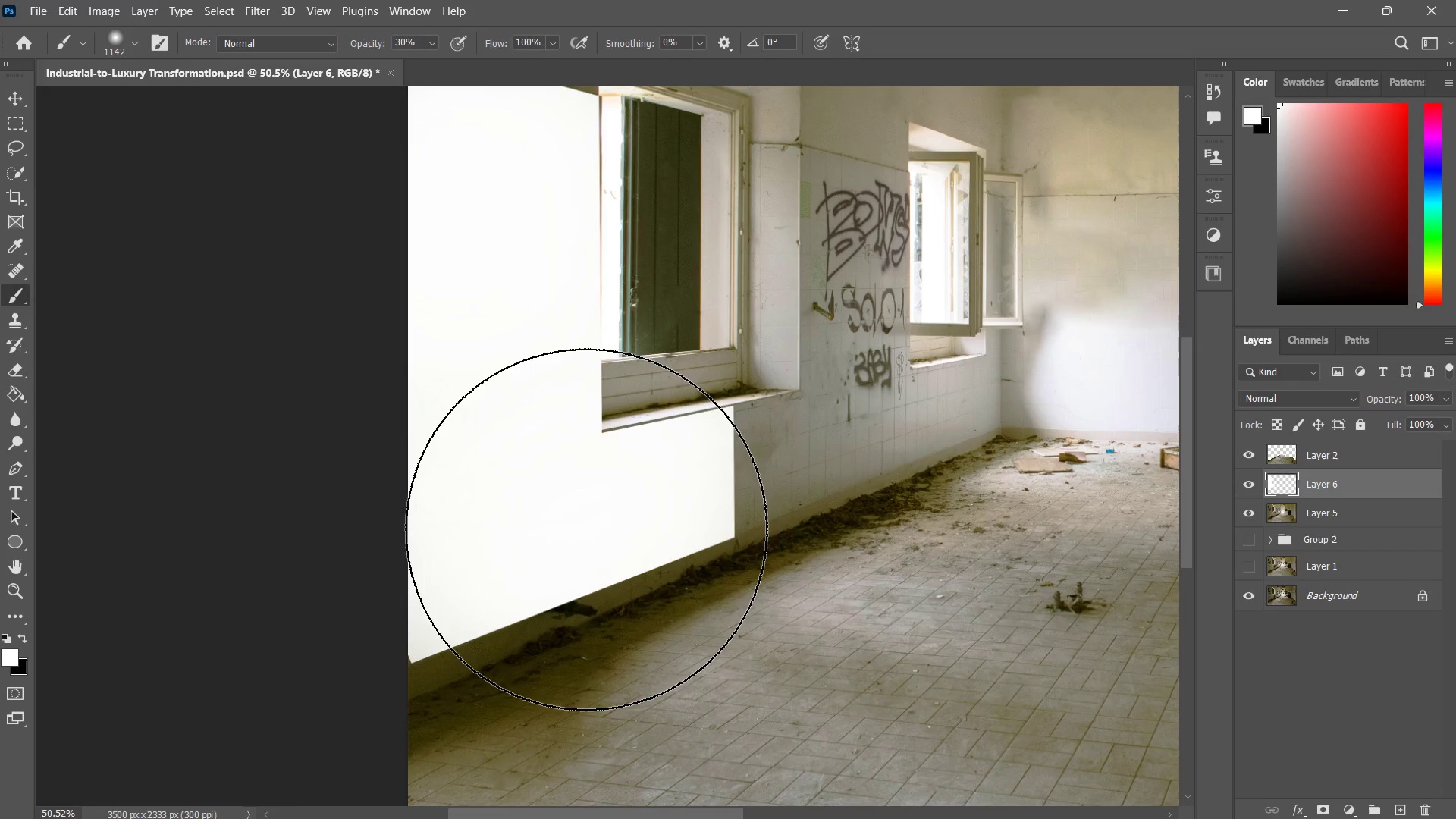 
key(Z)
 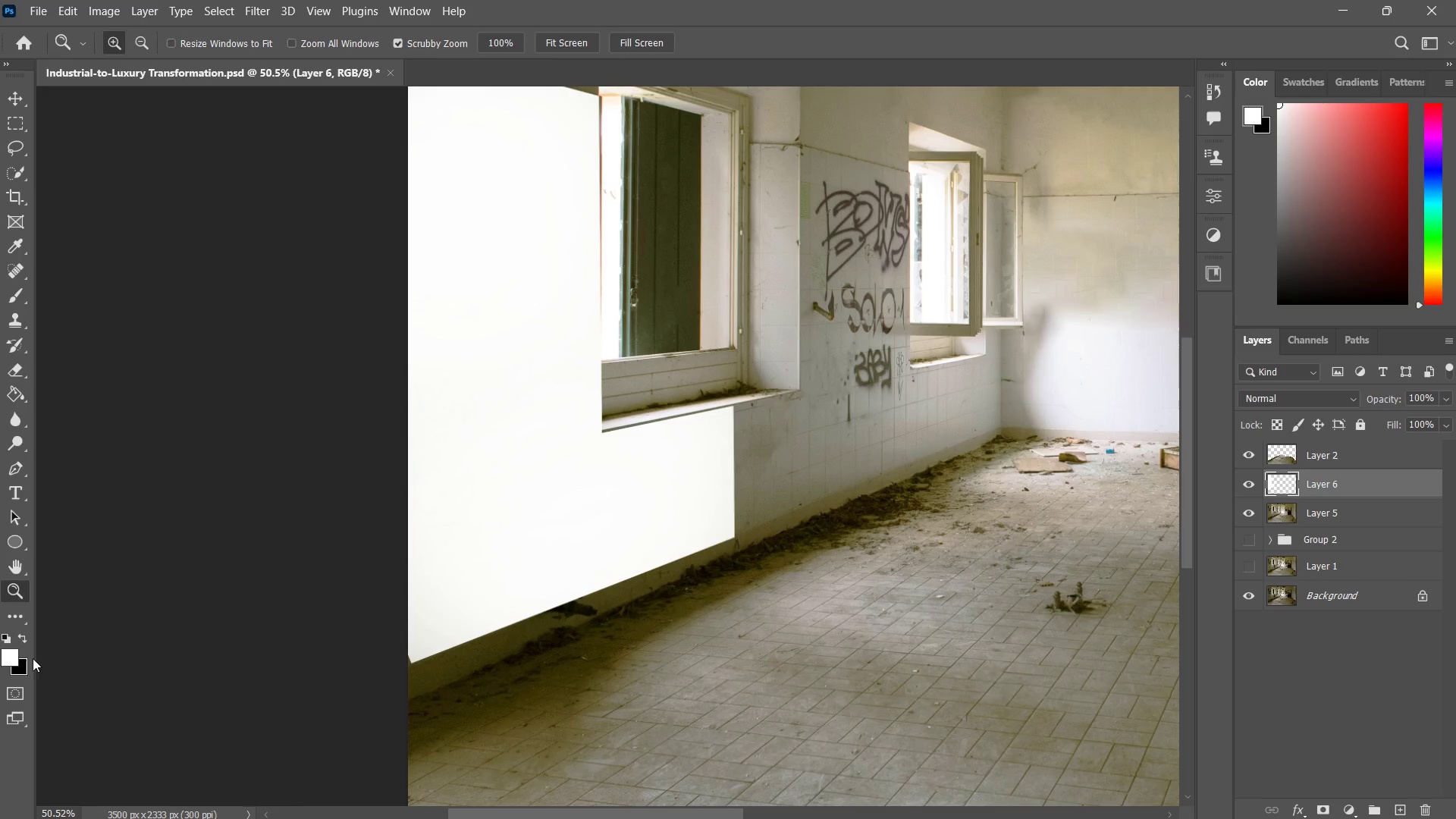 
left_click_drag(start_coordinate=[2, 656], to_coordinate=[749, 507])
 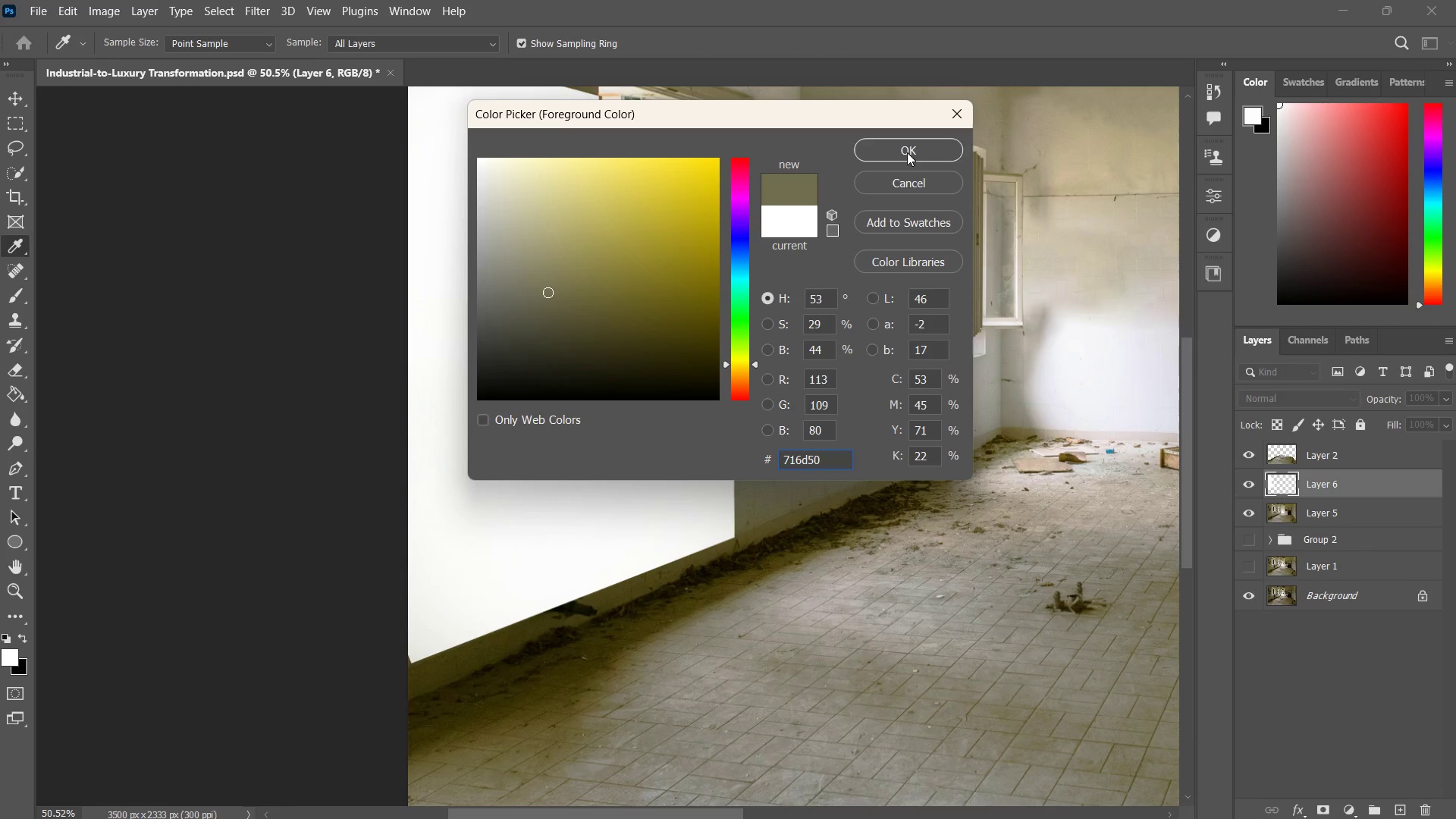 
left_click([749, 507])
 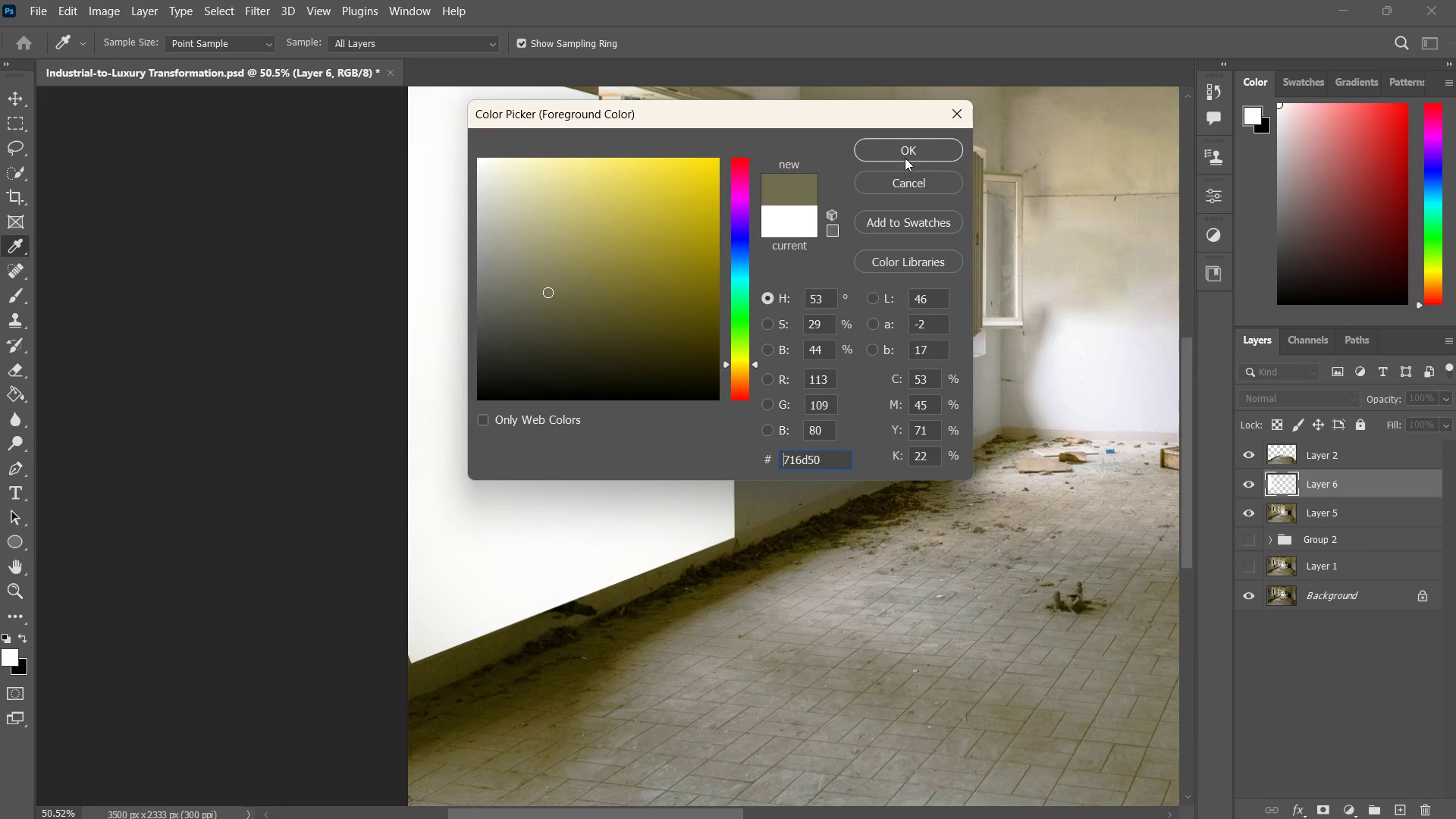 
left_click([907, 152])
 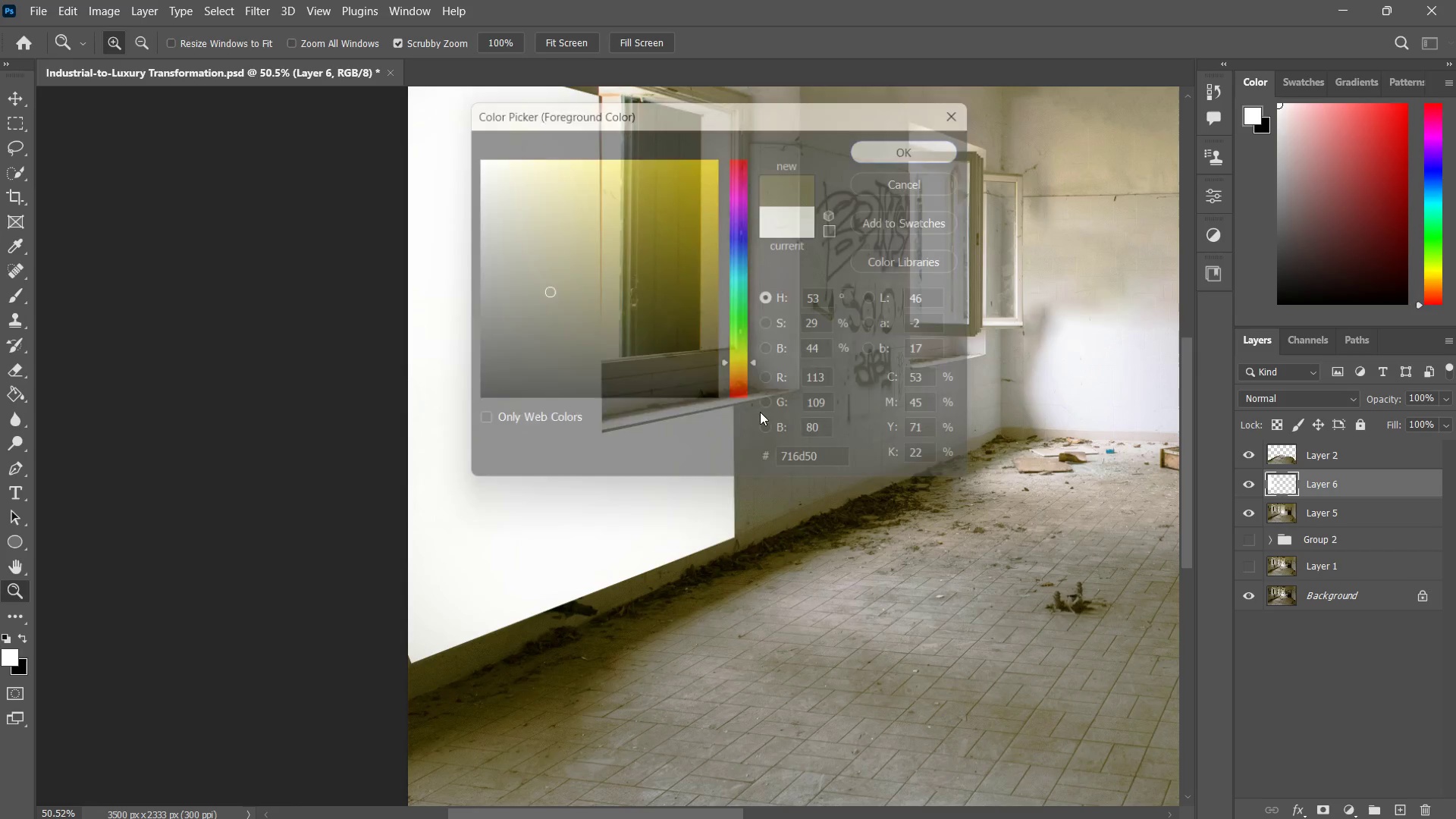 
key(B)
 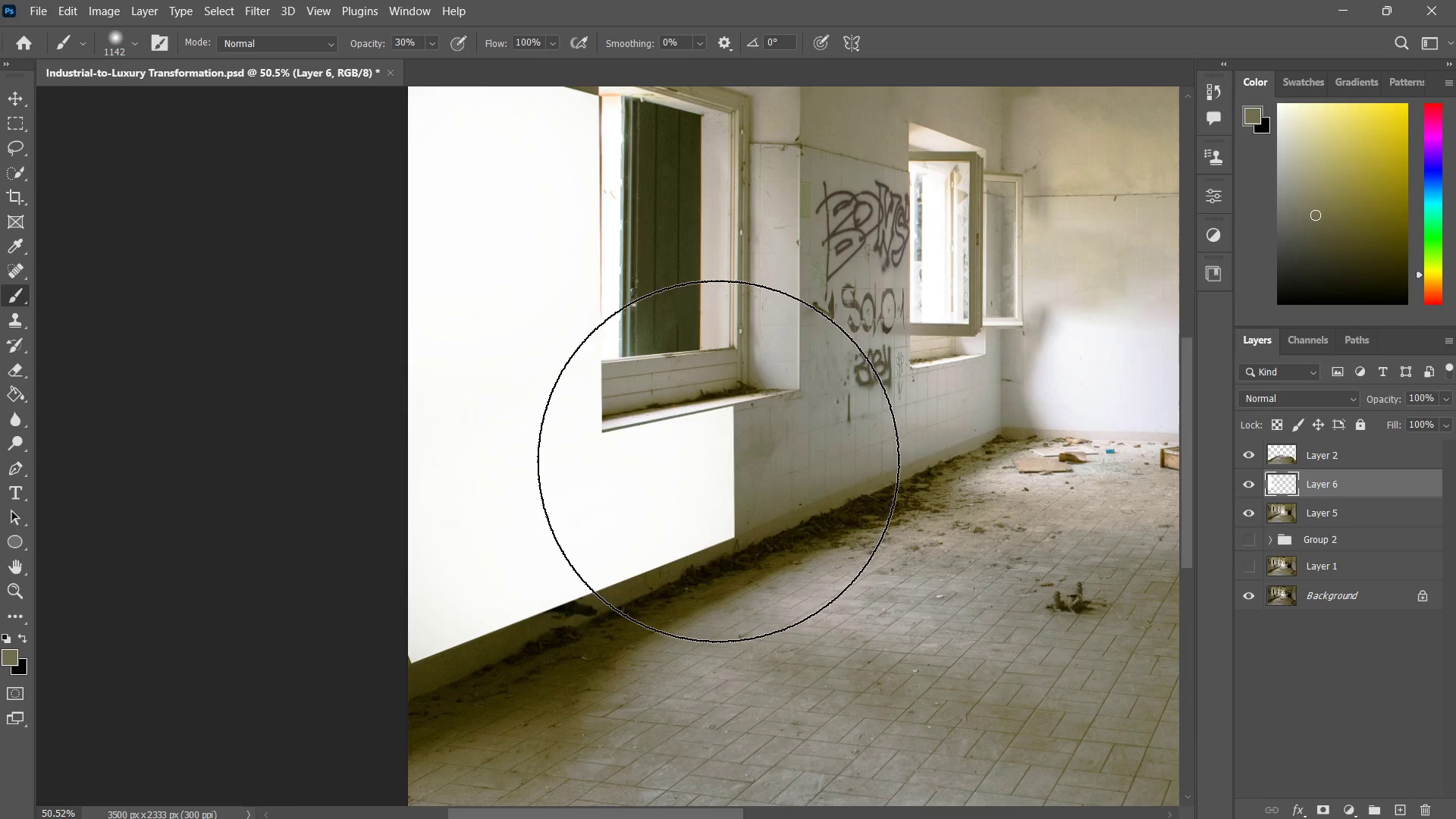 
left_click_drag(start_coordinate=[718, 462], to_coordinate=[532, 557])
 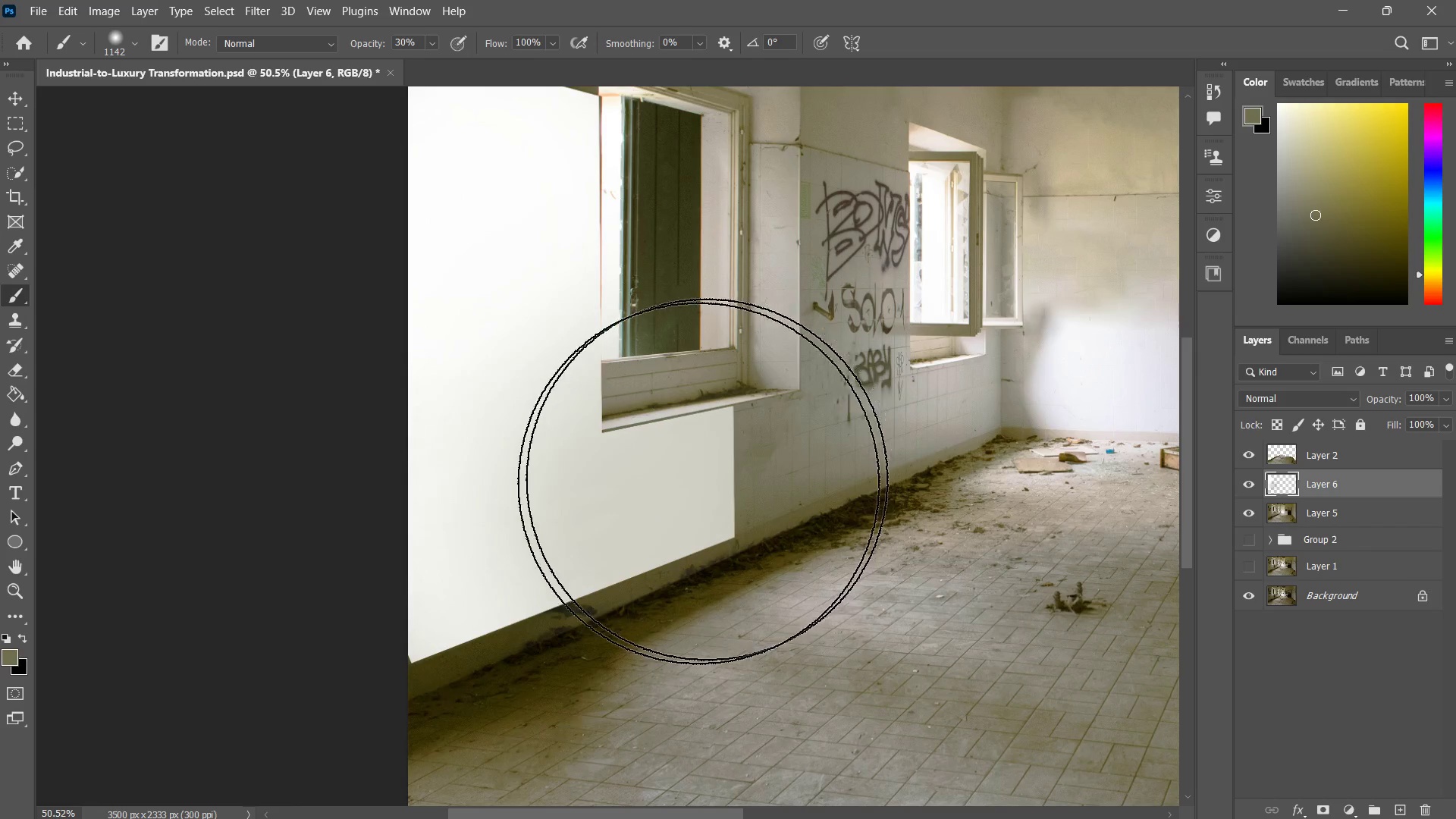 
left_click_drag(start_coordinate=[730, 468], to_coordinate=[465, 567])
 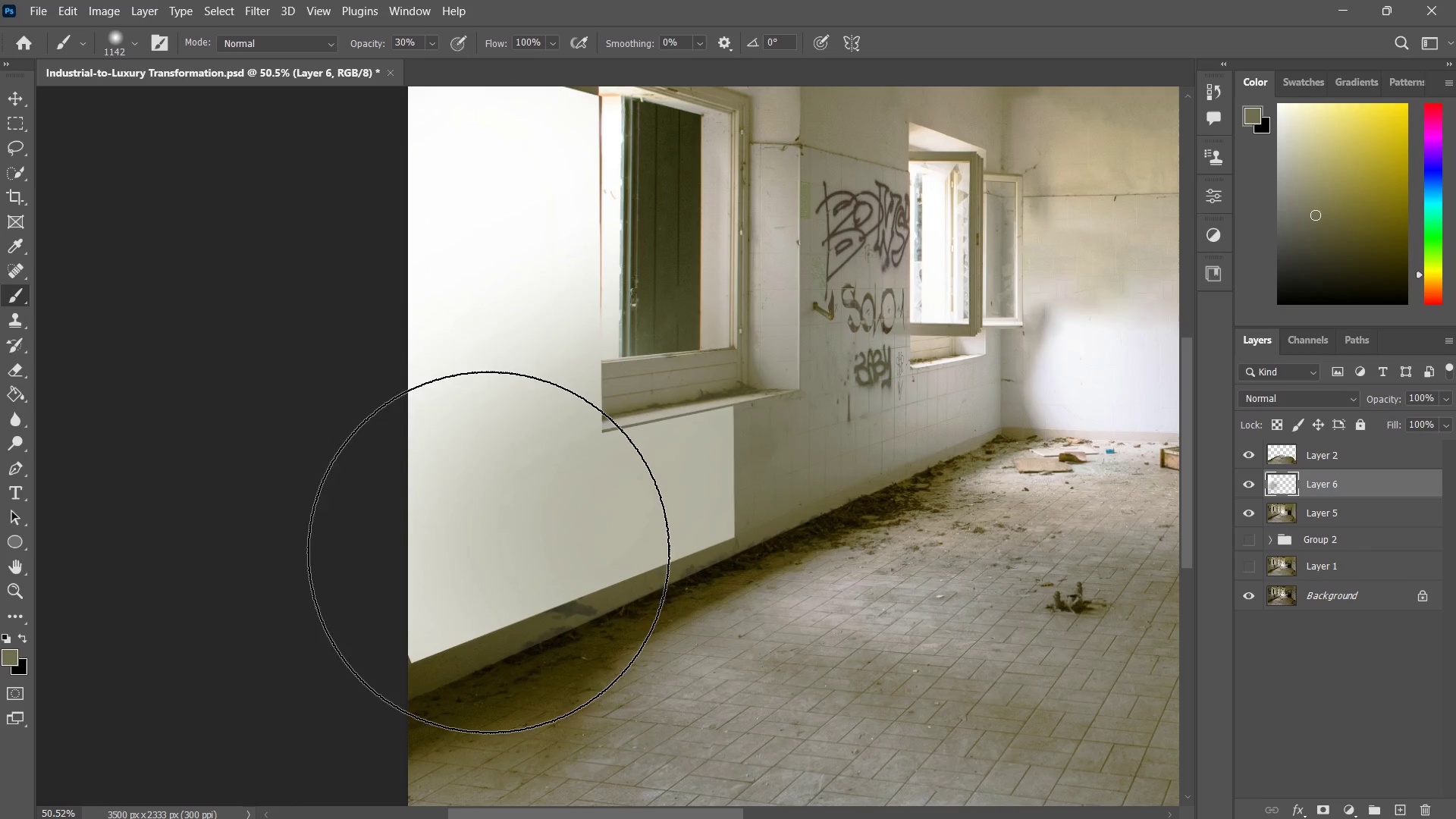 
key(Control+ControlLeft)
 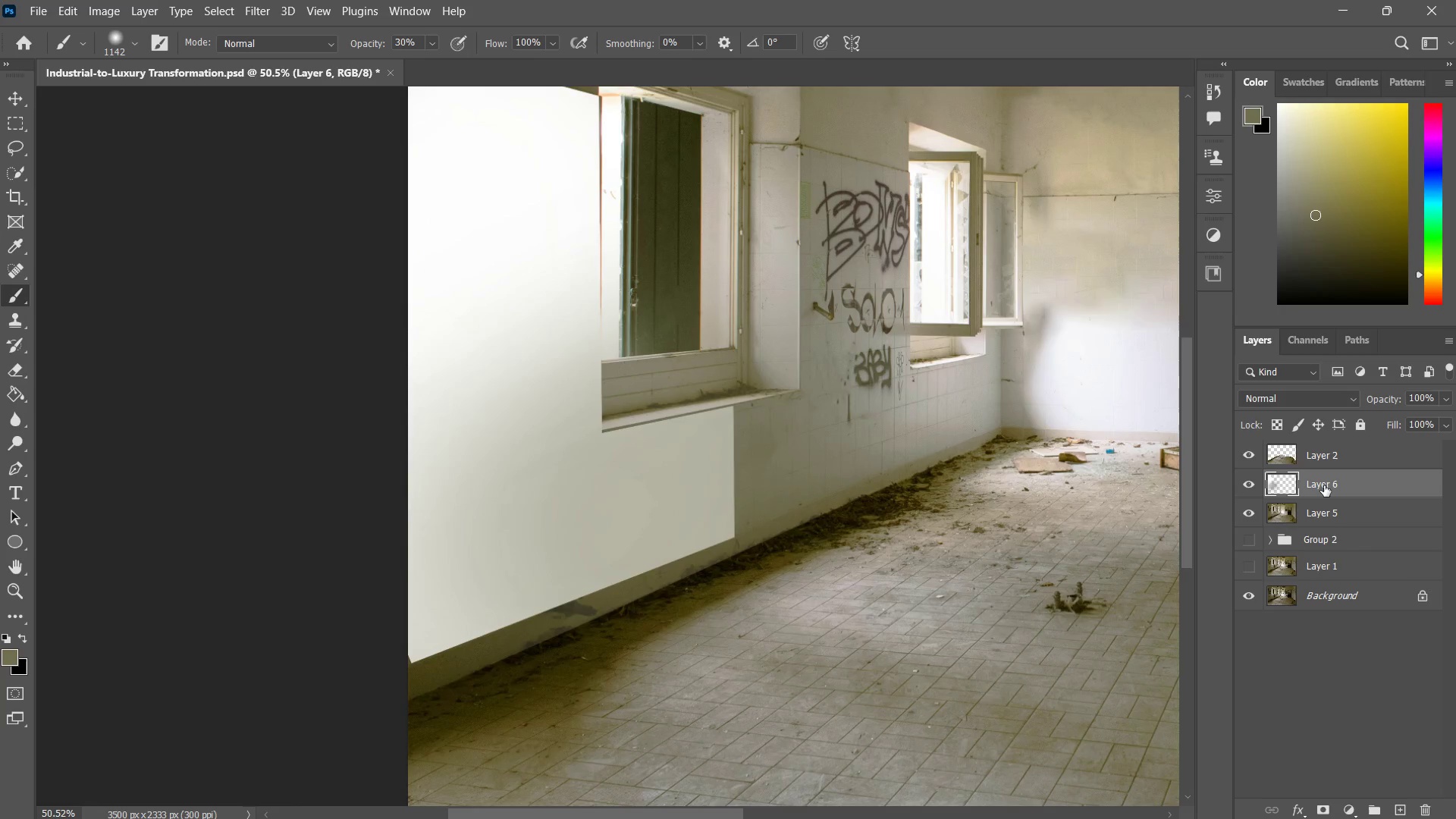 
key(Control+Z)
 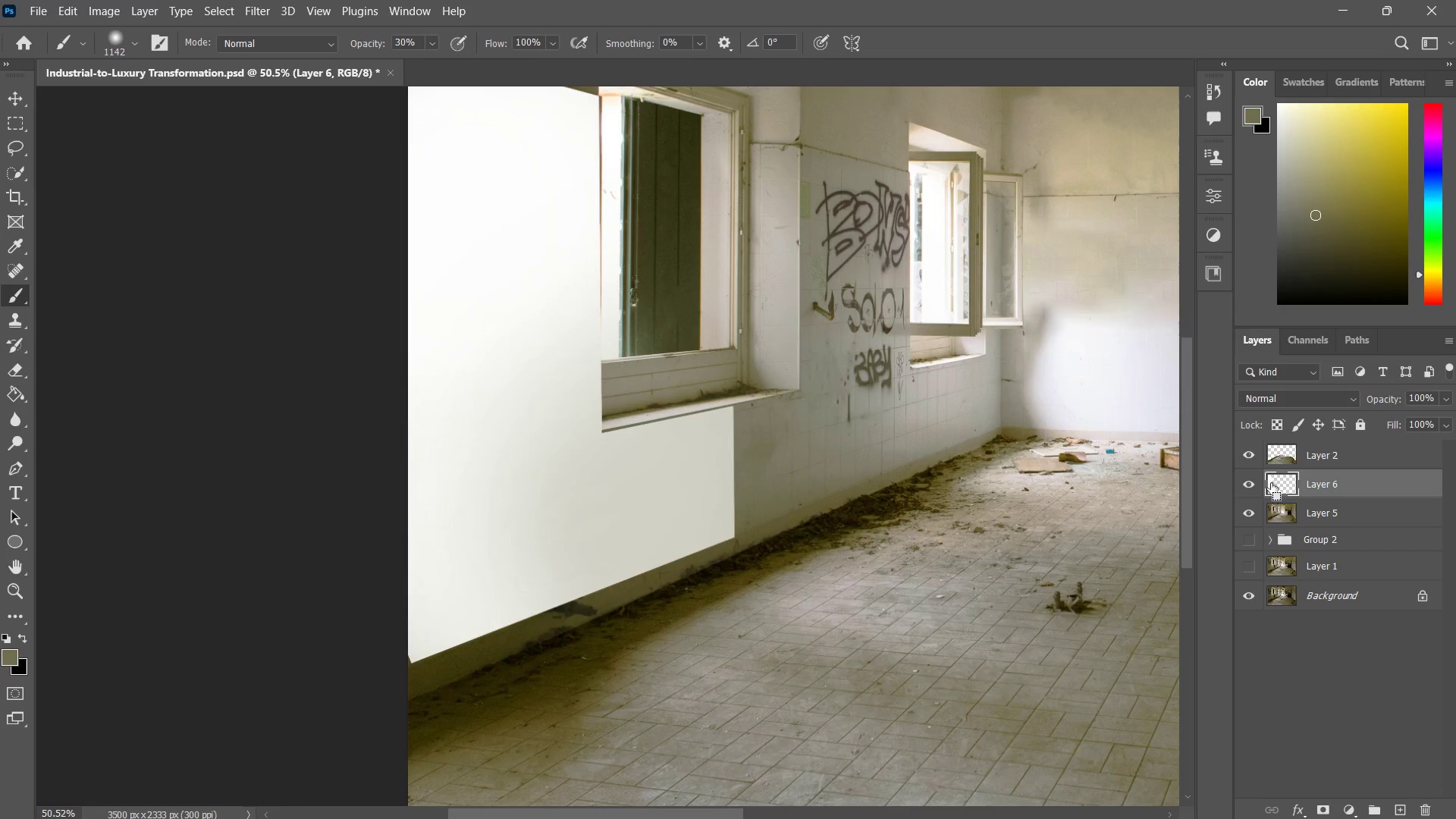 
key(Control+ControlLeft)
 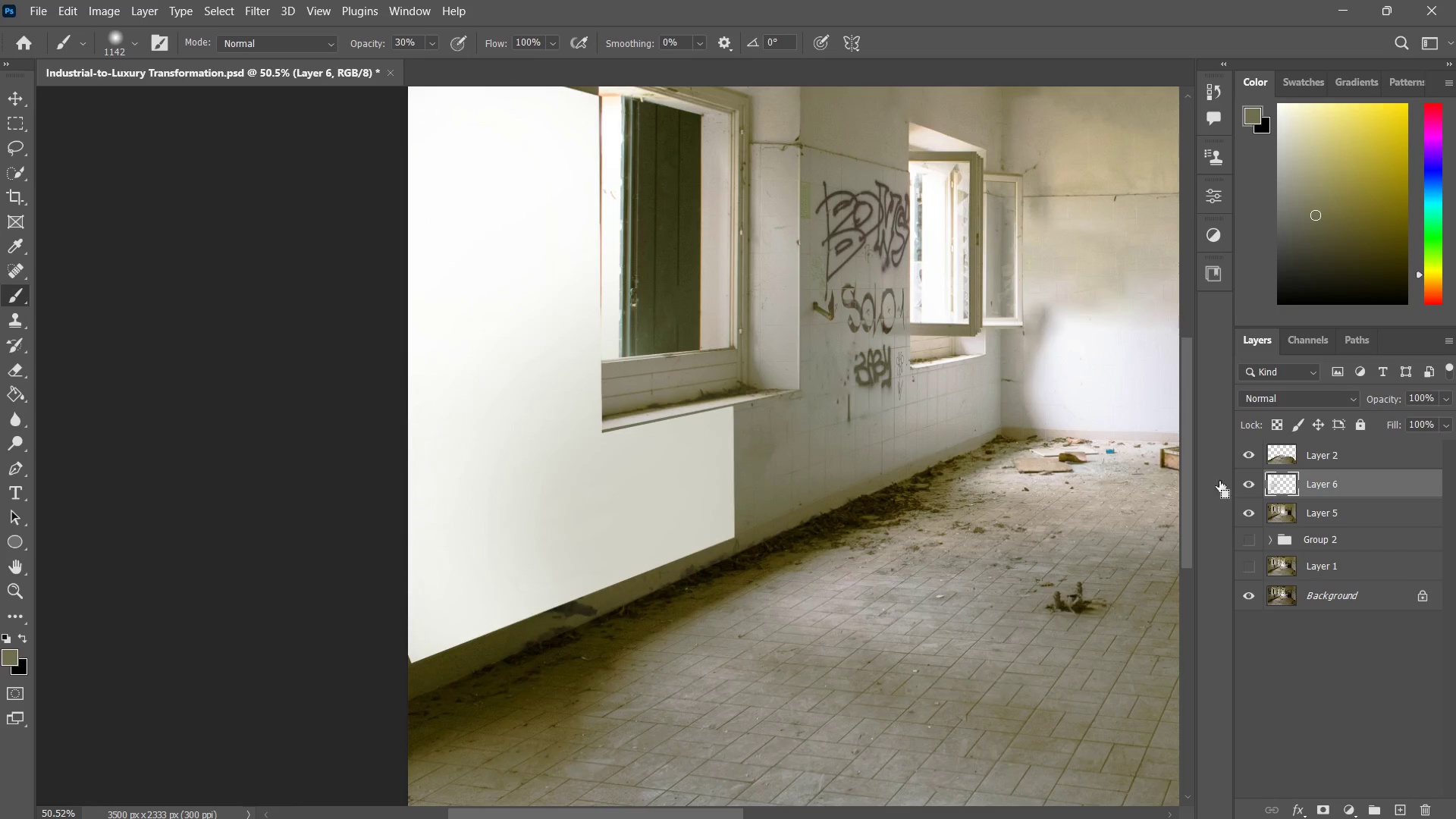 
key(Control+Z)
 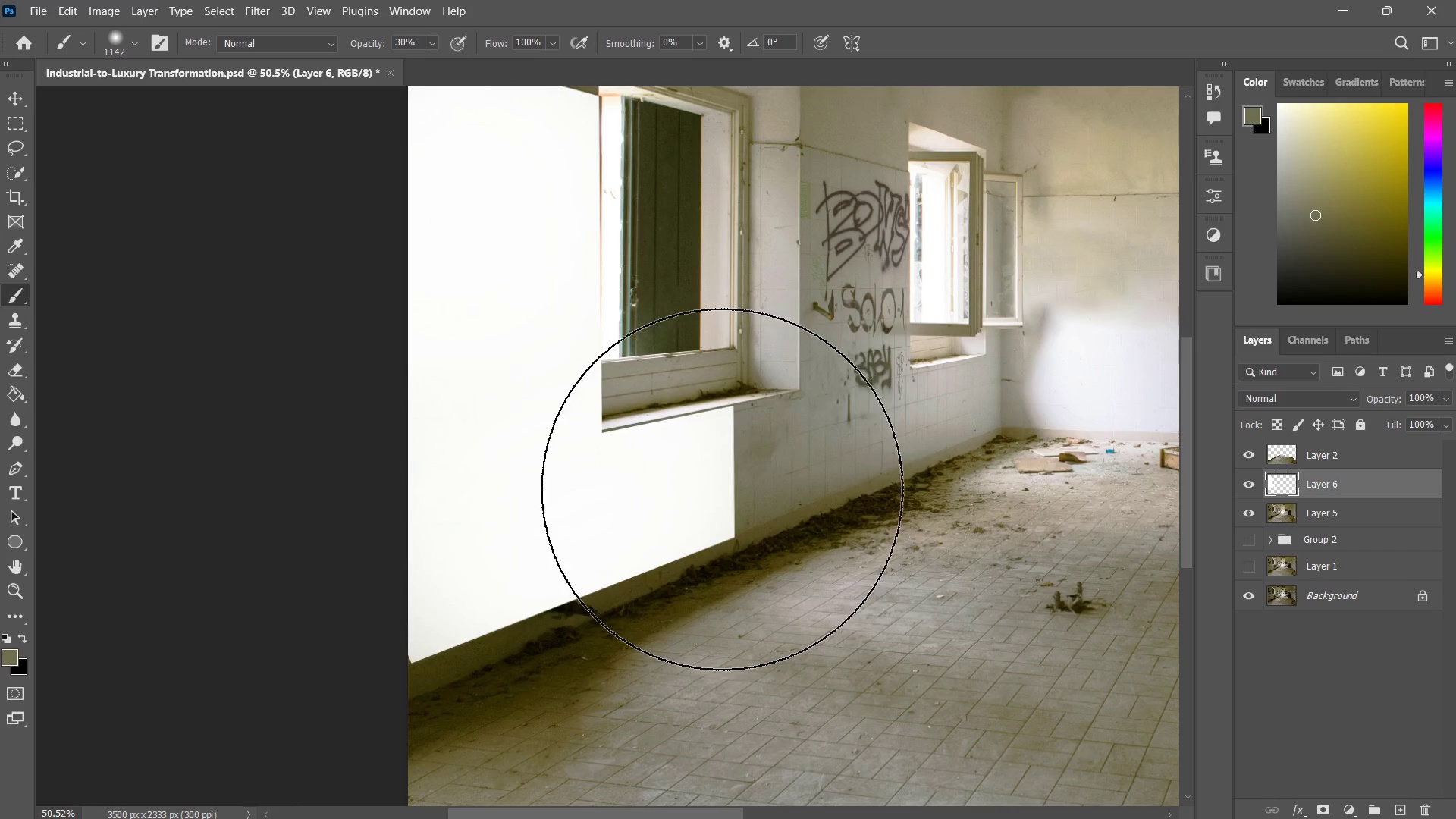 
key(Control+ControlLeft)
 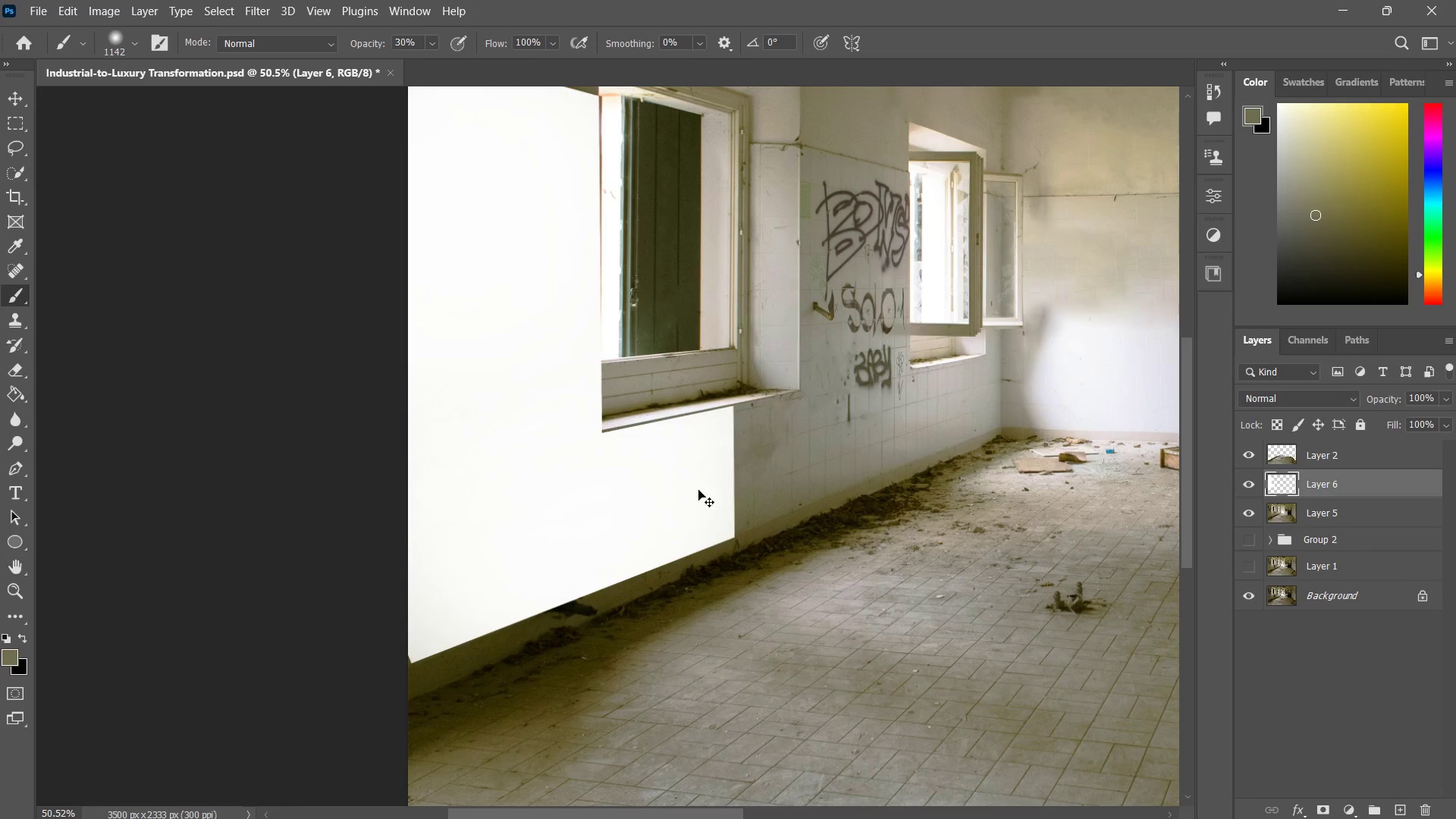 
key(Control+Z)
 